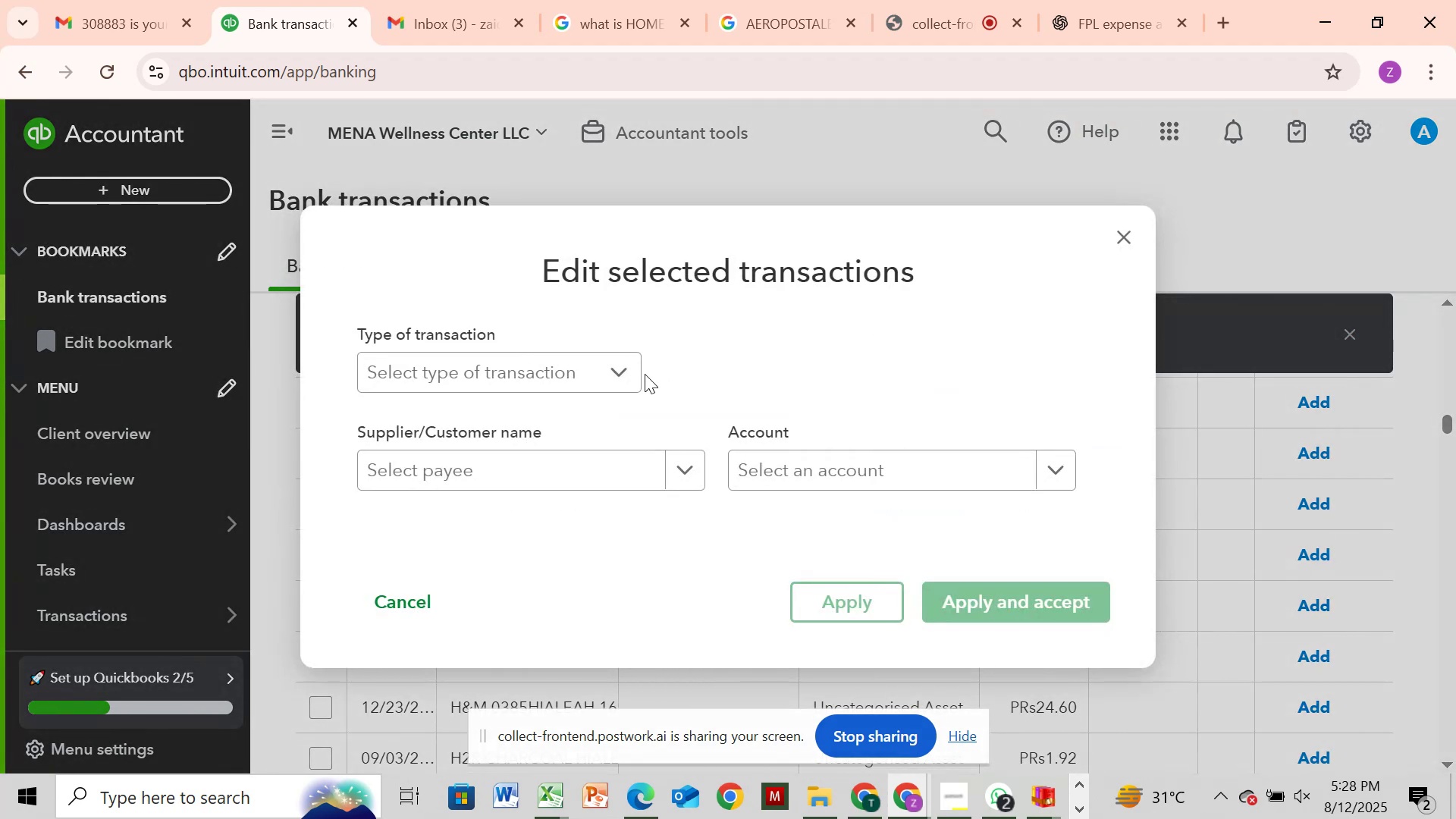 
left_click([632, 377])
 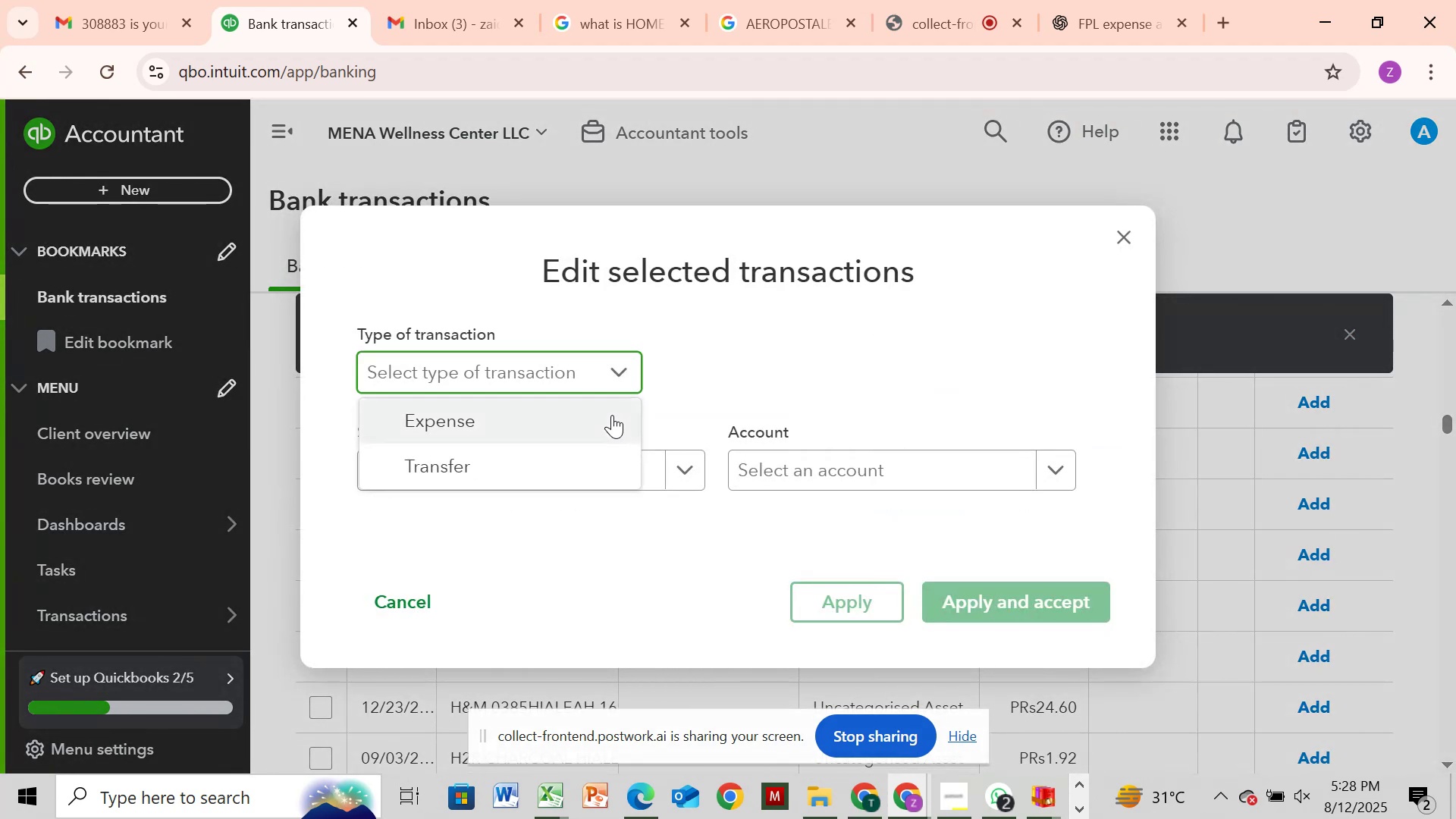 
left_click([612, 416])
 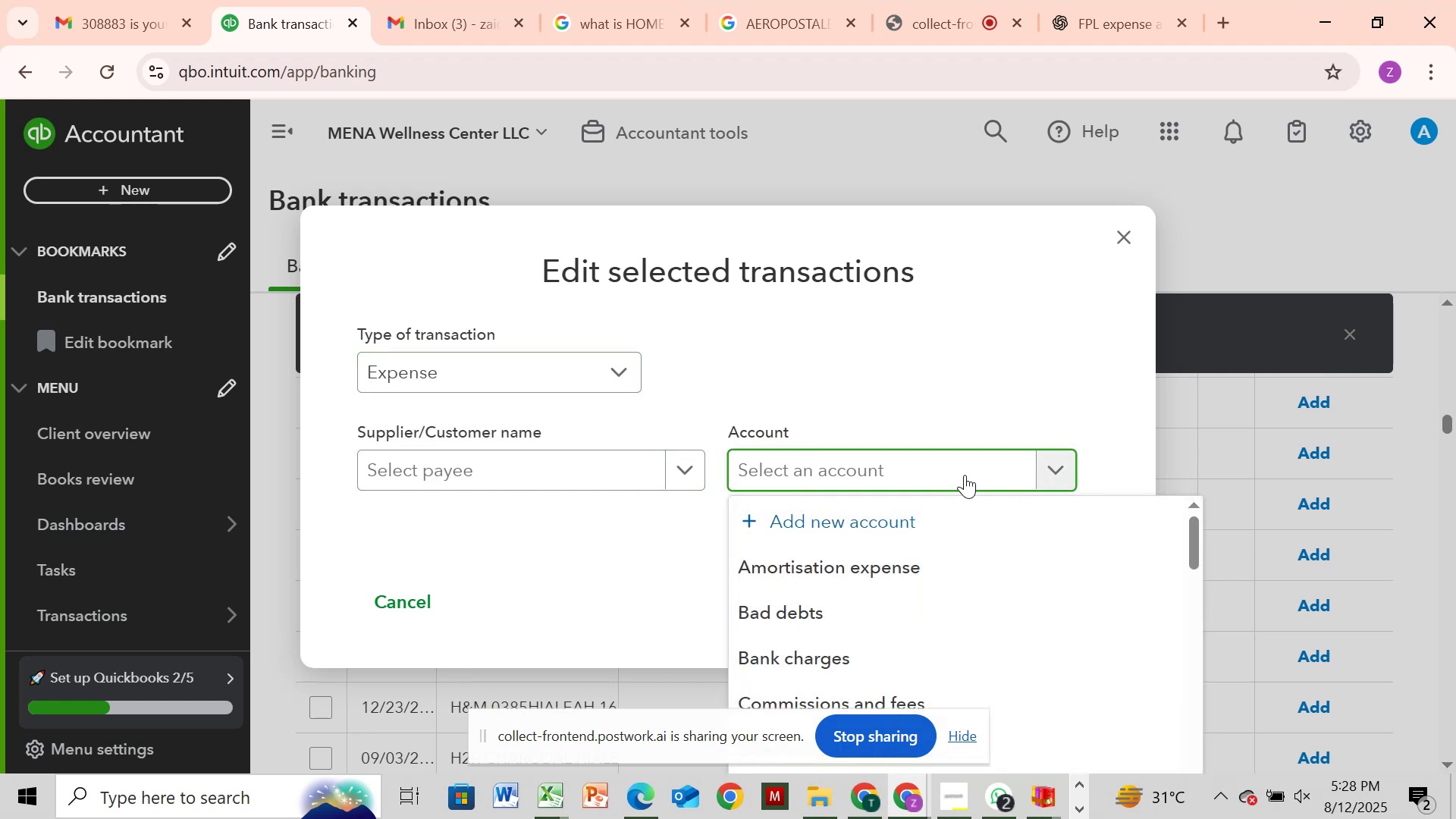 
type(me)
 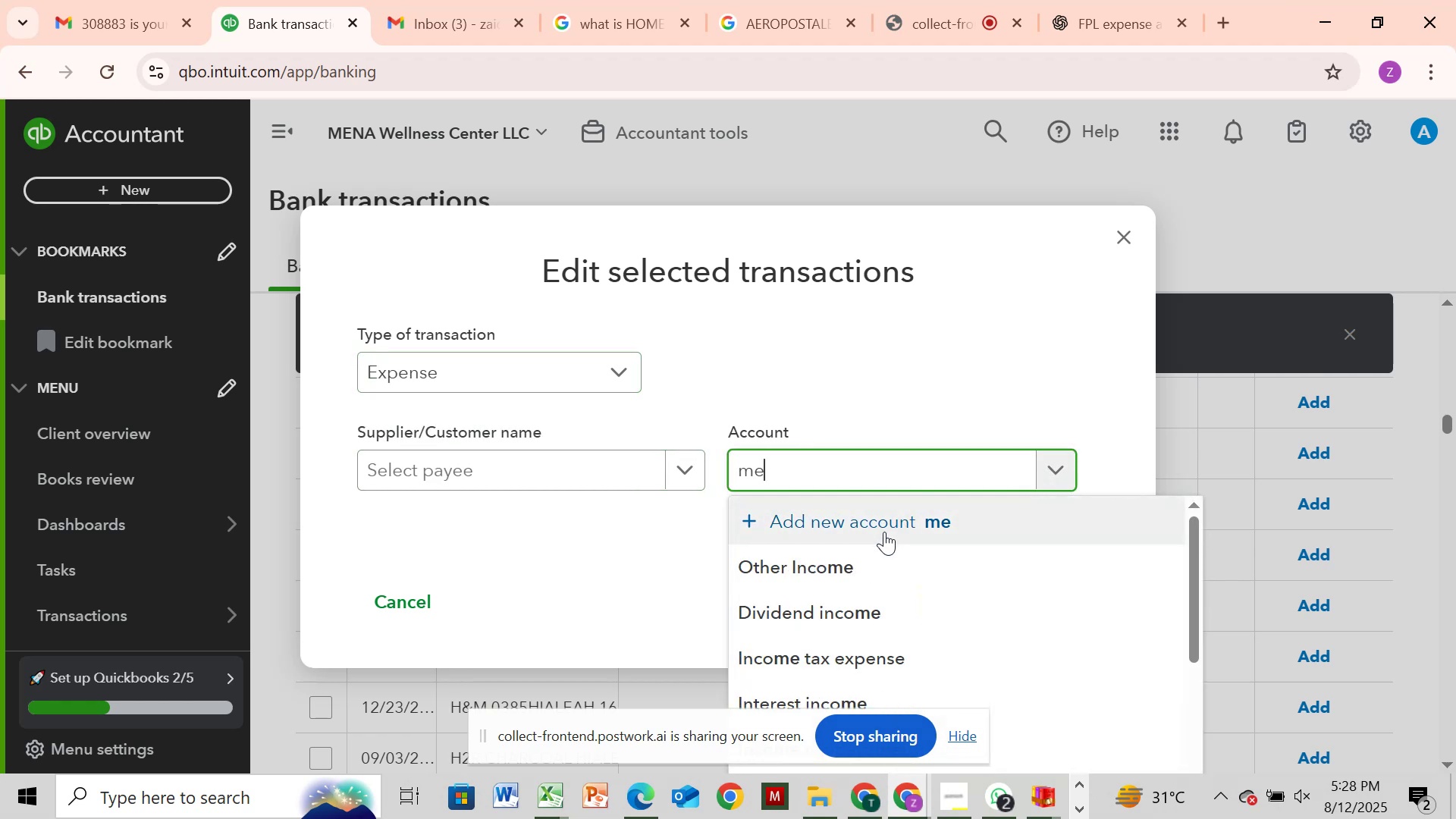 
type(al)
 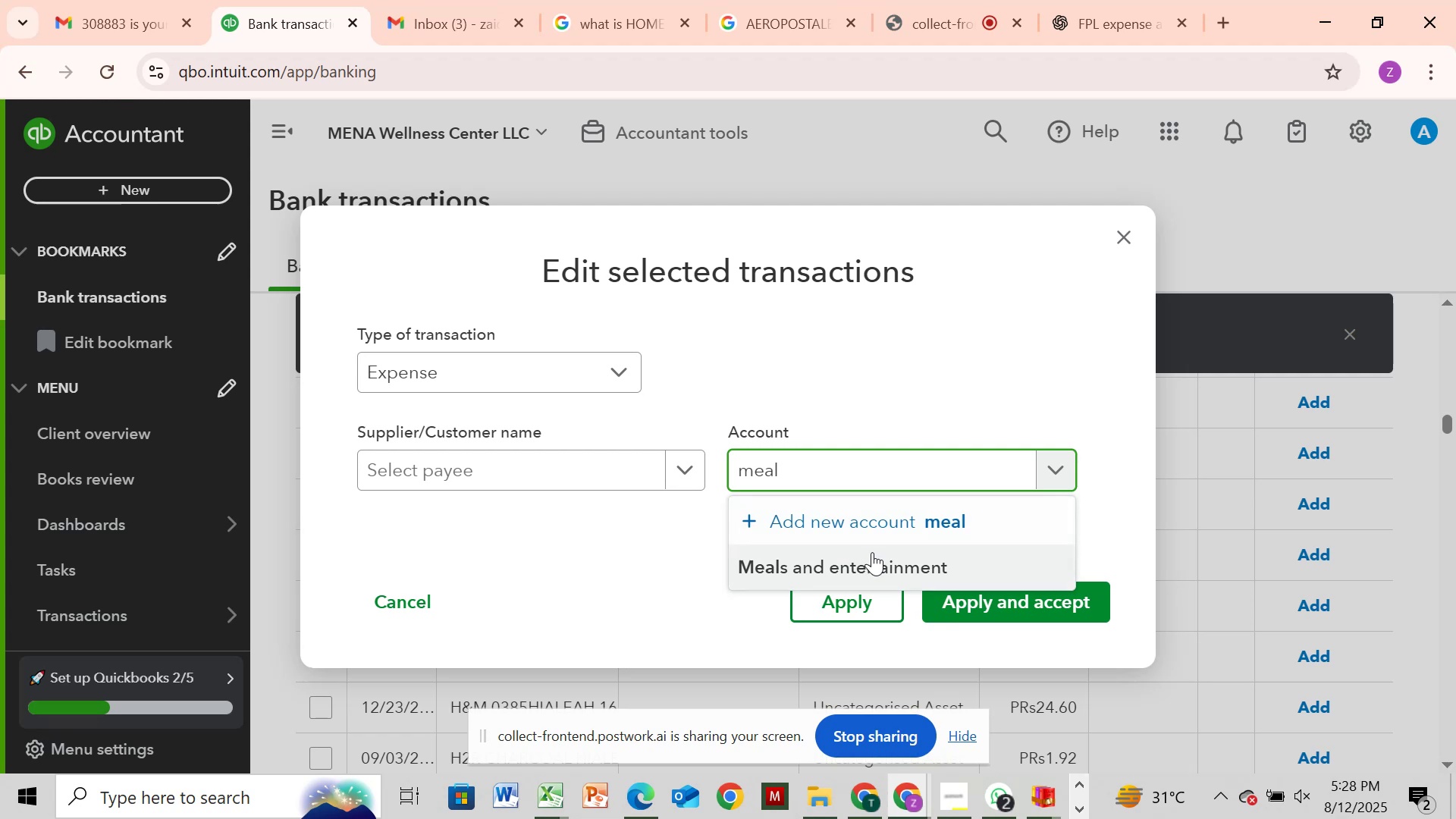 
left_click([871, 558])
 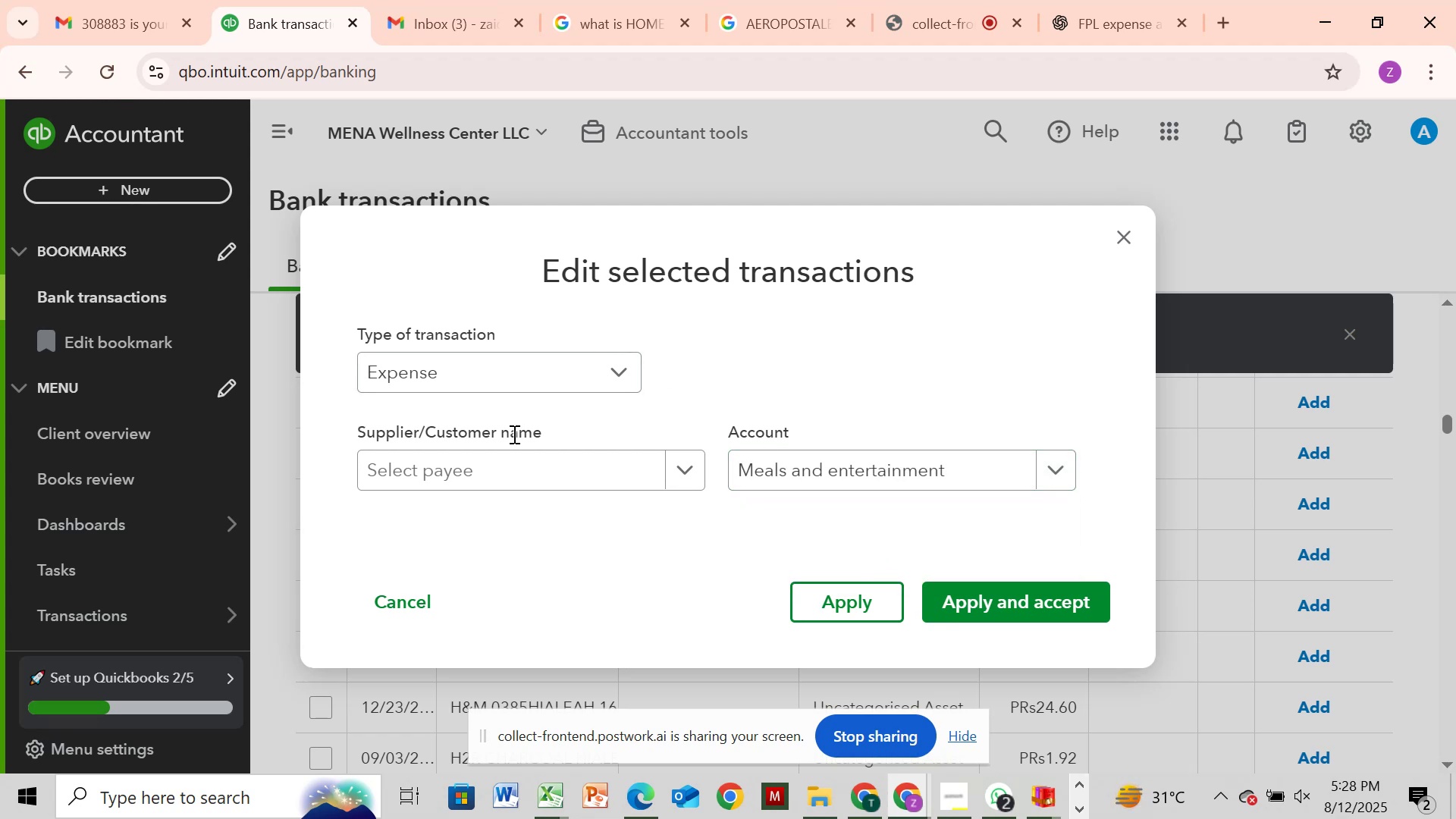 
left_click([521, 460])
 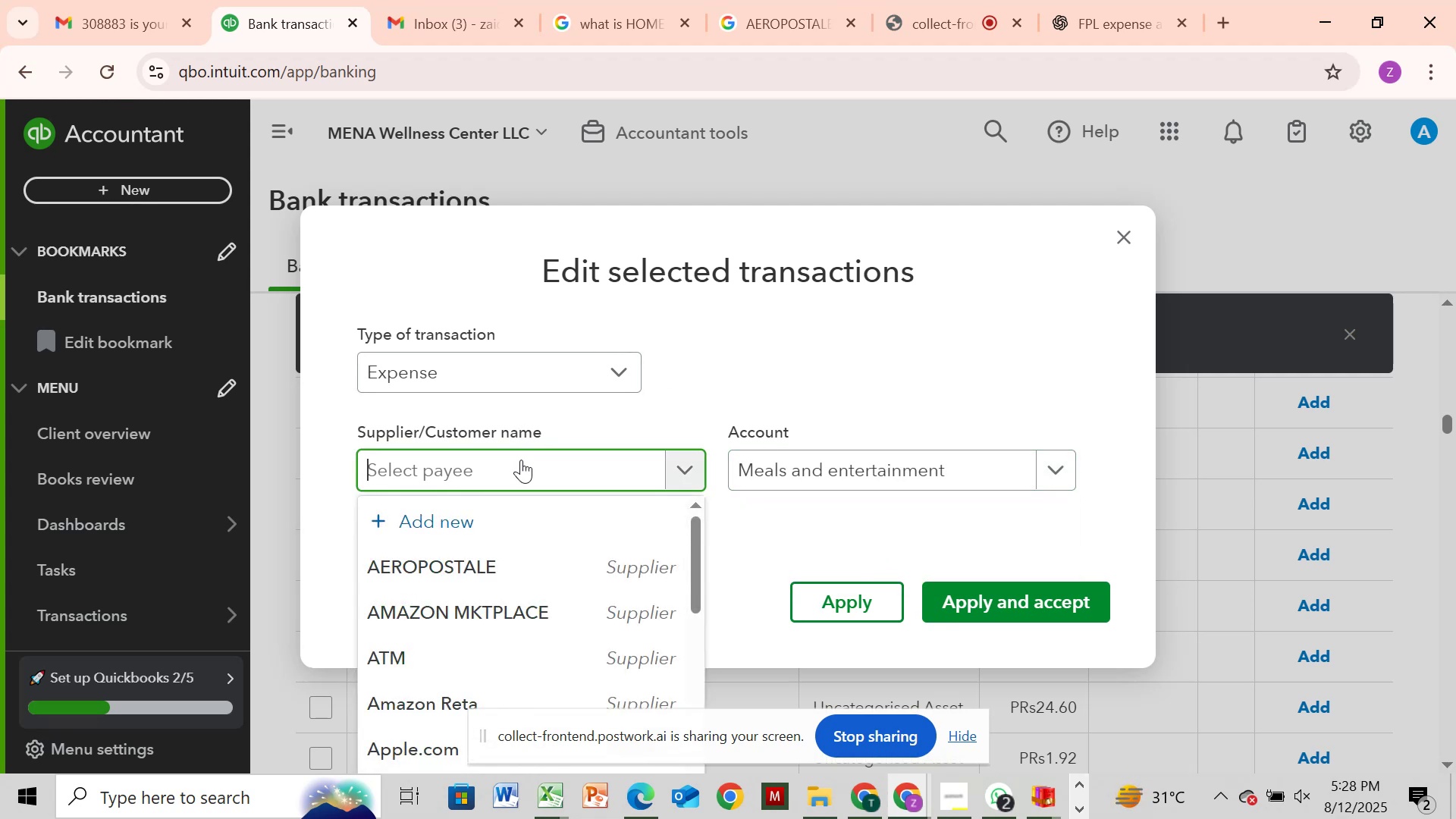 
type(dunkin s)
key(Backspace)
type(doun)
 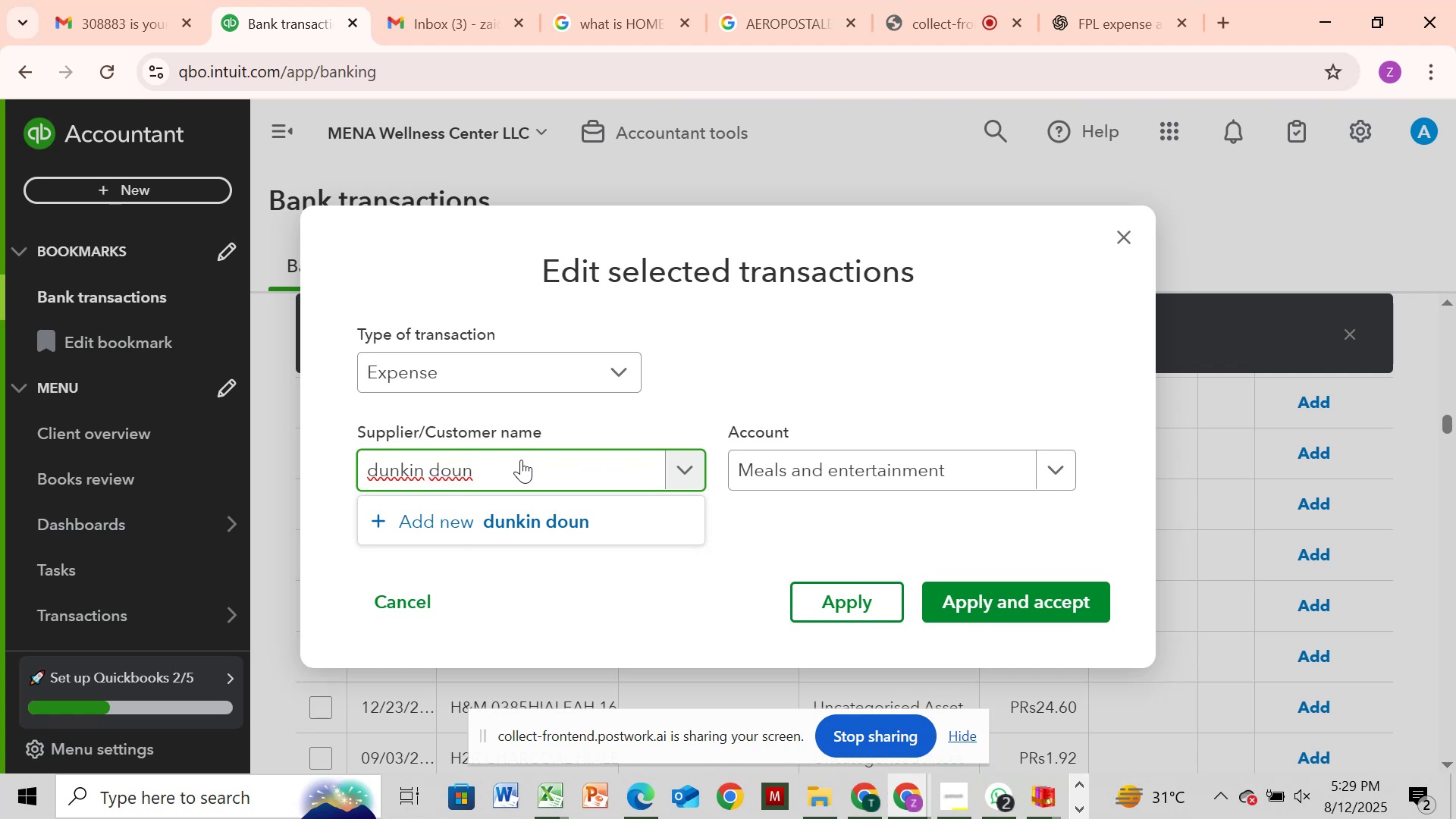 
wait(5.48)
 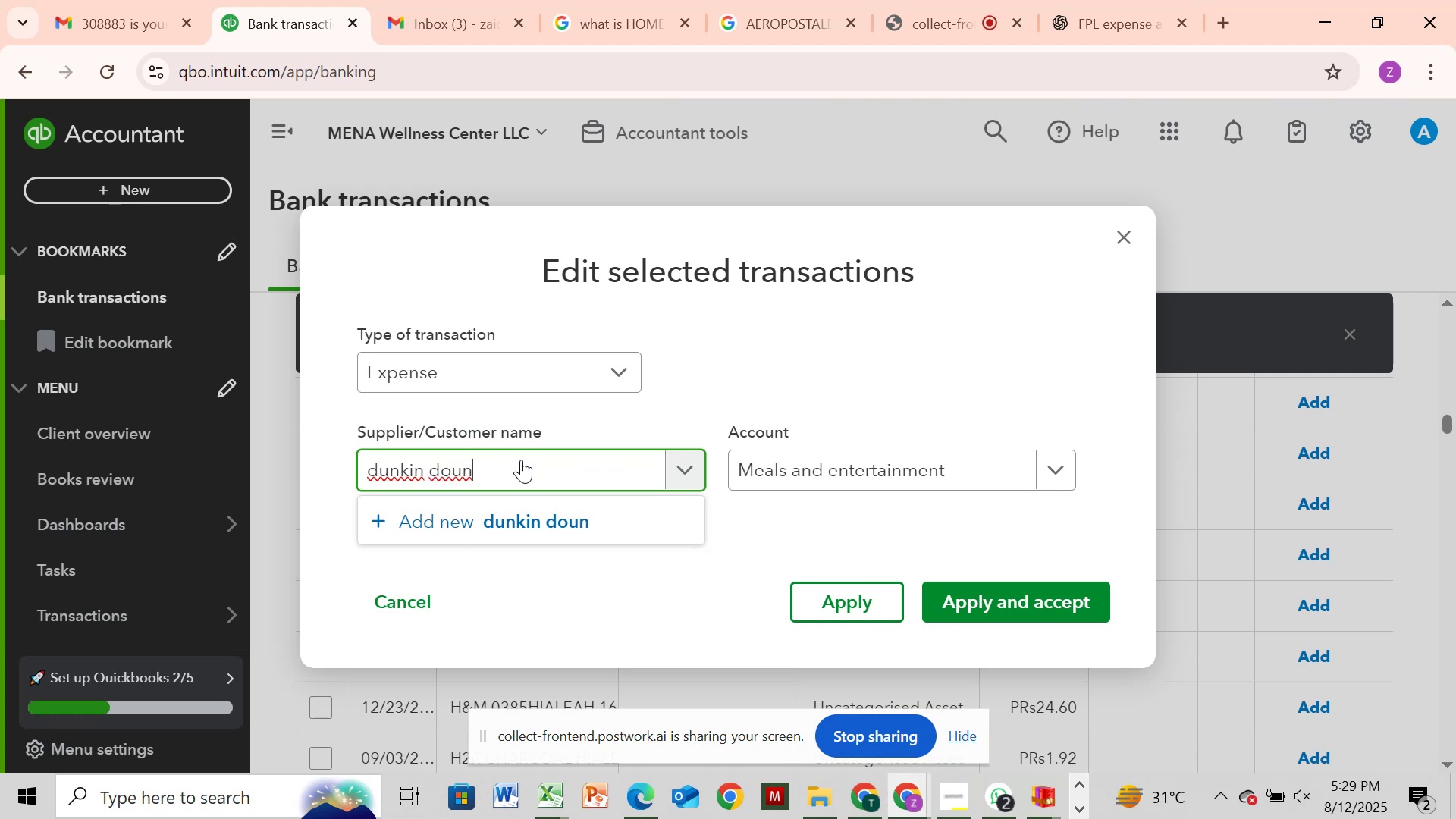 
hold_key(key=Backspace, duration=1.06)
 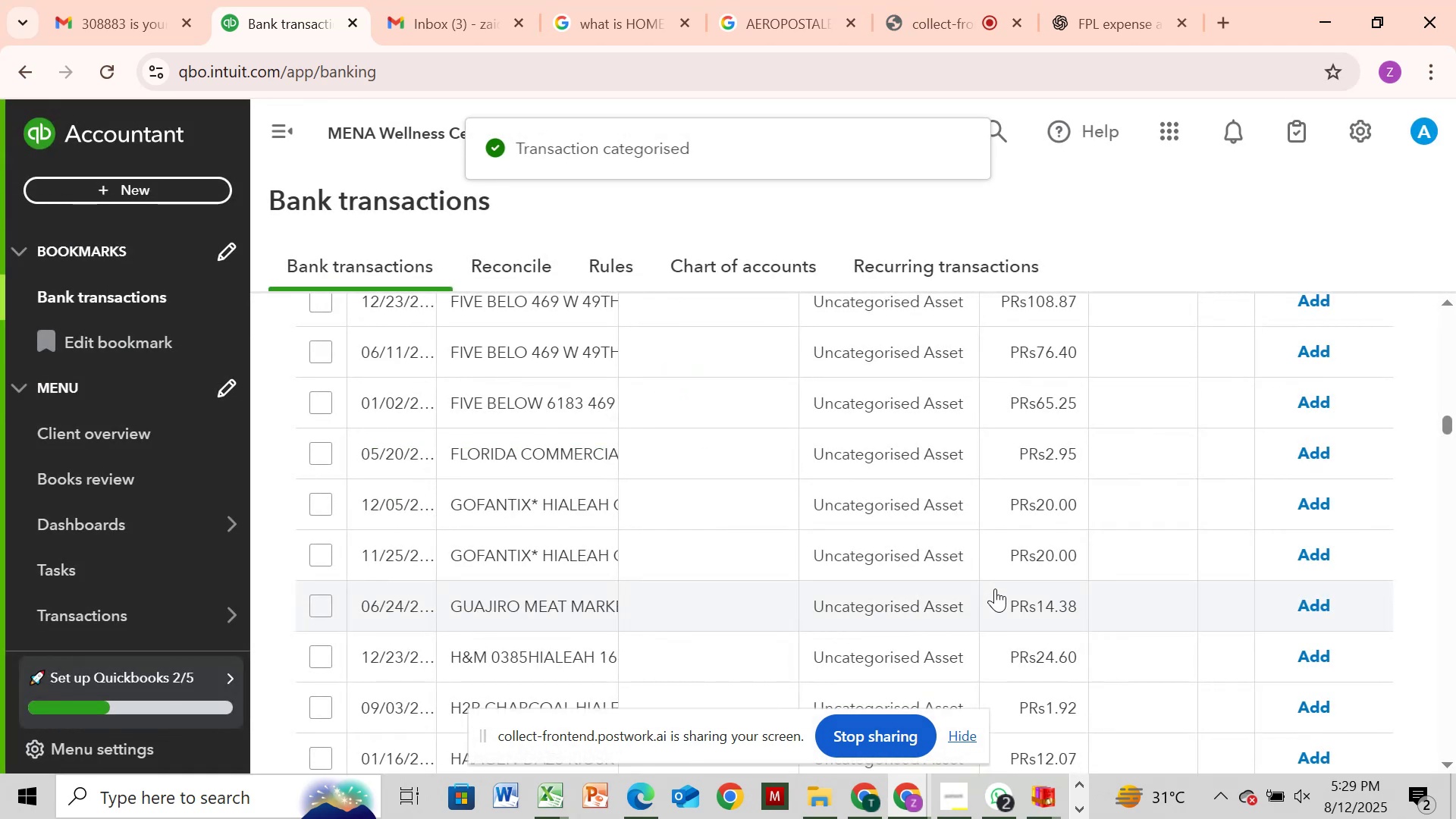 
wait(7.02)
 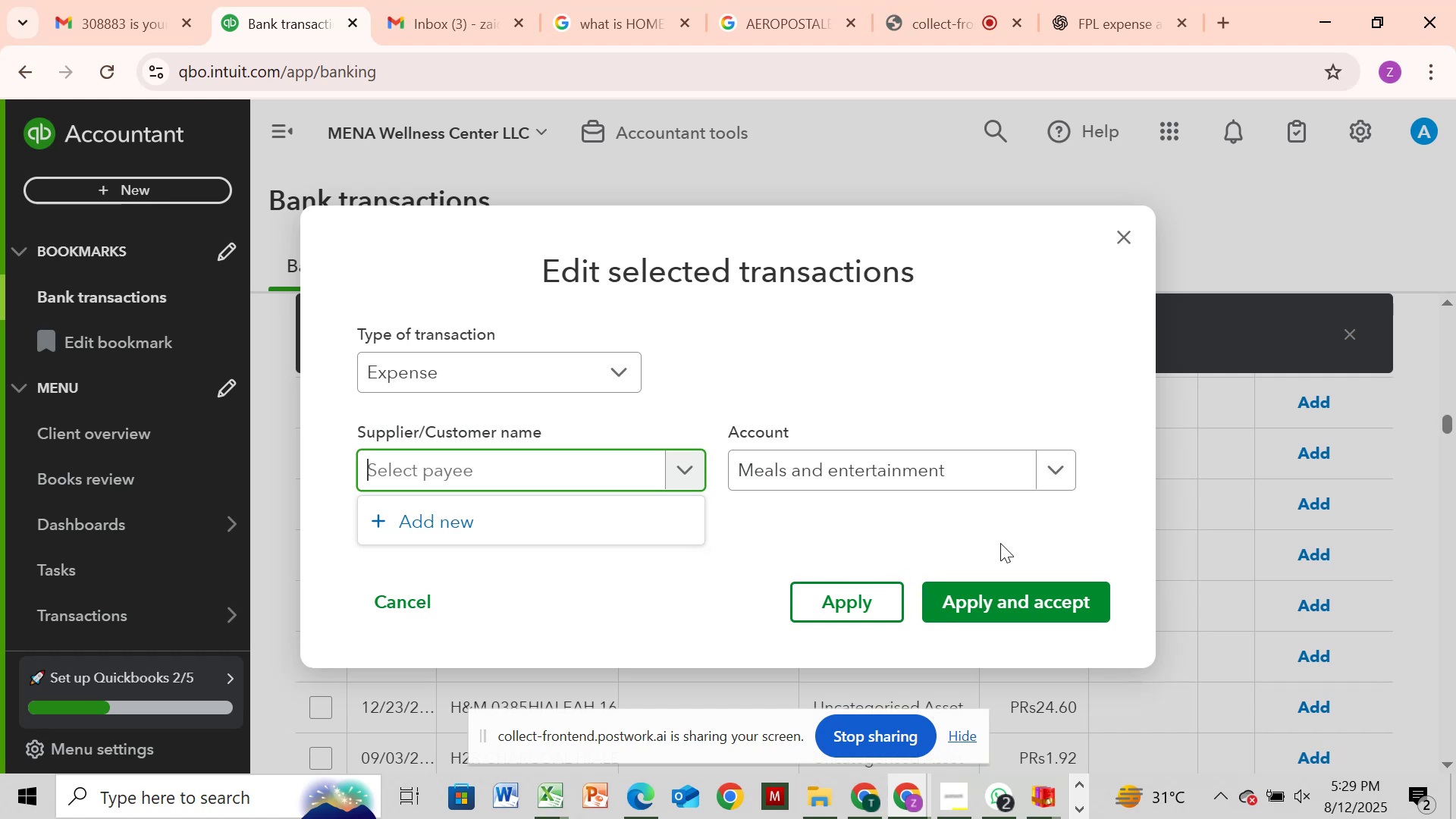 
scroll: coordinate [941, 527], scroll_direction: down, amount: 10.0
 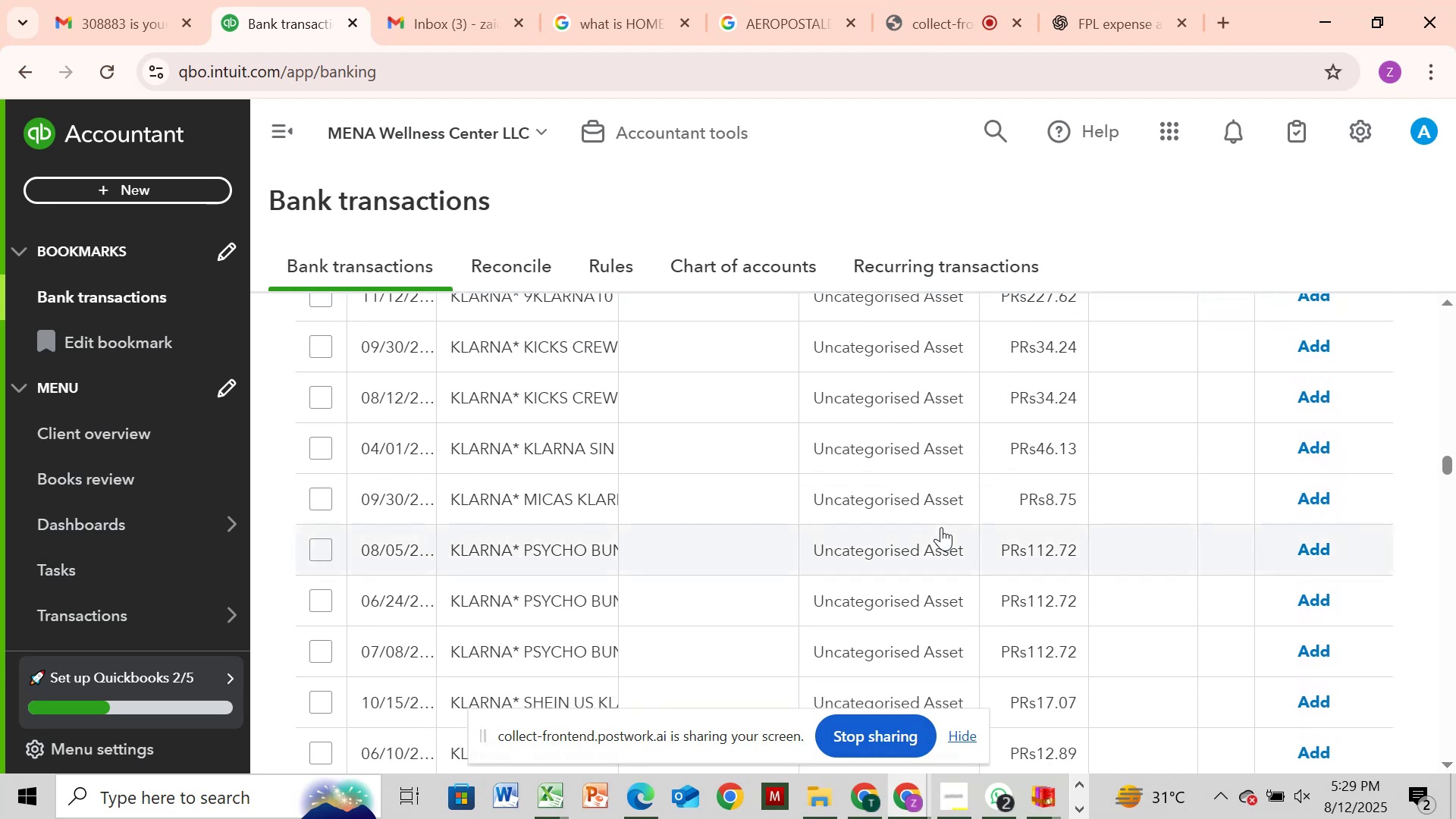 
scroll: coordinate [940, 519], scroll_direction: up, amount: 7.0
 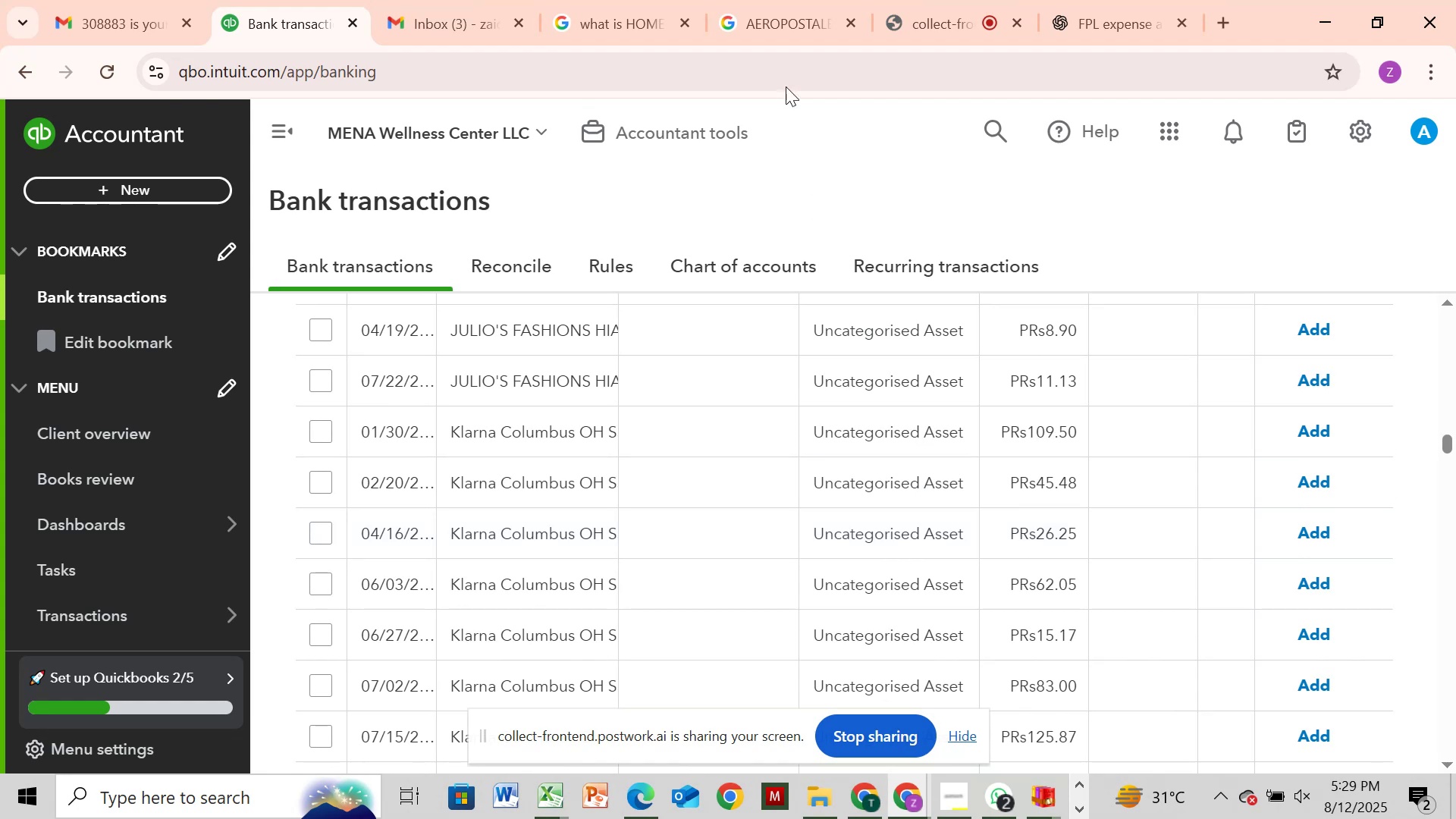 
mouse_move([626, 63])
 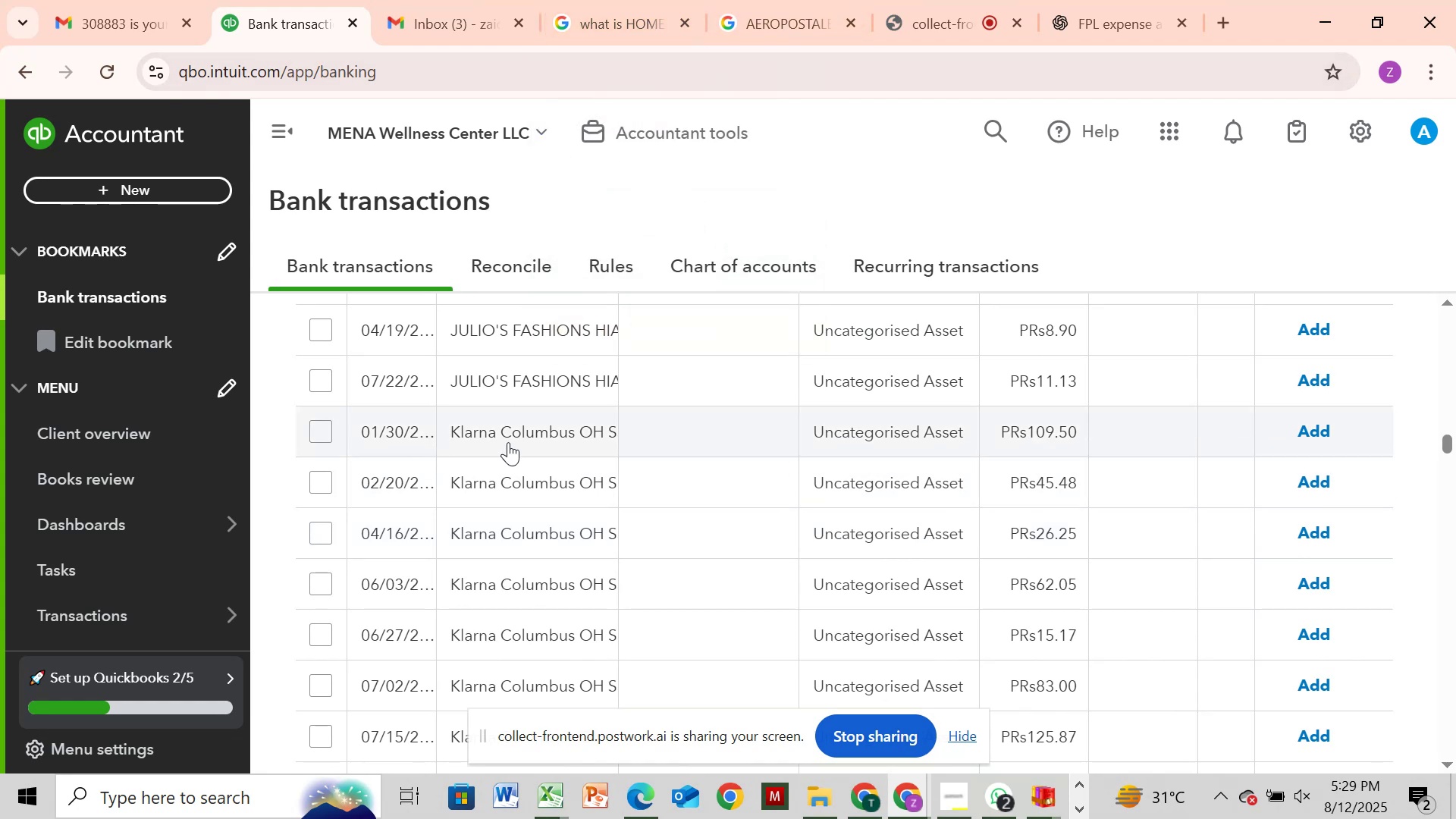 
left_click([522, 437])
 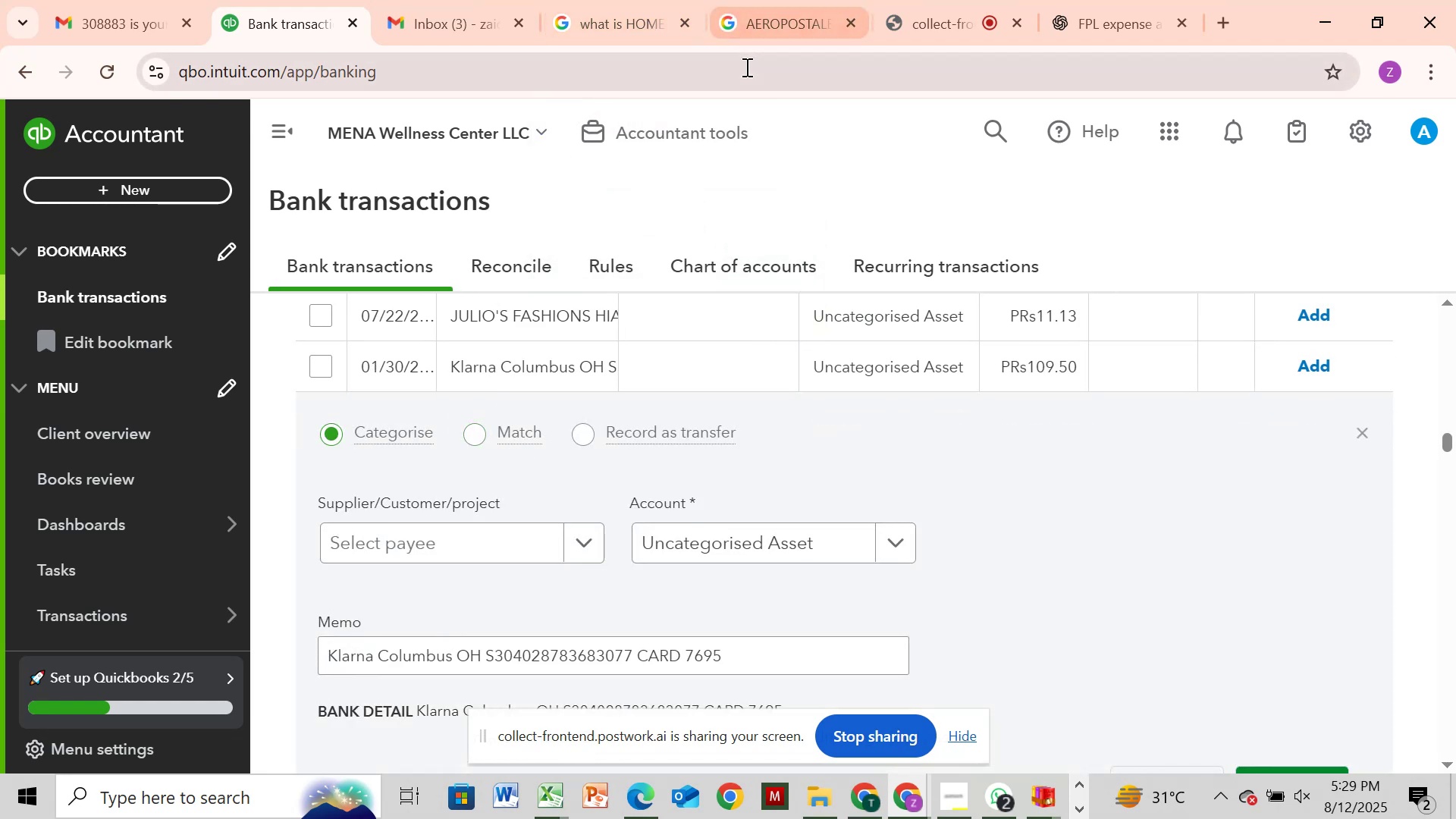 
left_click([645, 15])
 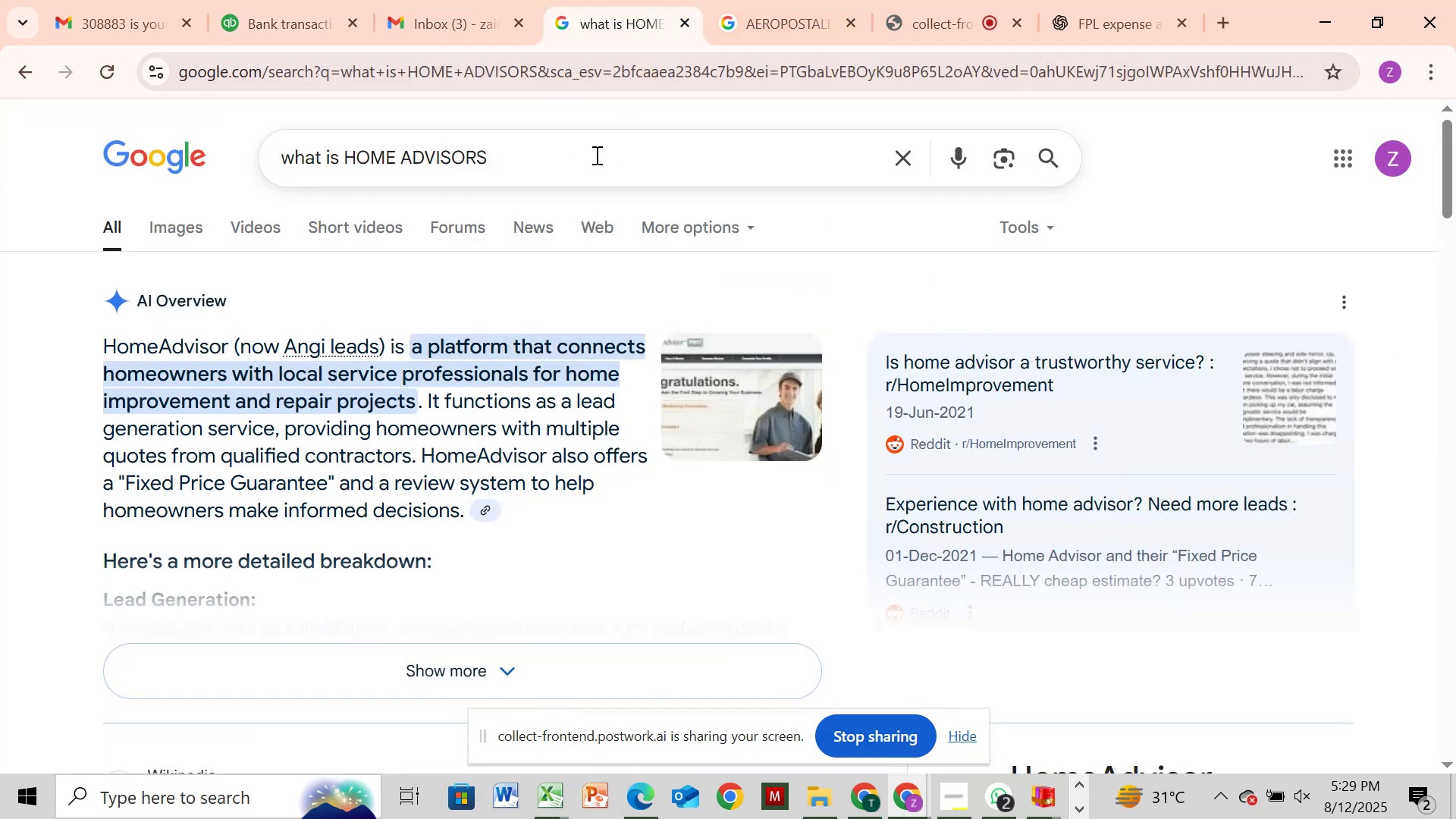 
left_click([592, 156])
 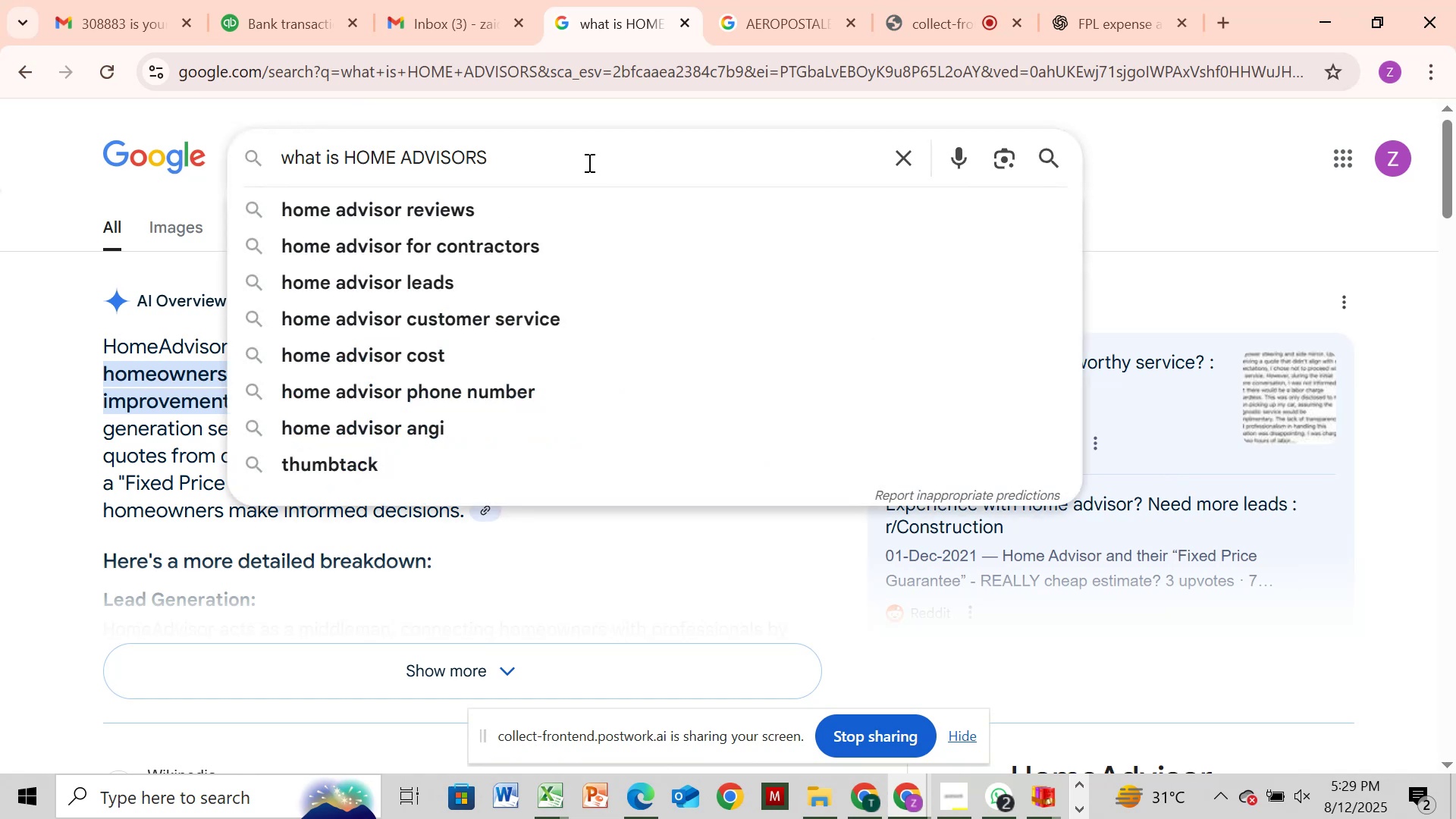 
hold_key(key=Backspace, duration=1.08)
 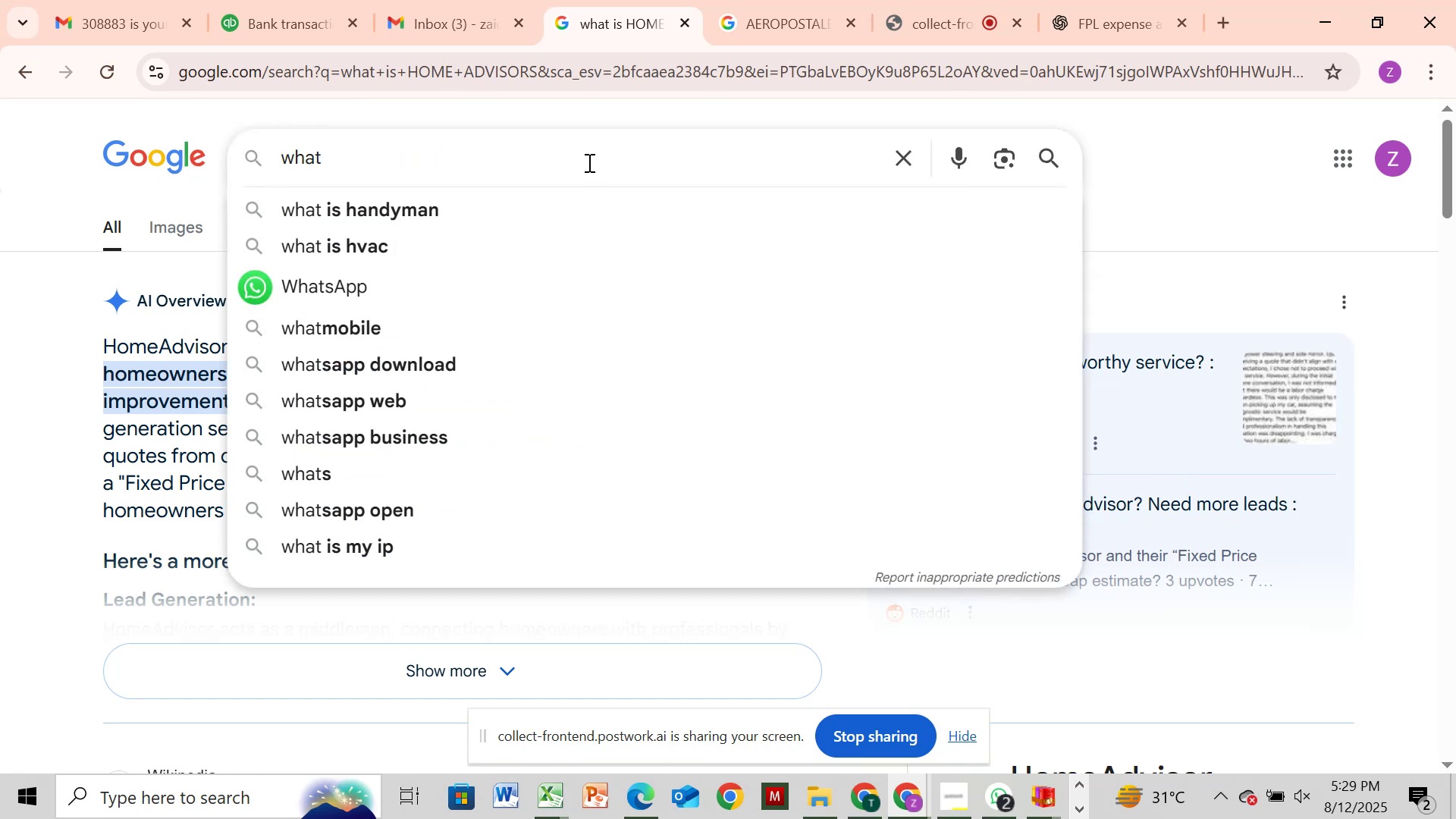 
type( is colum)
 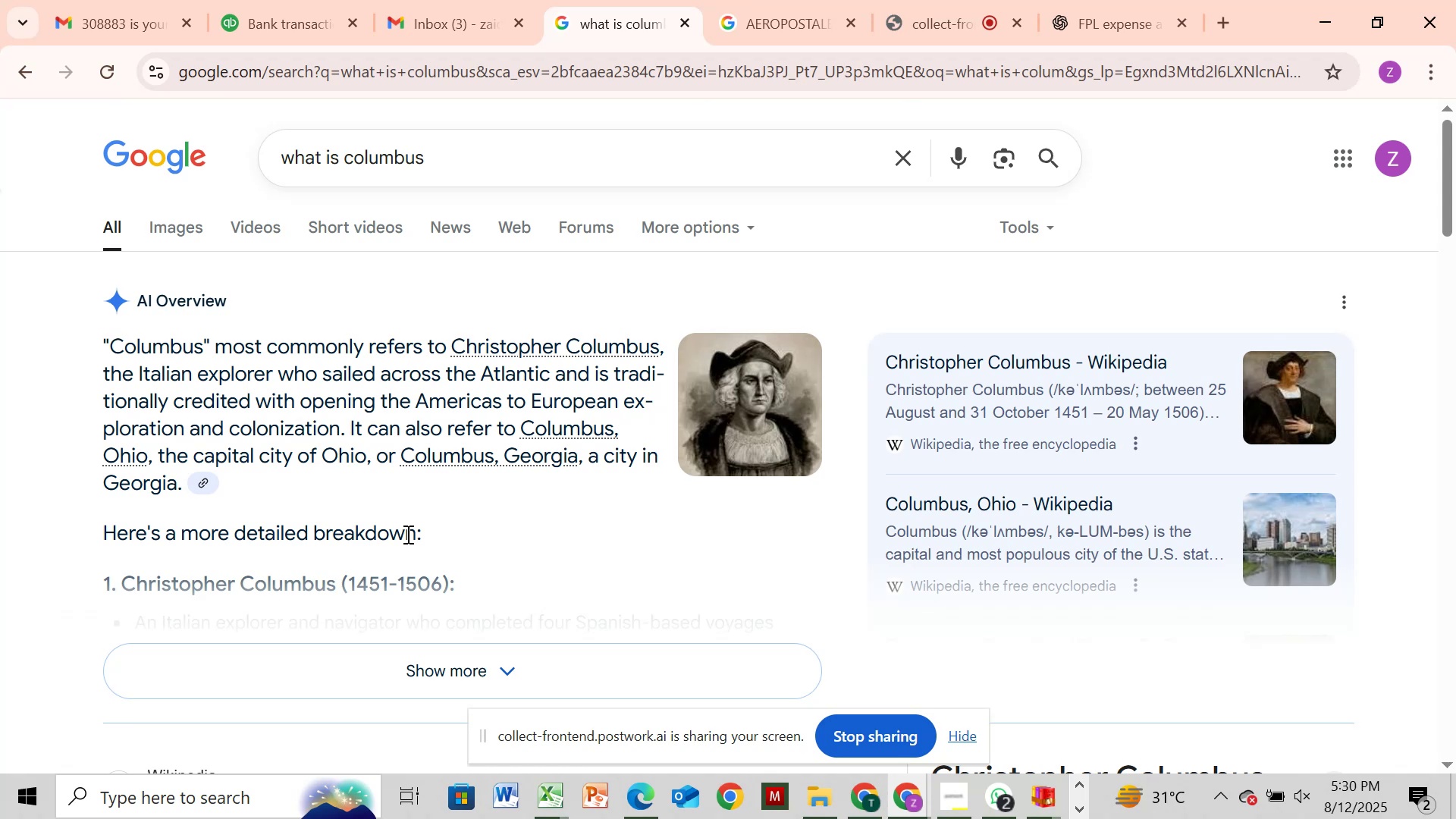 
wait(20.74)
 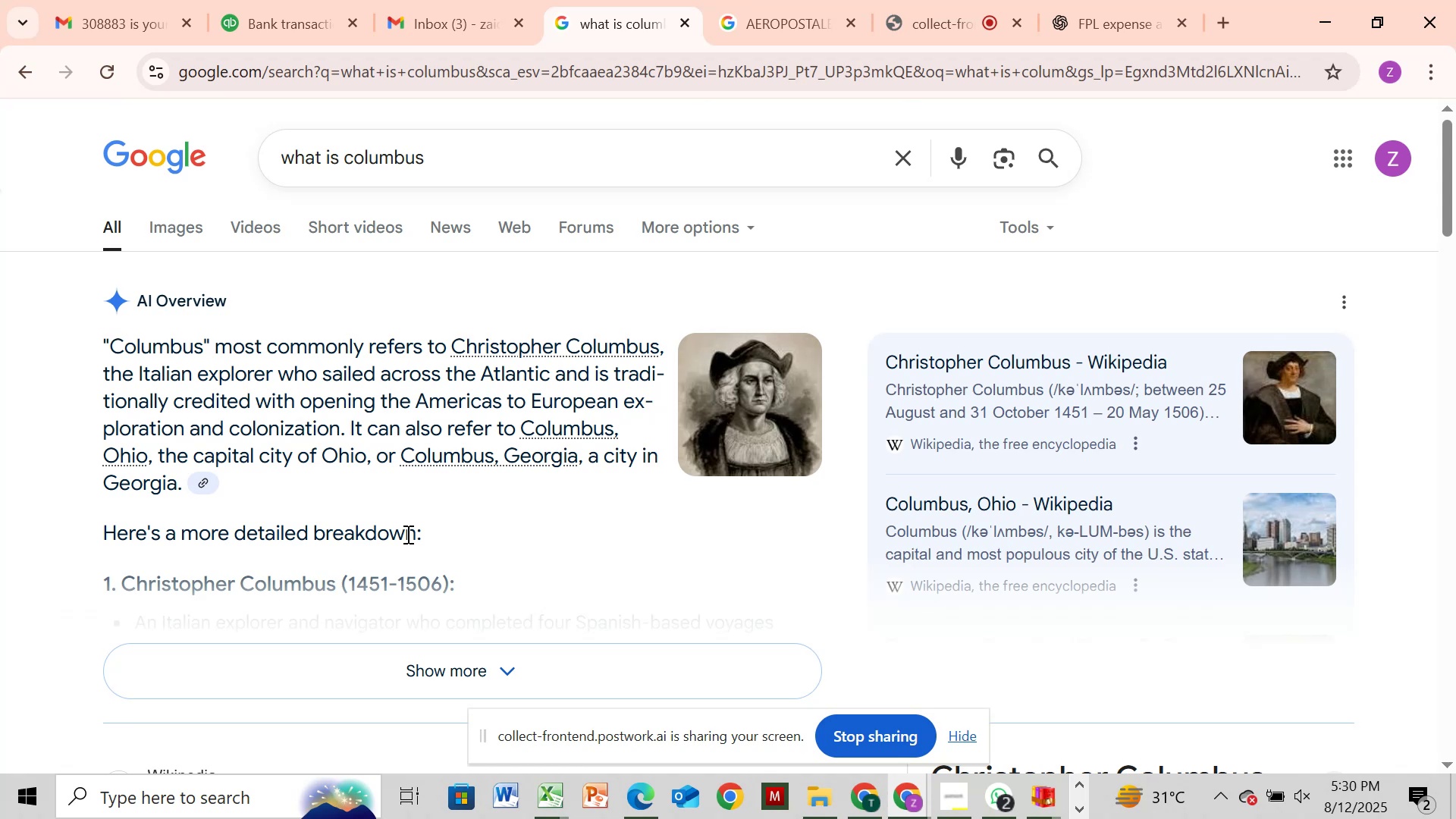 
left_click([335, 24])
 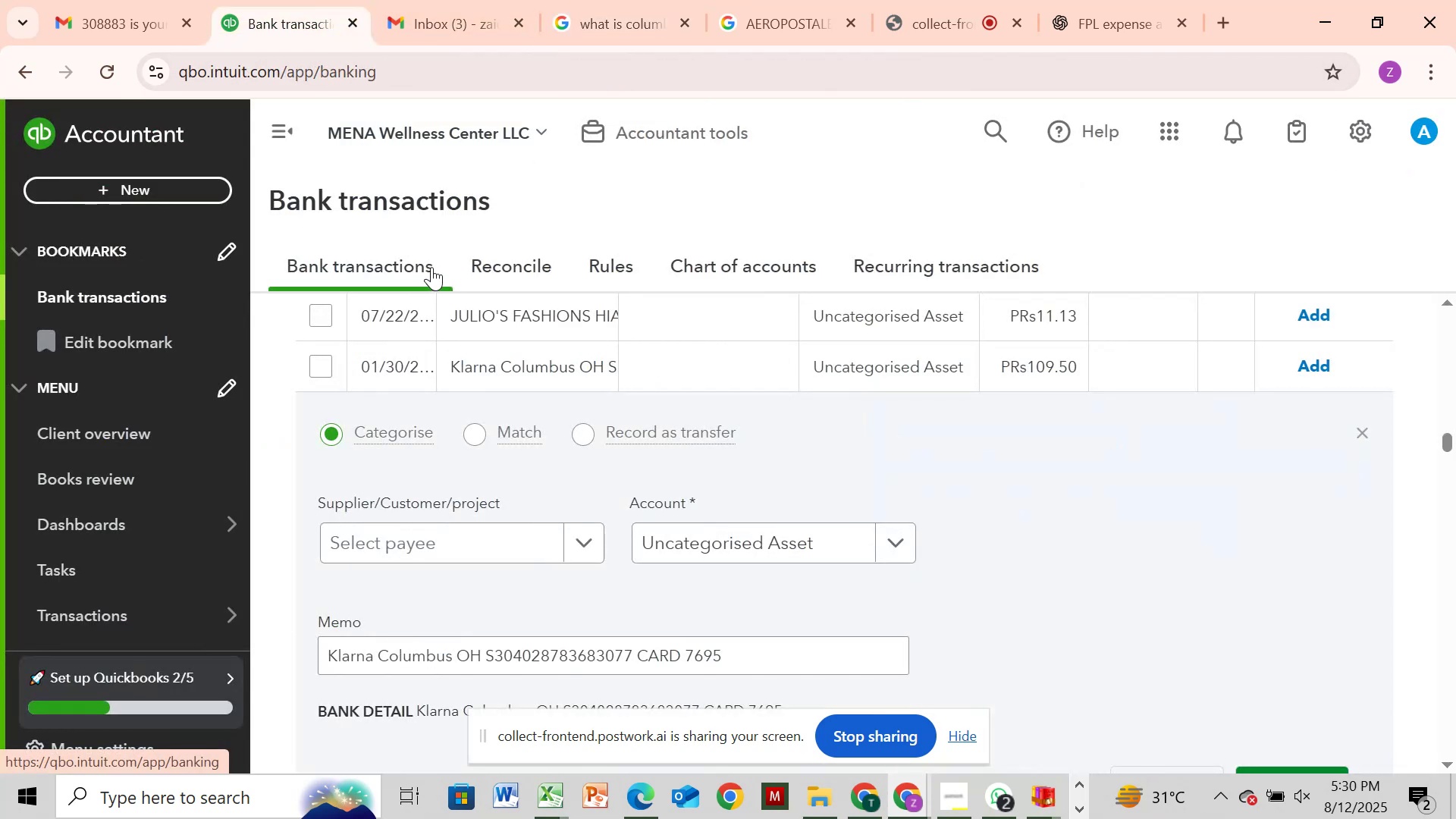 
scroll: coordinate [463, 325], scroll_direction: down, amount: 2.0
 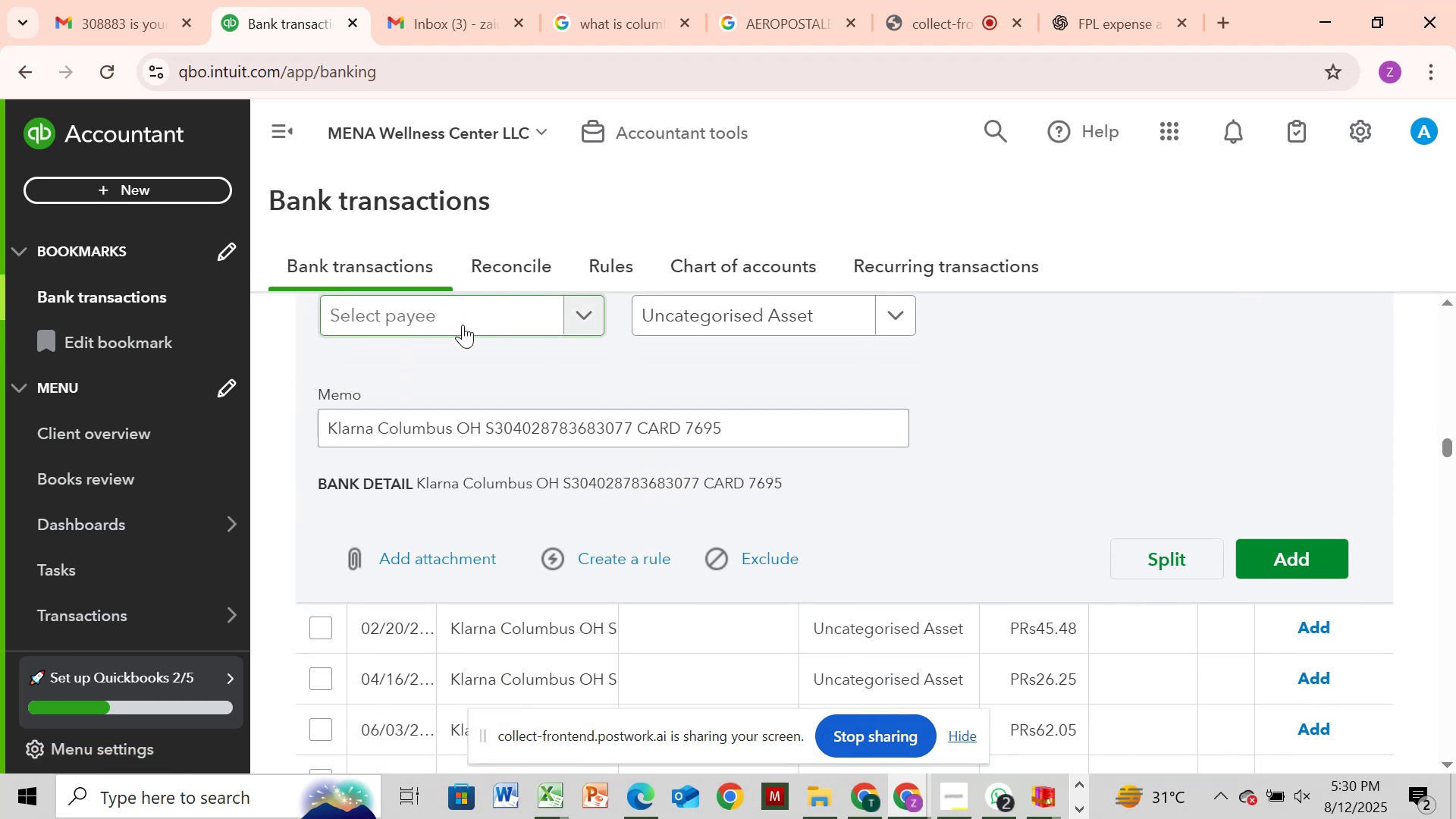 
scroll: coordinate [463, 325], scroll_direction: up, amount: 1.0
 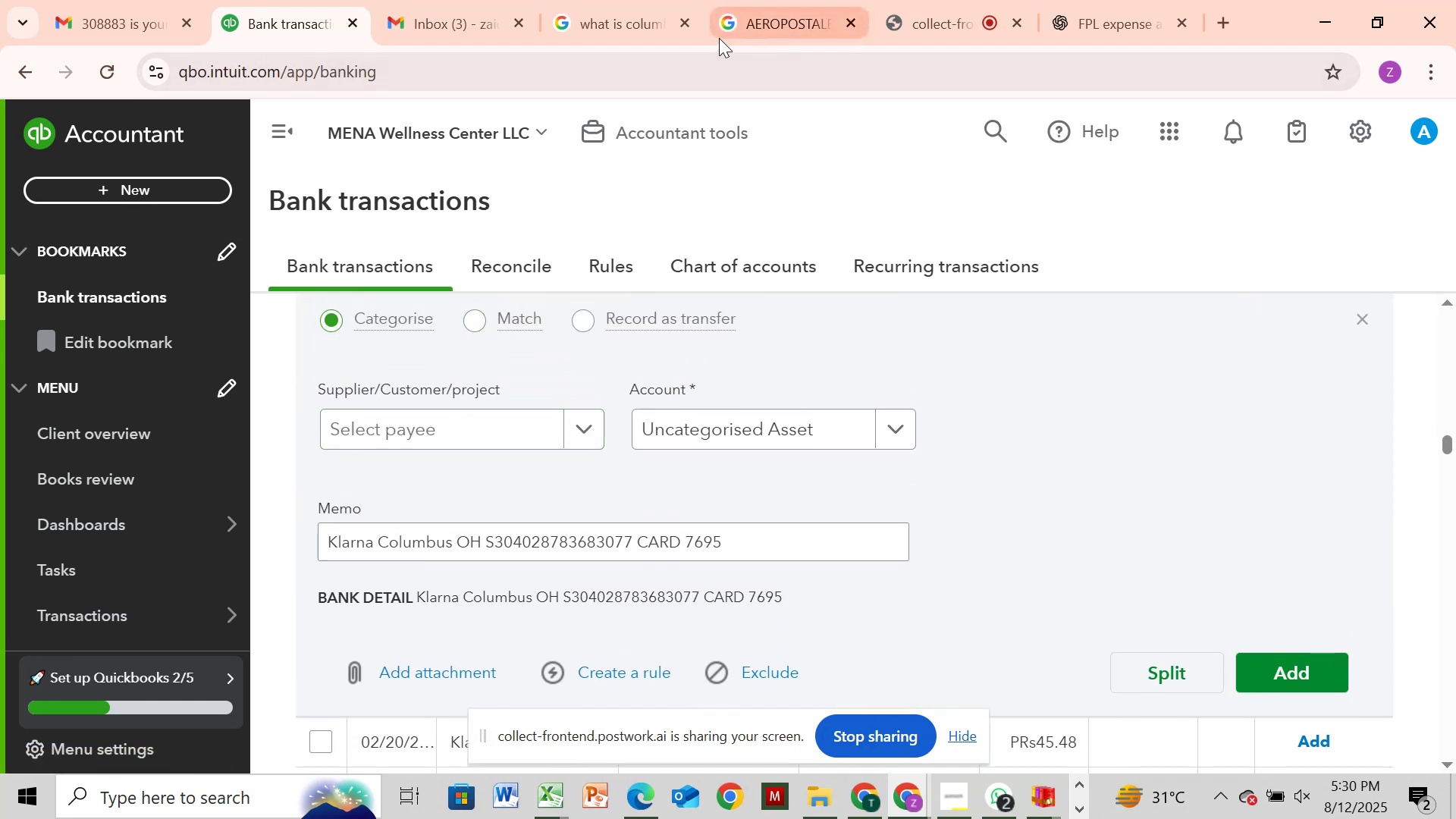 
left_click([621, 28])
 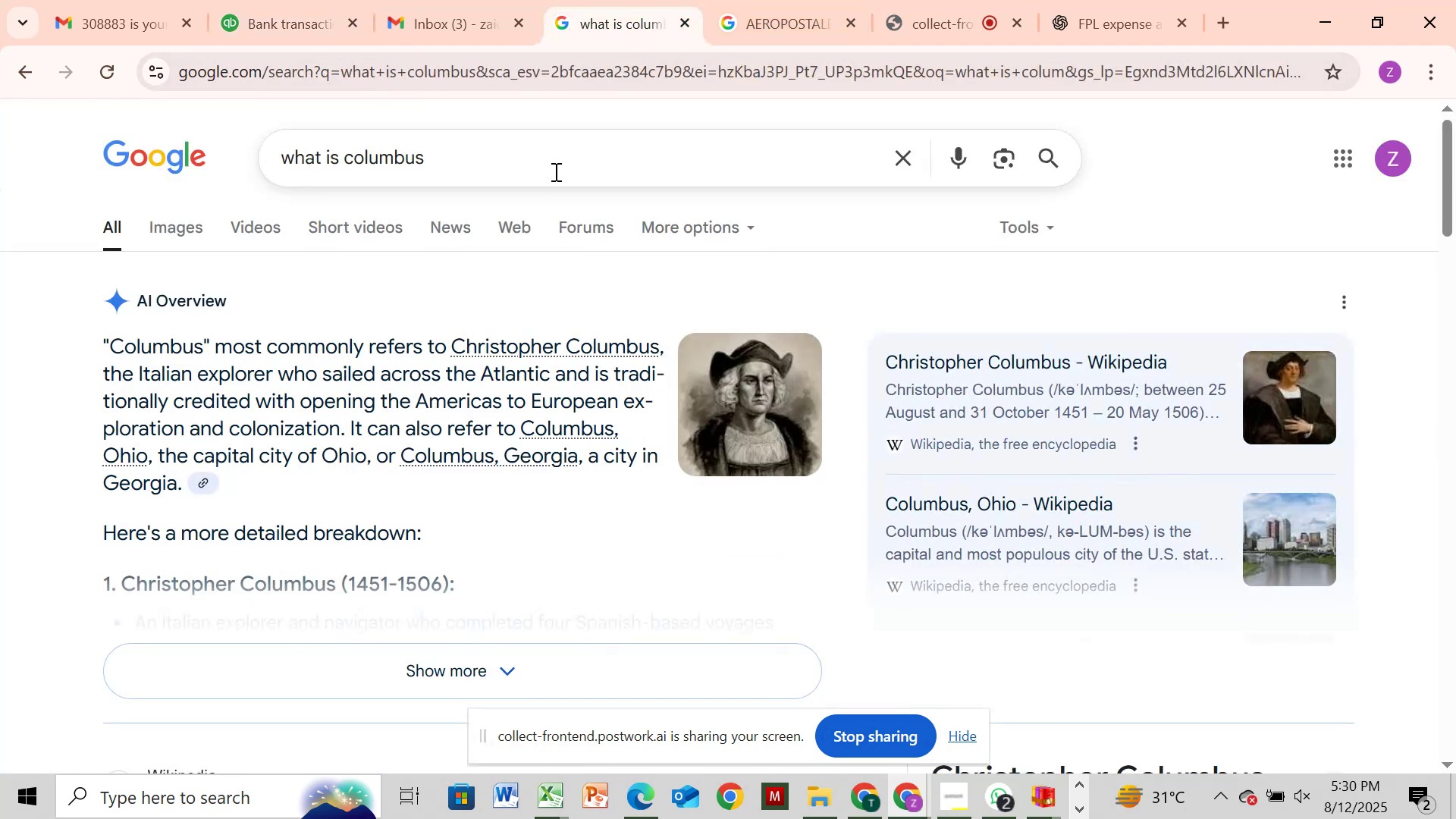 
left_click([553, 171])
 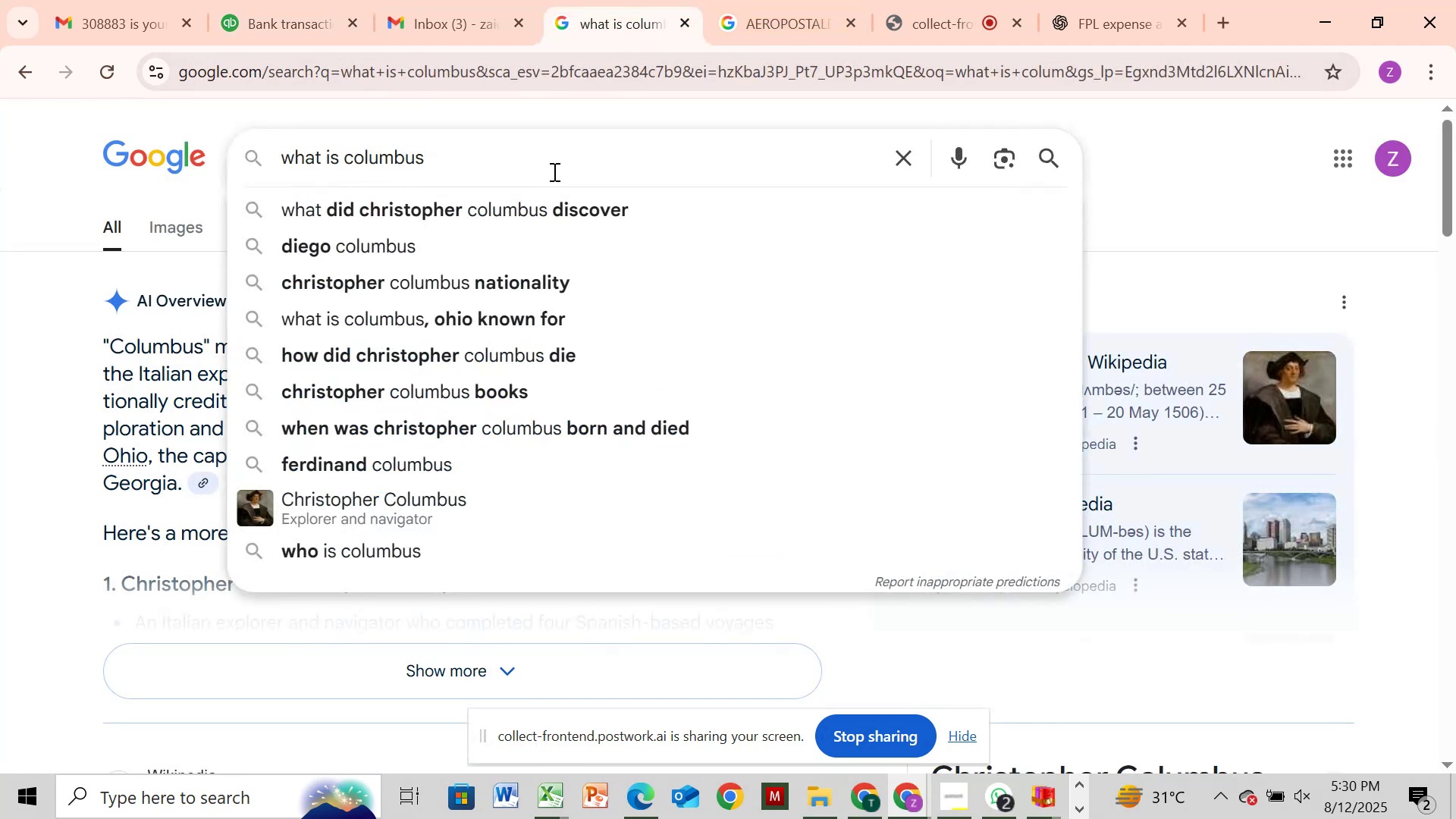 
type( oh)
 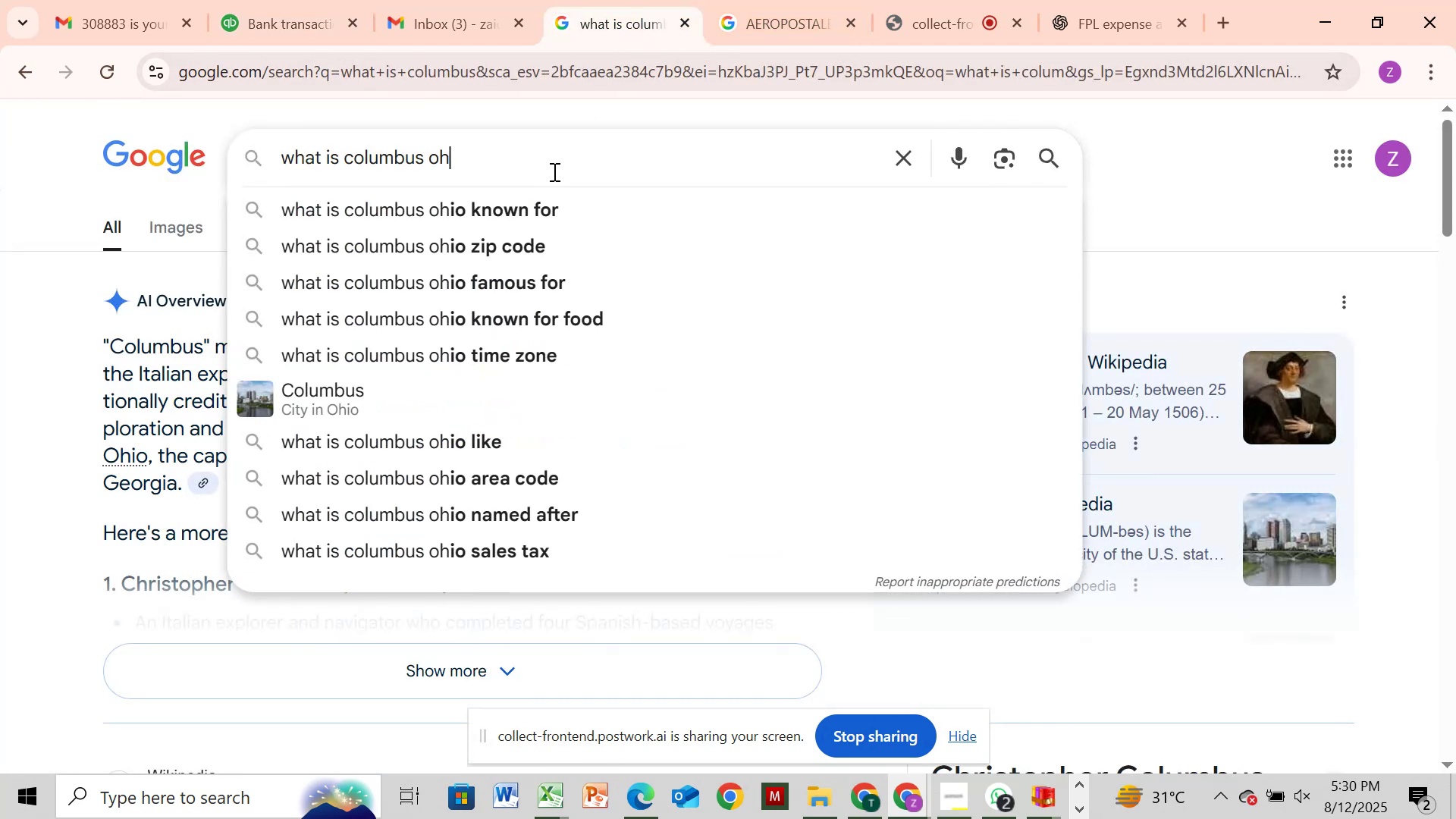 
key(Enter)
 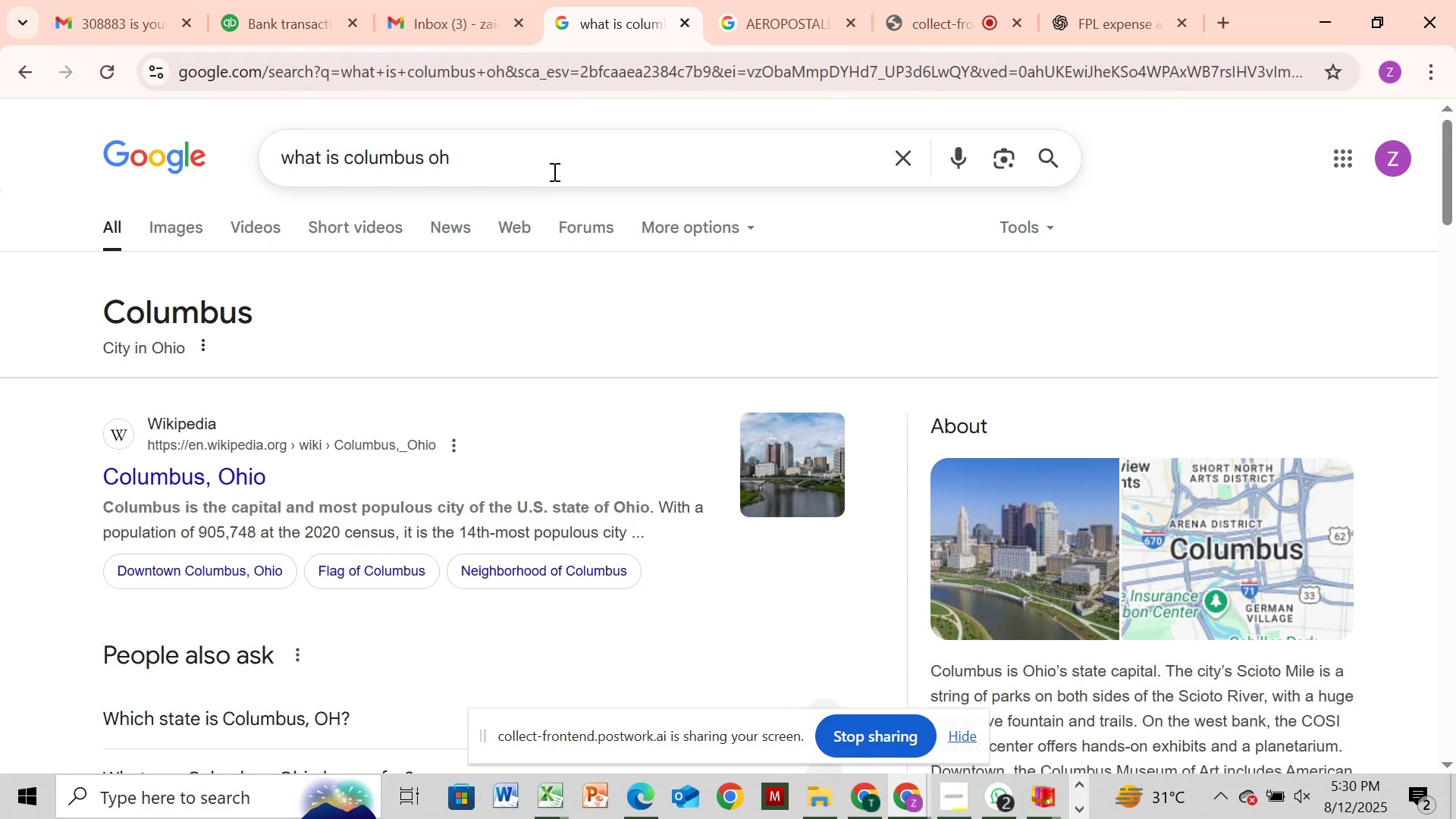 
wait(5.03)
 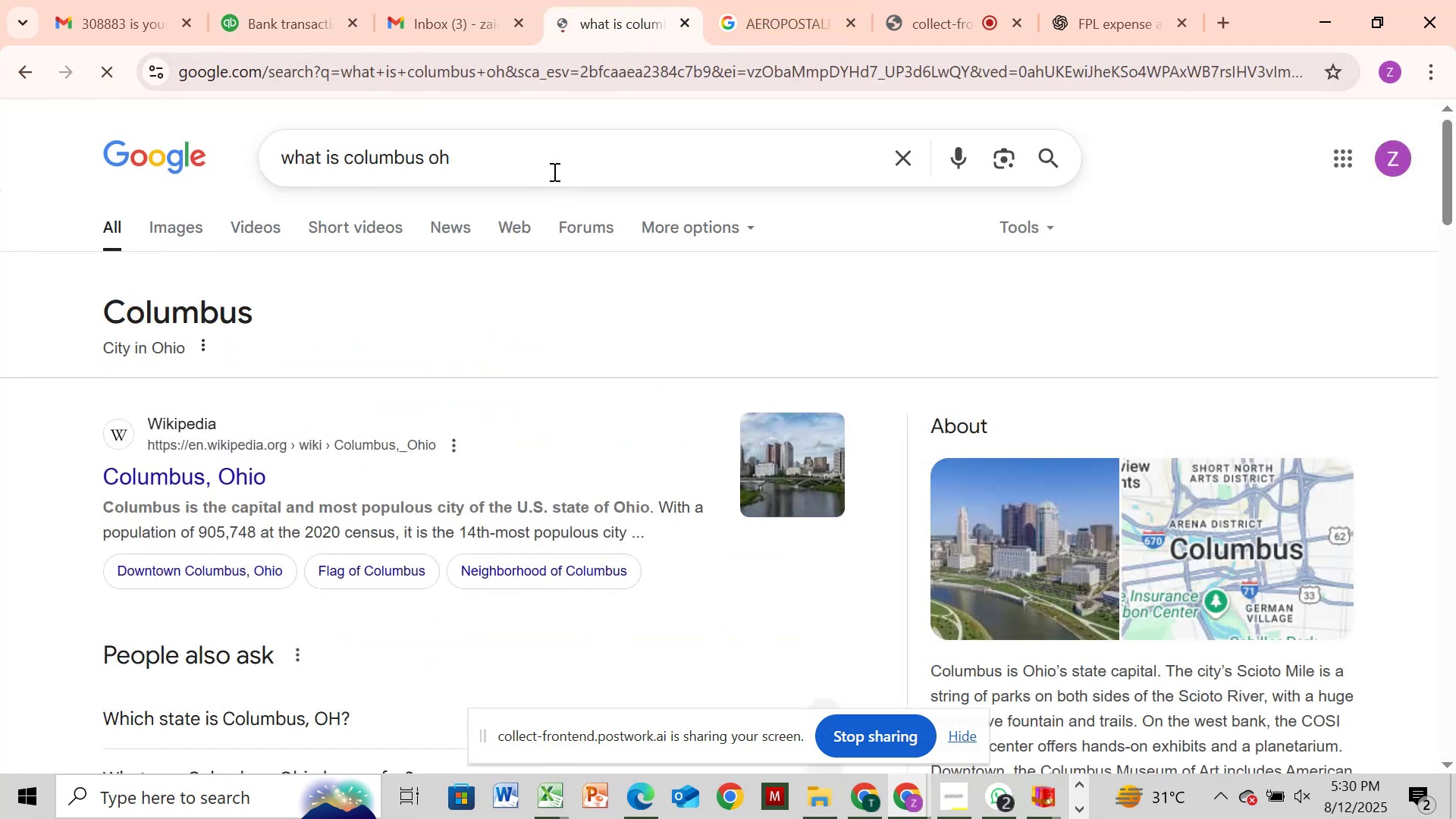 
scroll: coordinate [494, 466], scroll_direction: down, amount: 2.0
 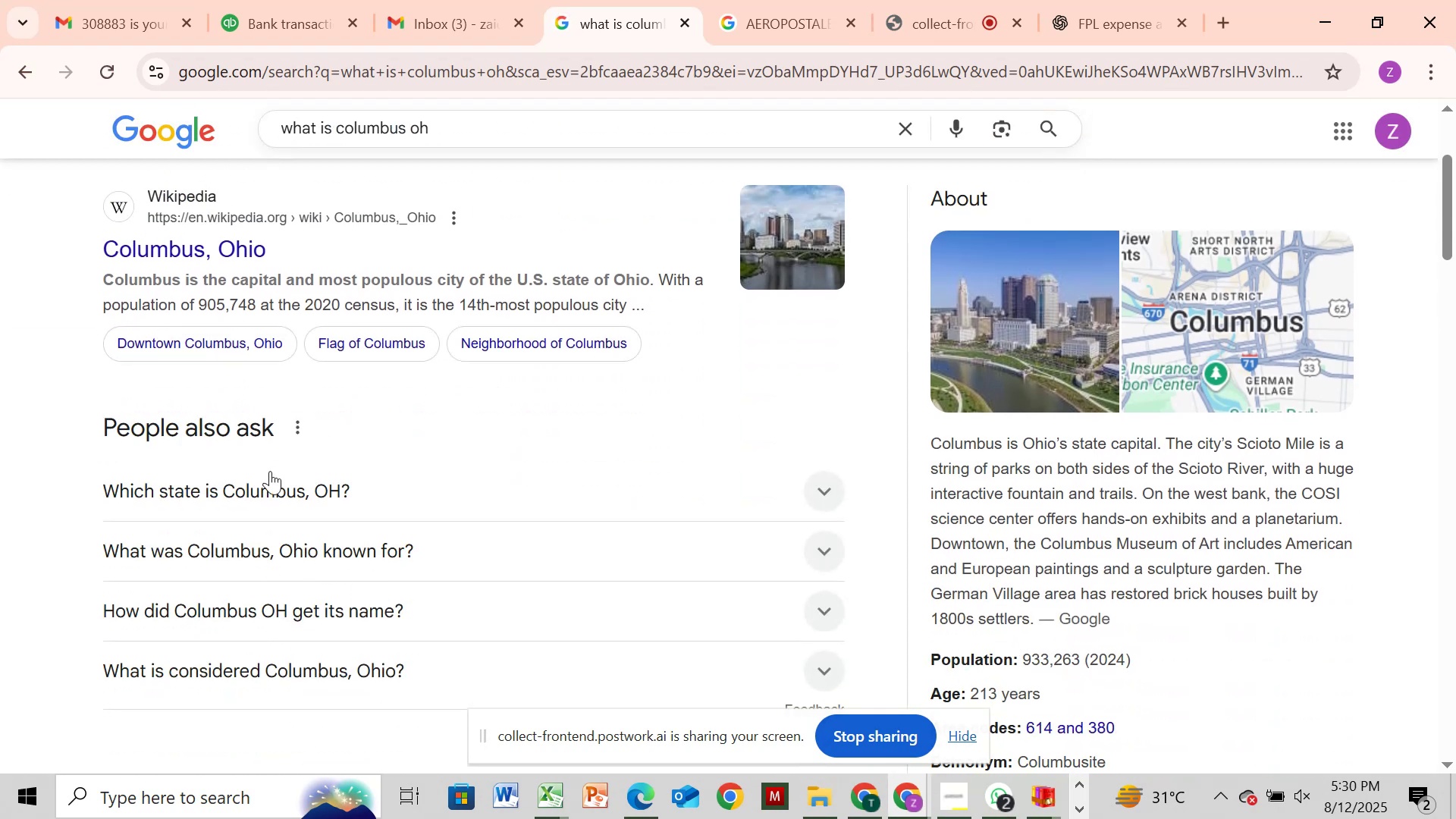 
left_click([259, 488])
 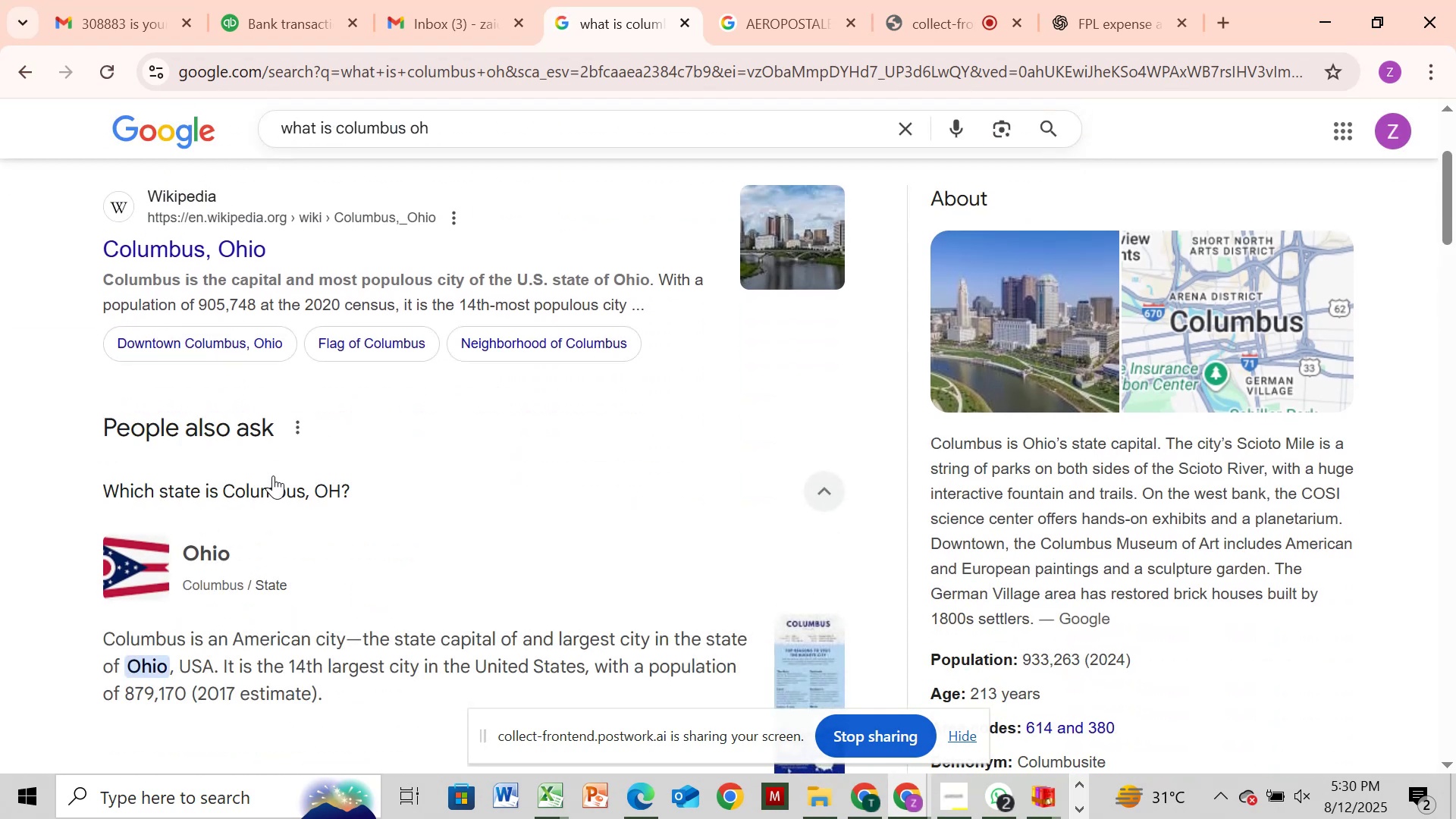 
scroll: coordinate [277, 472], scroll_direction: down, amount: 10.0
 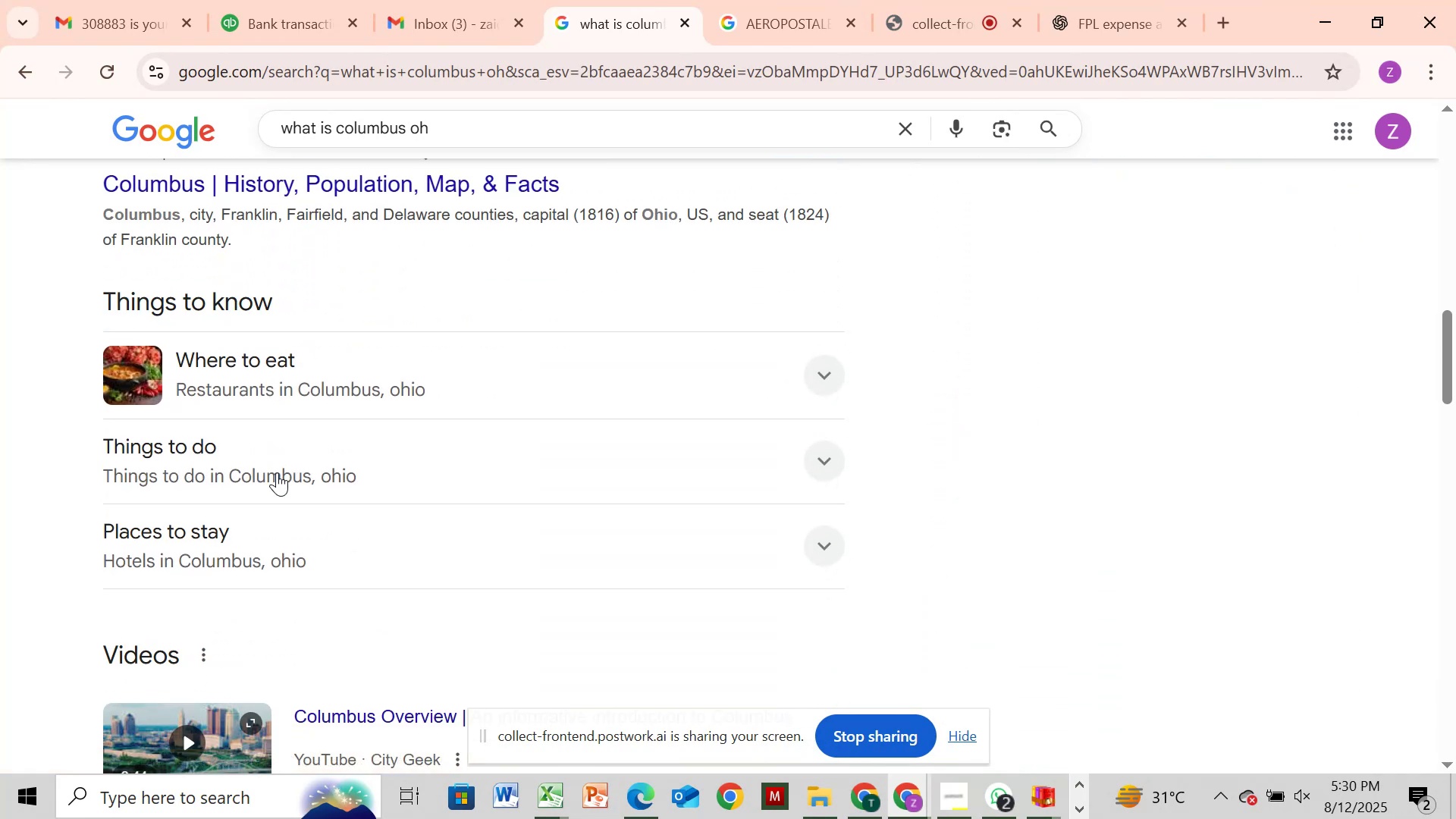 
scroll: coordinate [290, 447], scroll_direction: up, amount: 13.0
 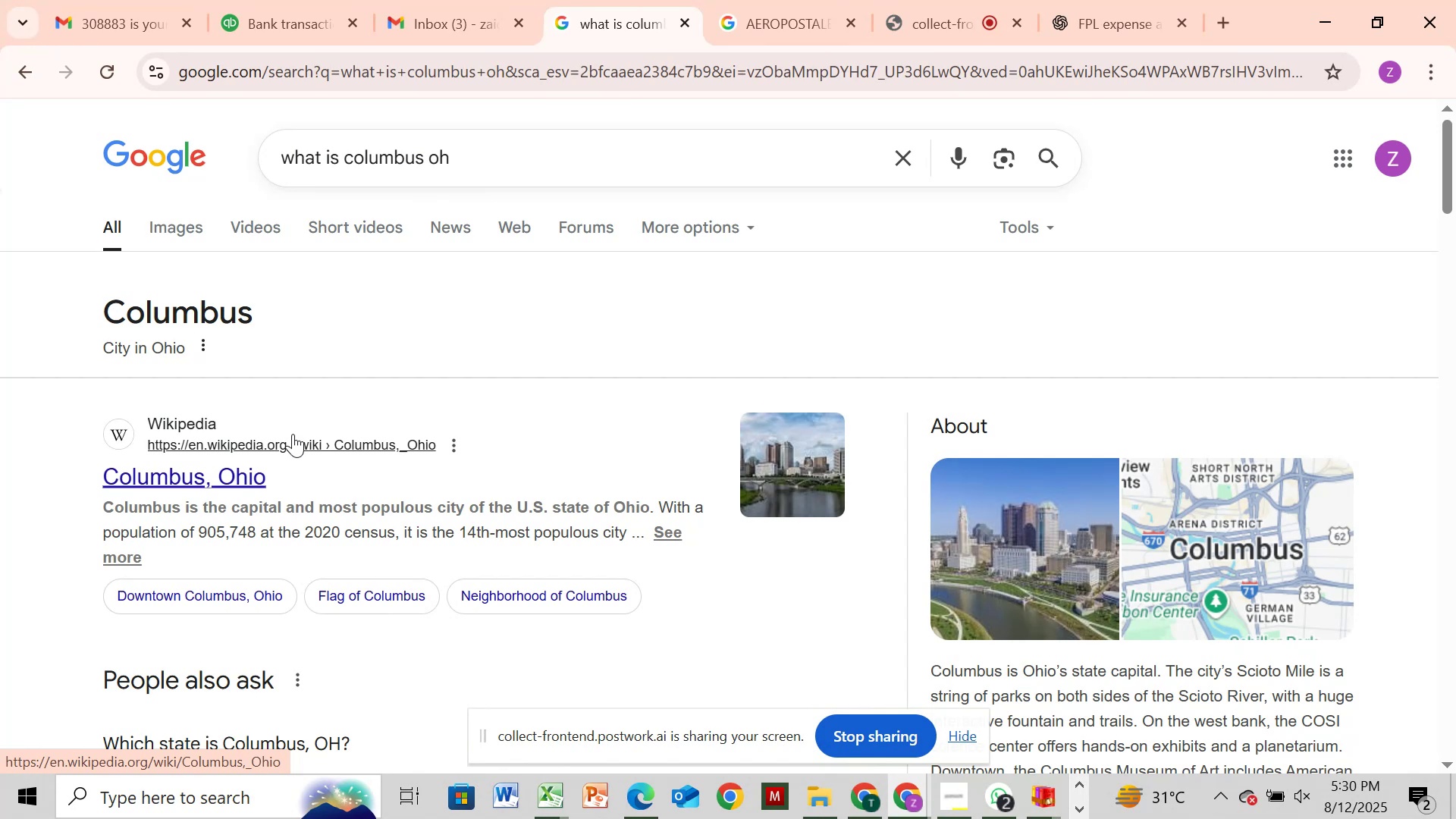 
wait(6.99)
 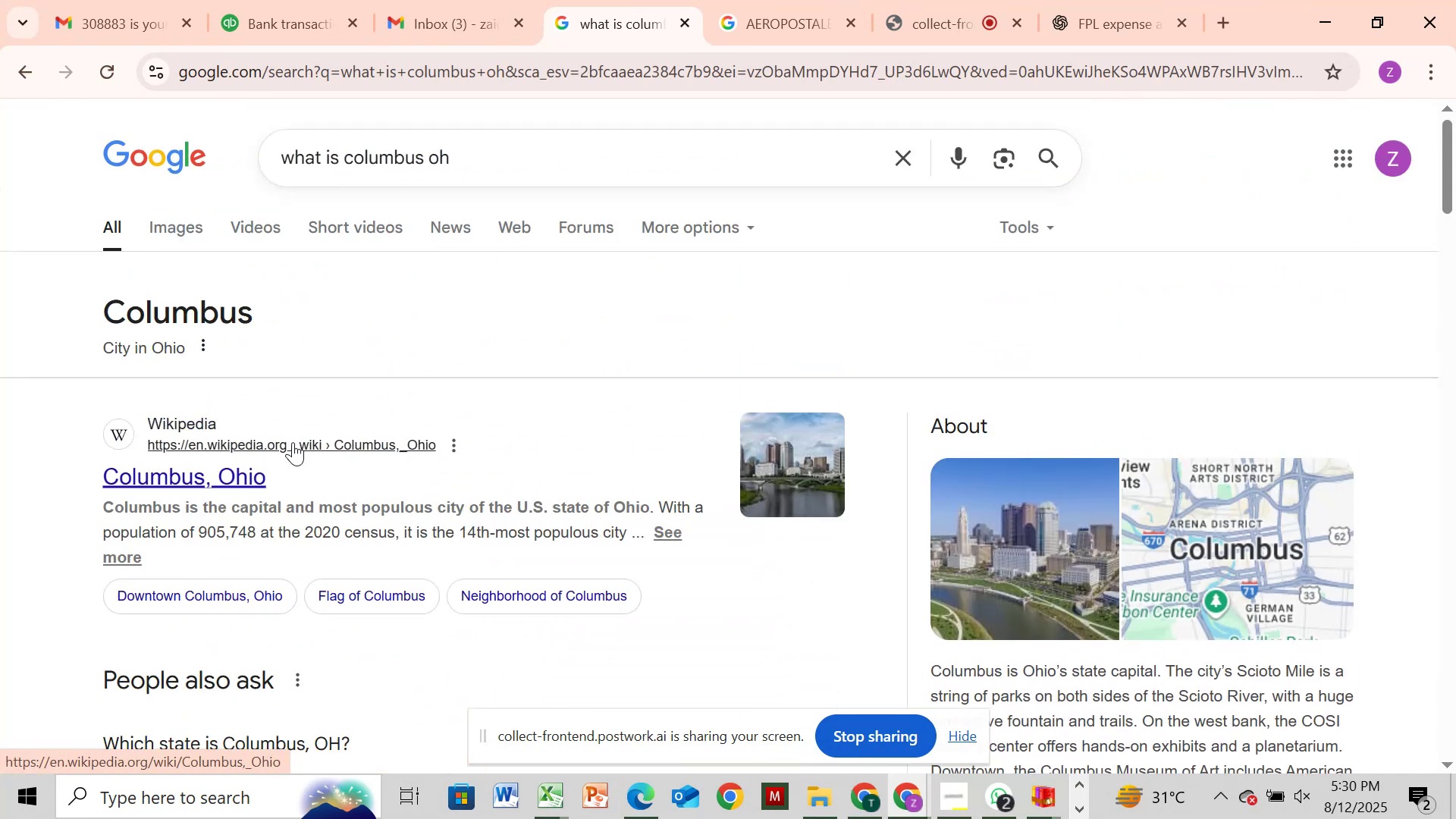 
left_click([290, 33])
 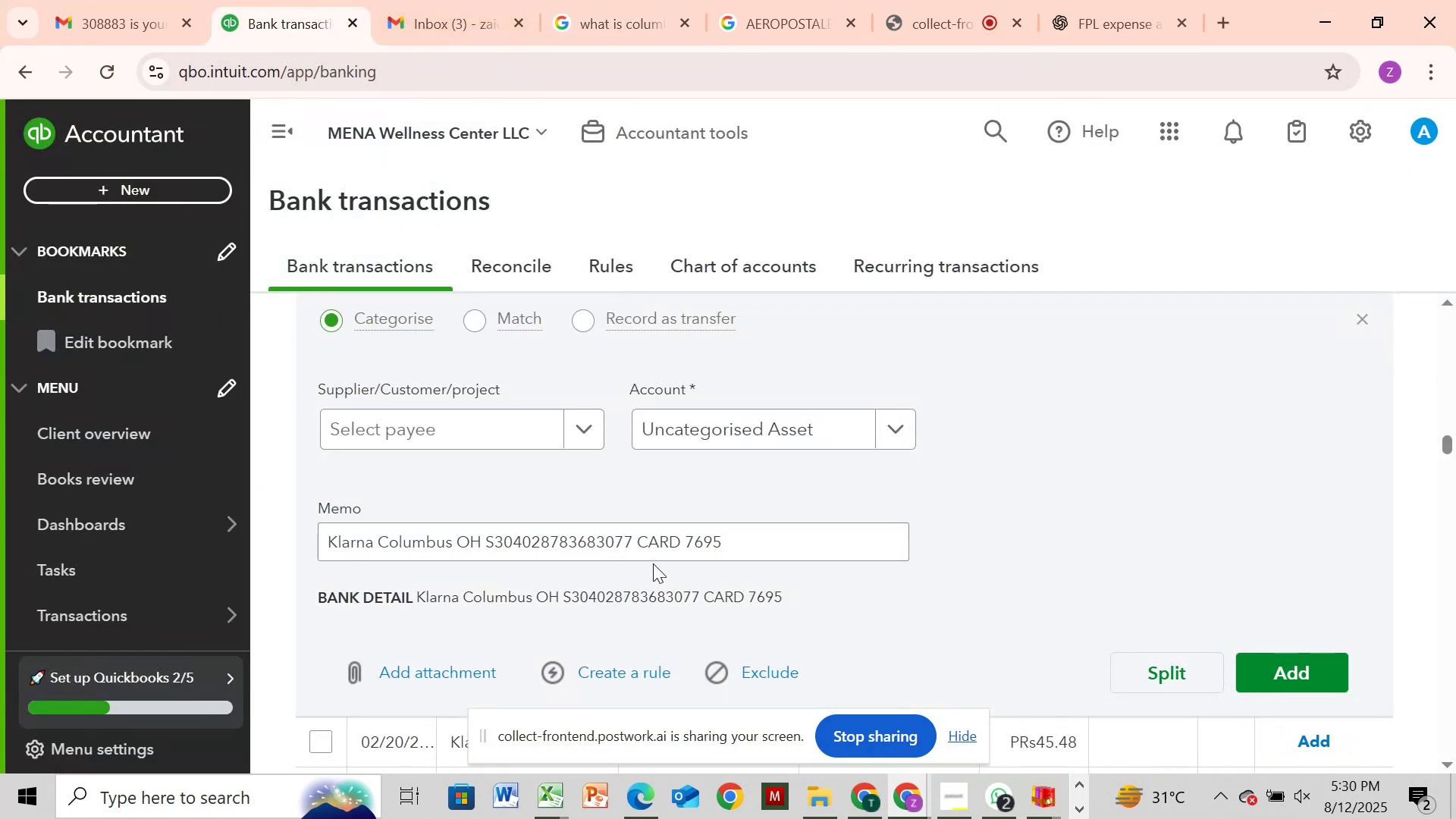 
scroll: coordinate [638, 532], scroll_direction: down, amount: 7.0
 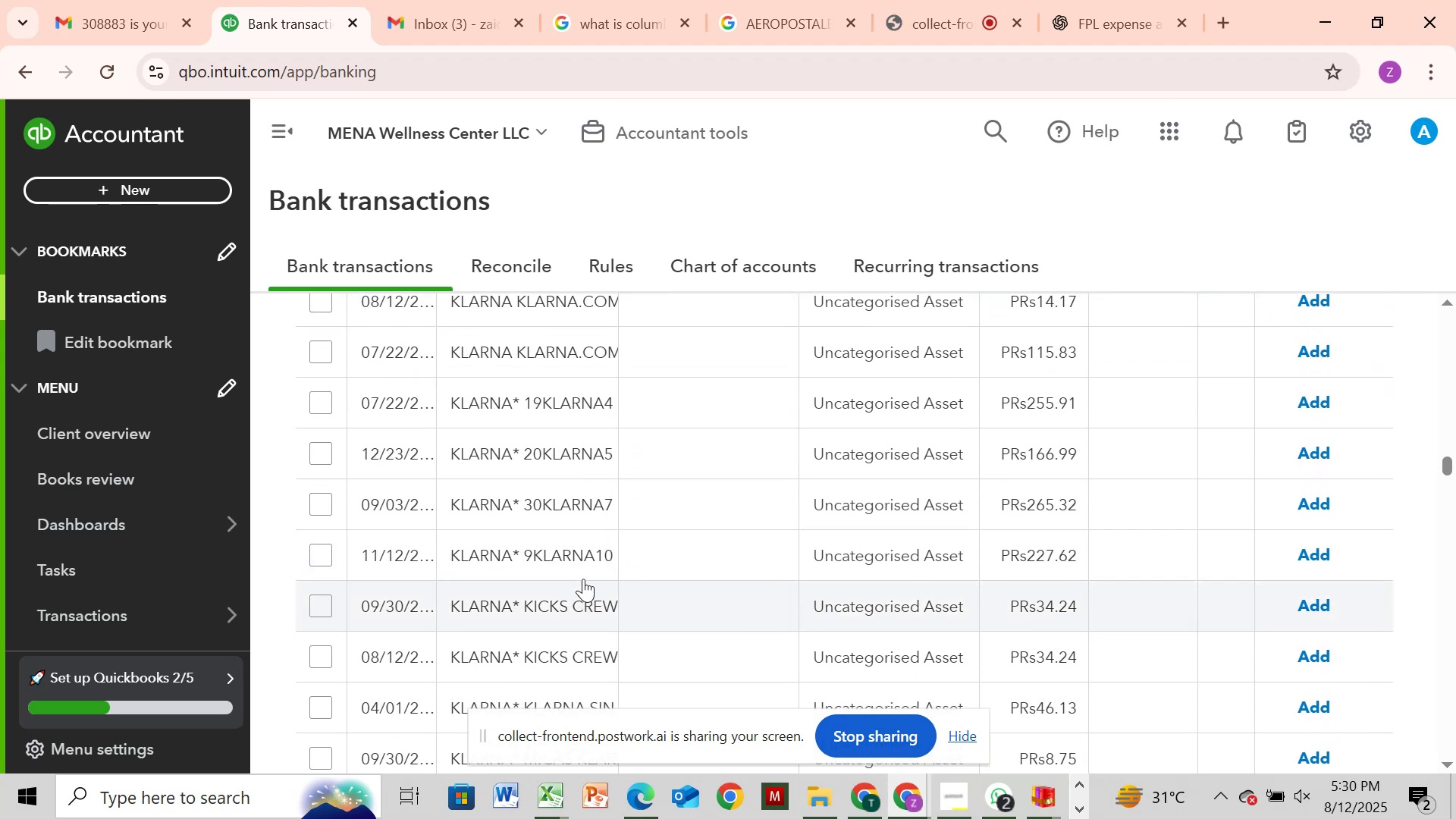 
left_click([560, 601])
 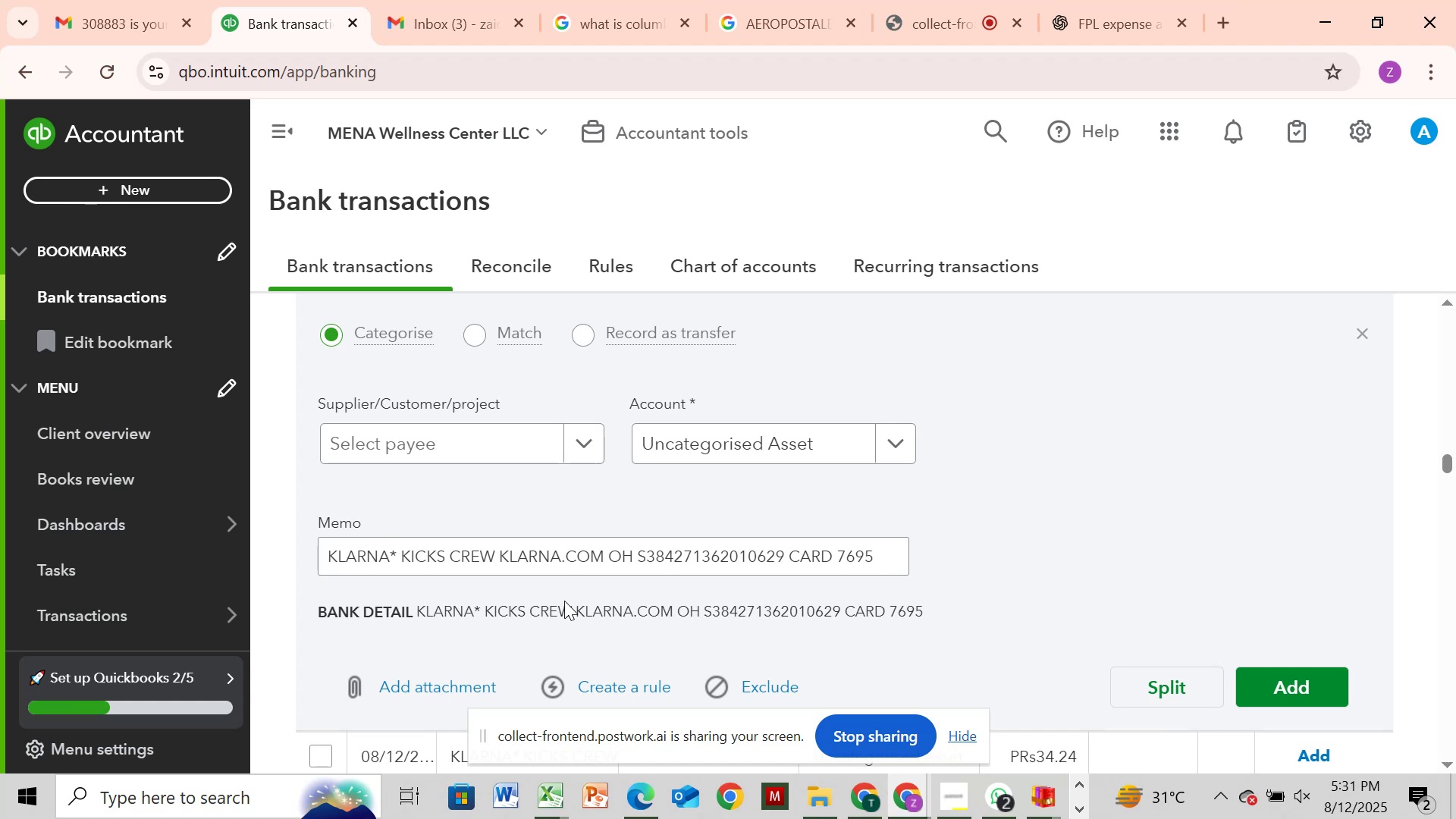 
wait(5.72)
 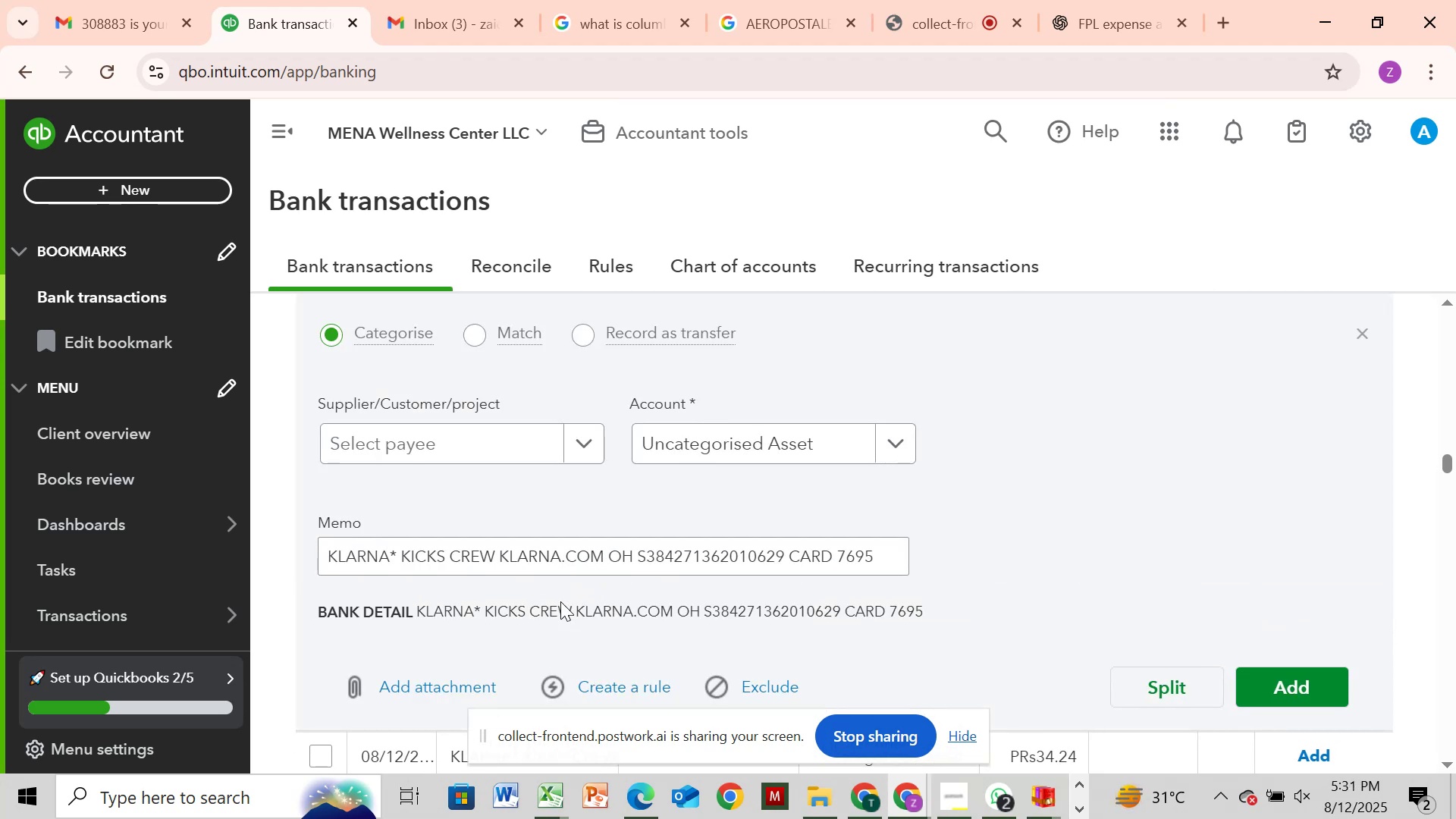 
left_click([585, 23])
 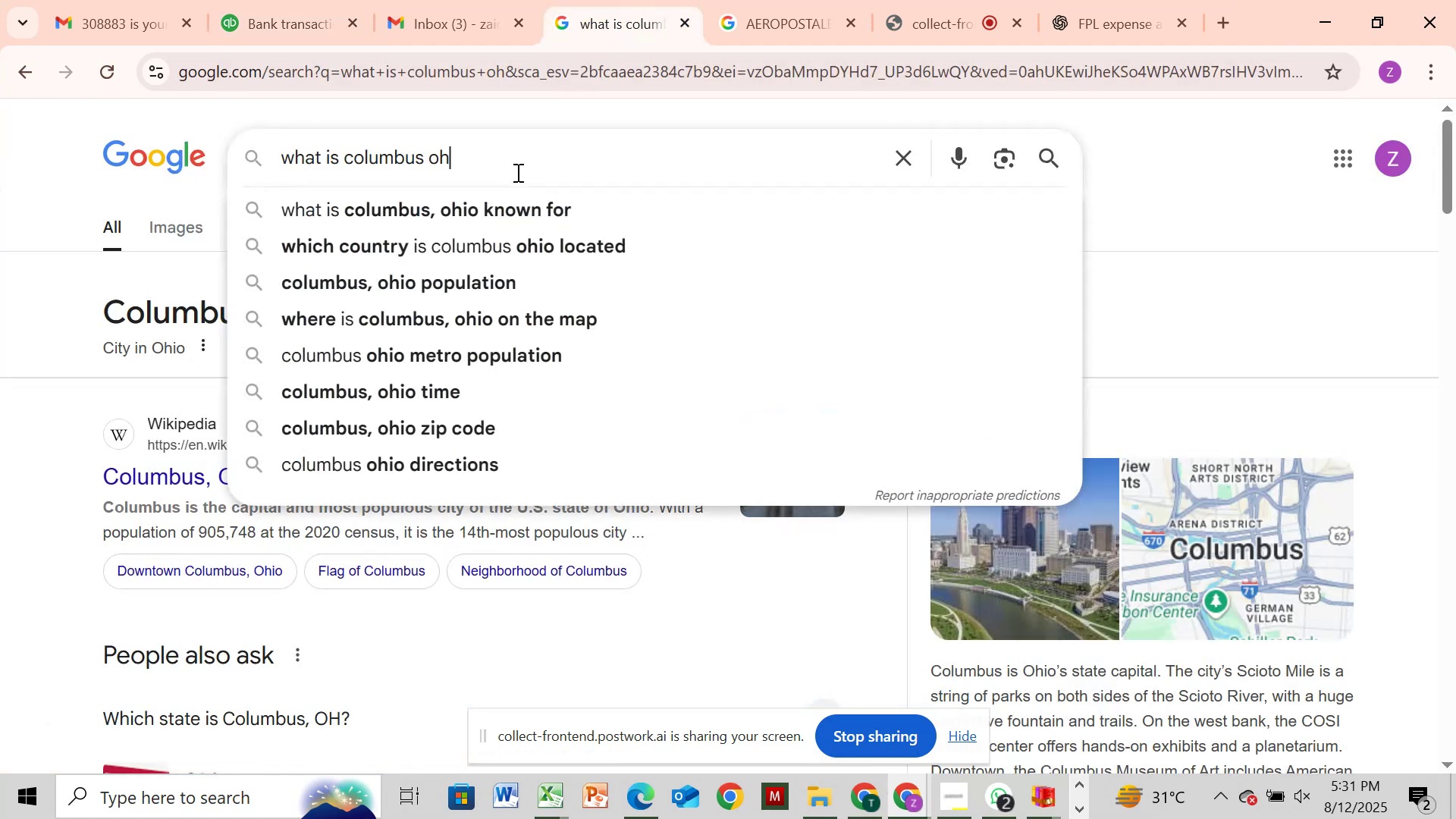 
key(Backspace)
key(Backspace)
key(Backspace)
key(Backspace)
key(Backspace)
key(Backspace)
key(Backspace)
key(Backspace)
key(Backspace)
key(Backspace)
key(Backspace)
type(kicks crew)
 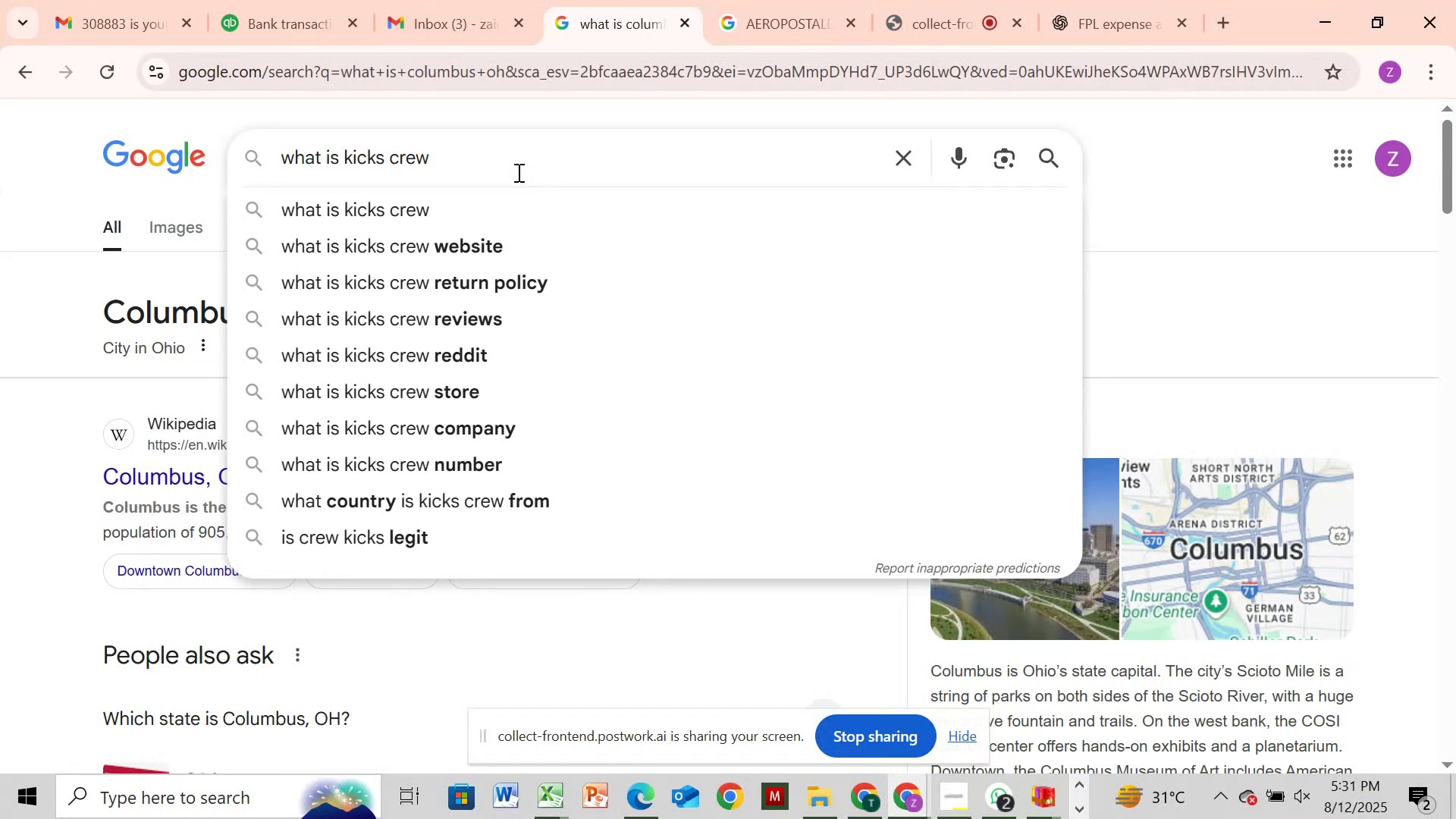 
key(Enter)
 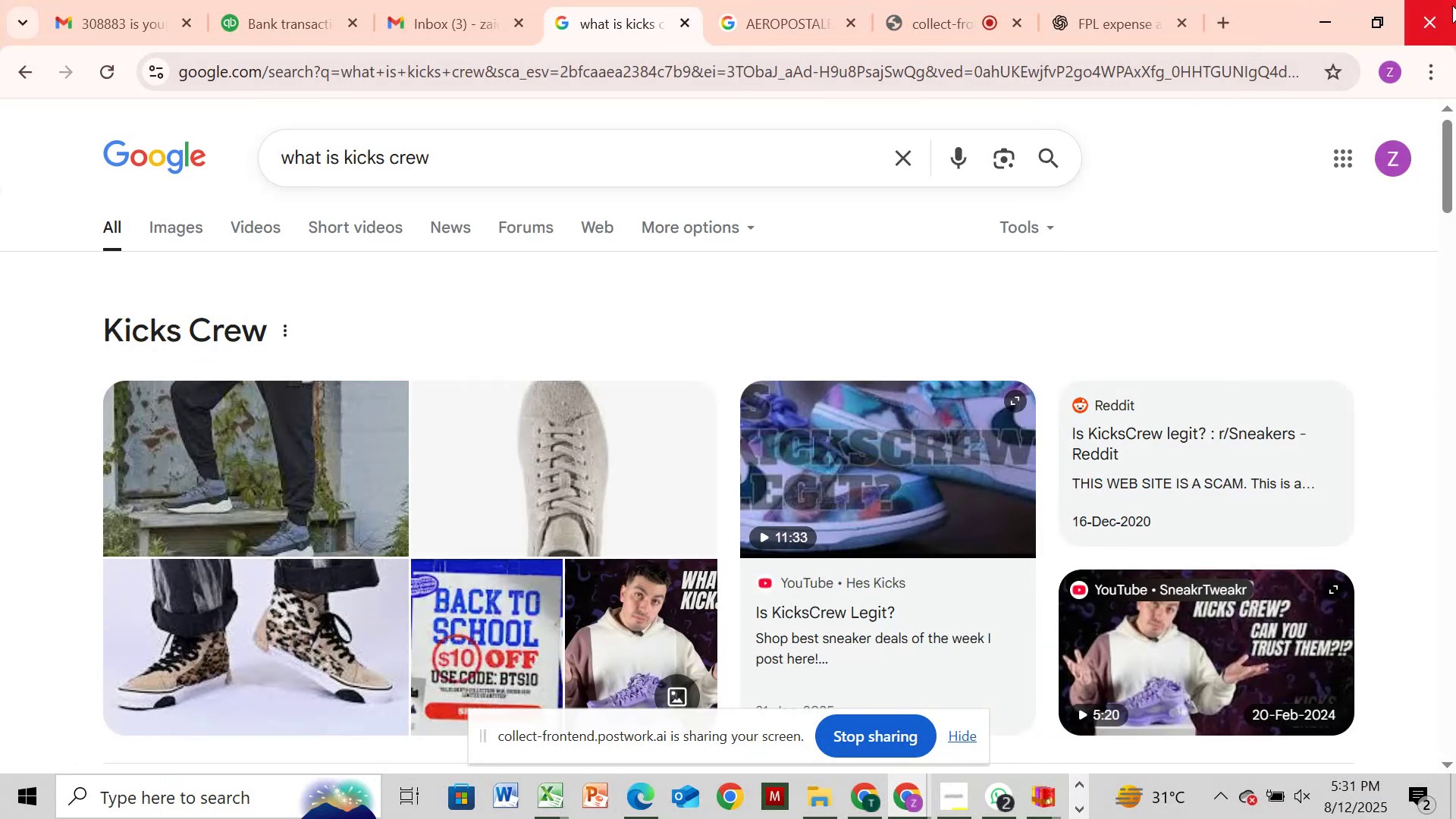 
wait(5.79)
 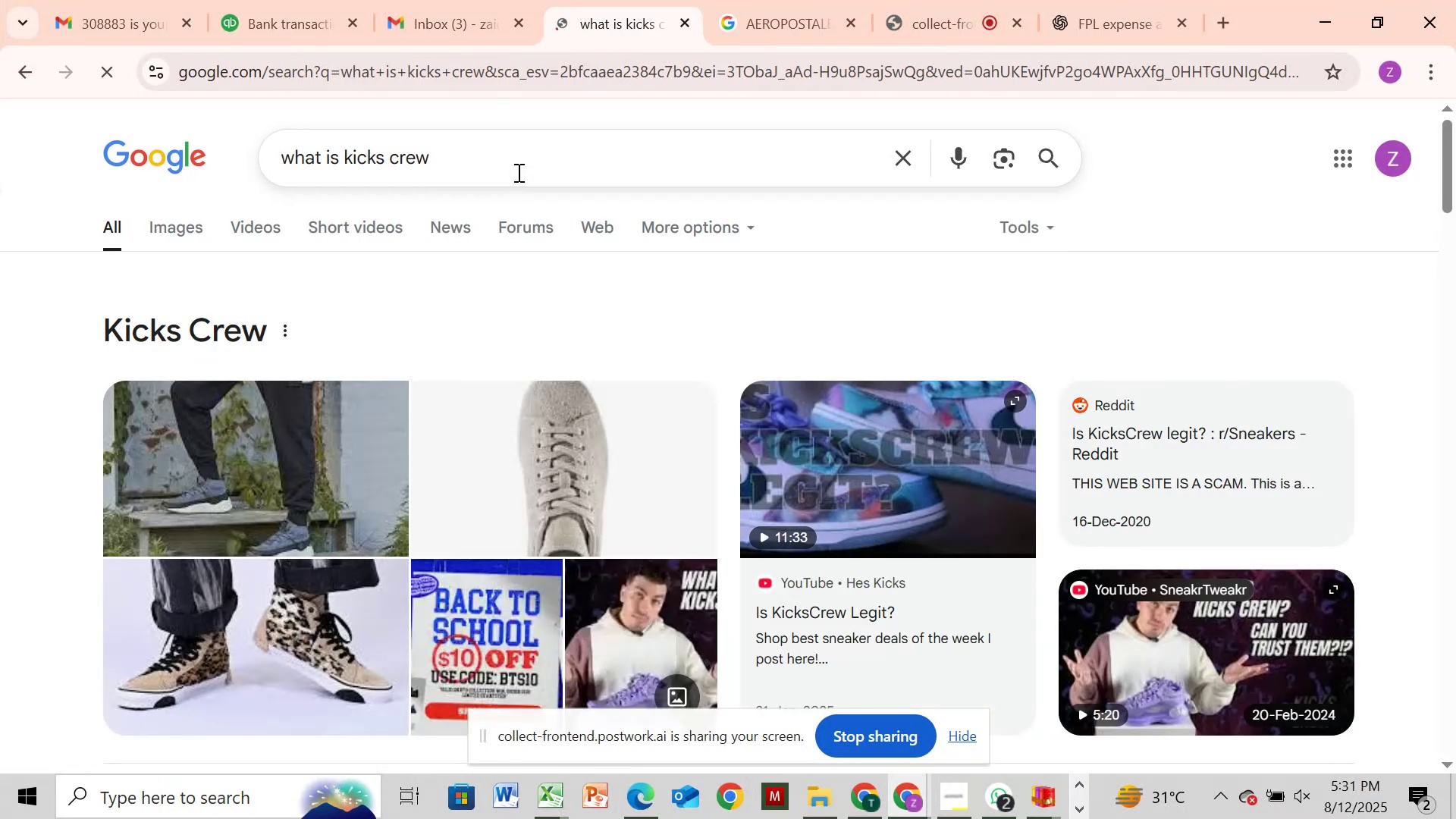 
scroll: coordinate [1045, 353], scroll_direction: up, amount: 5.0
 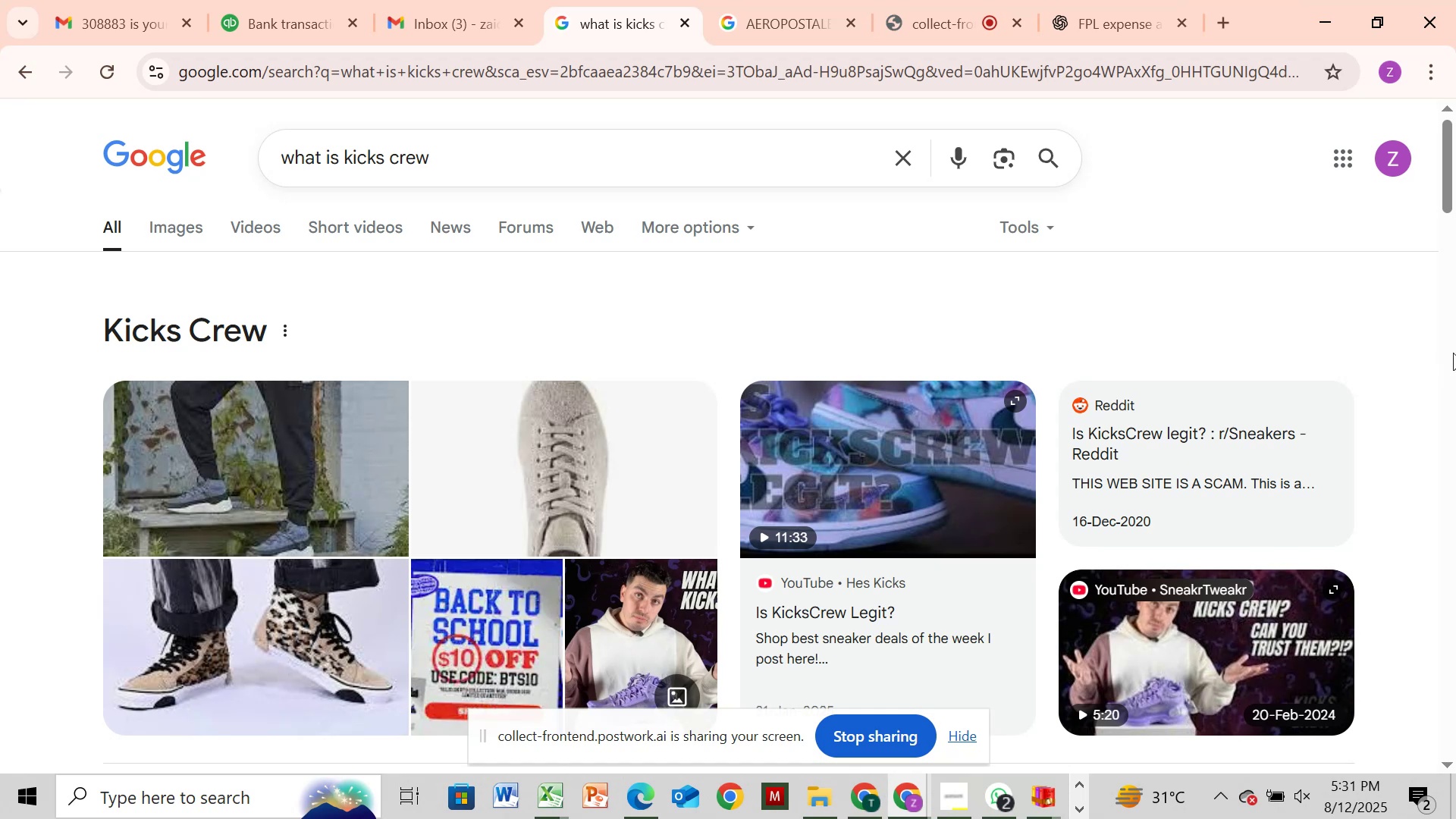 
left_click([1451, 346])
 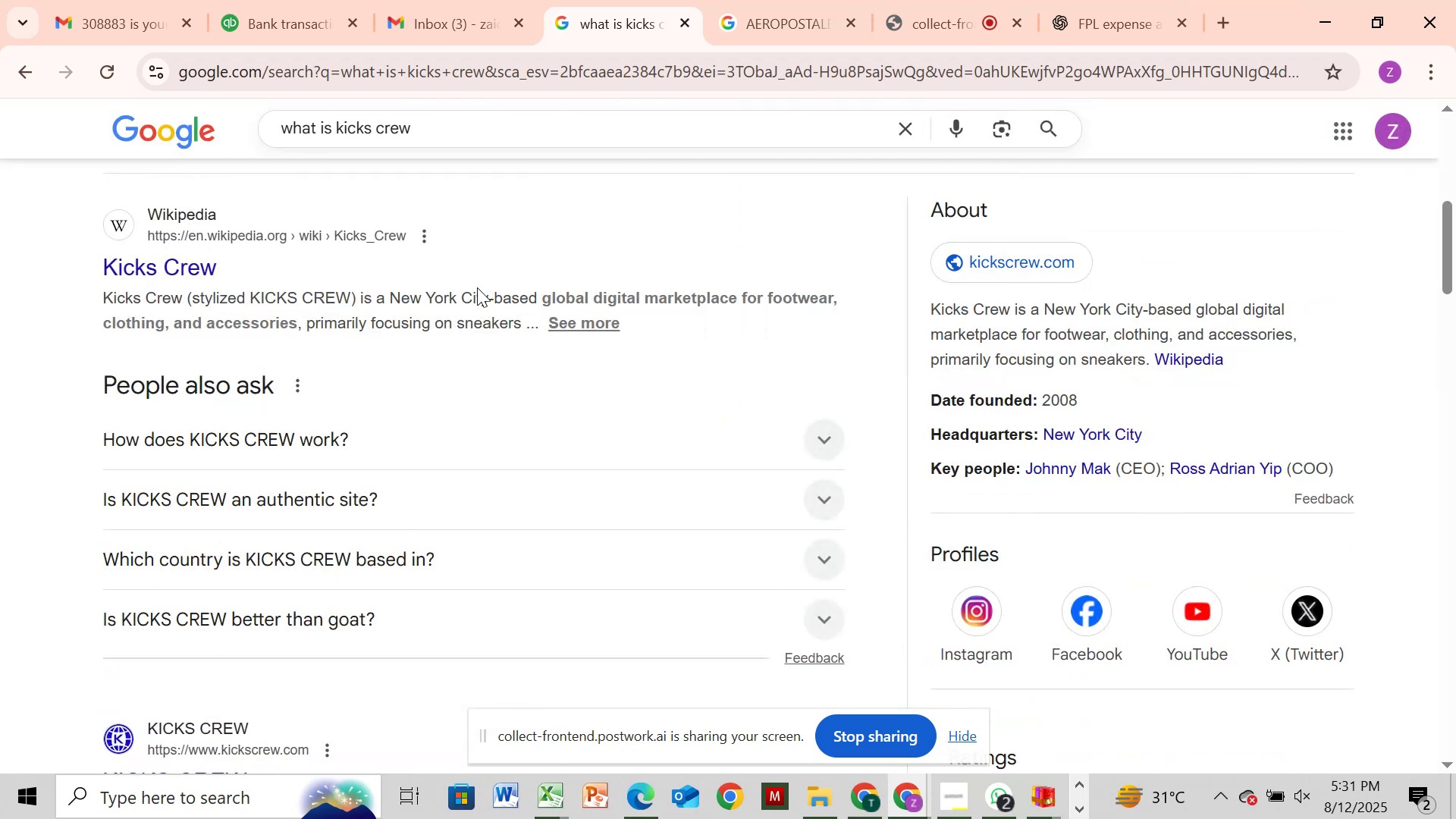 
wait(5.62)
 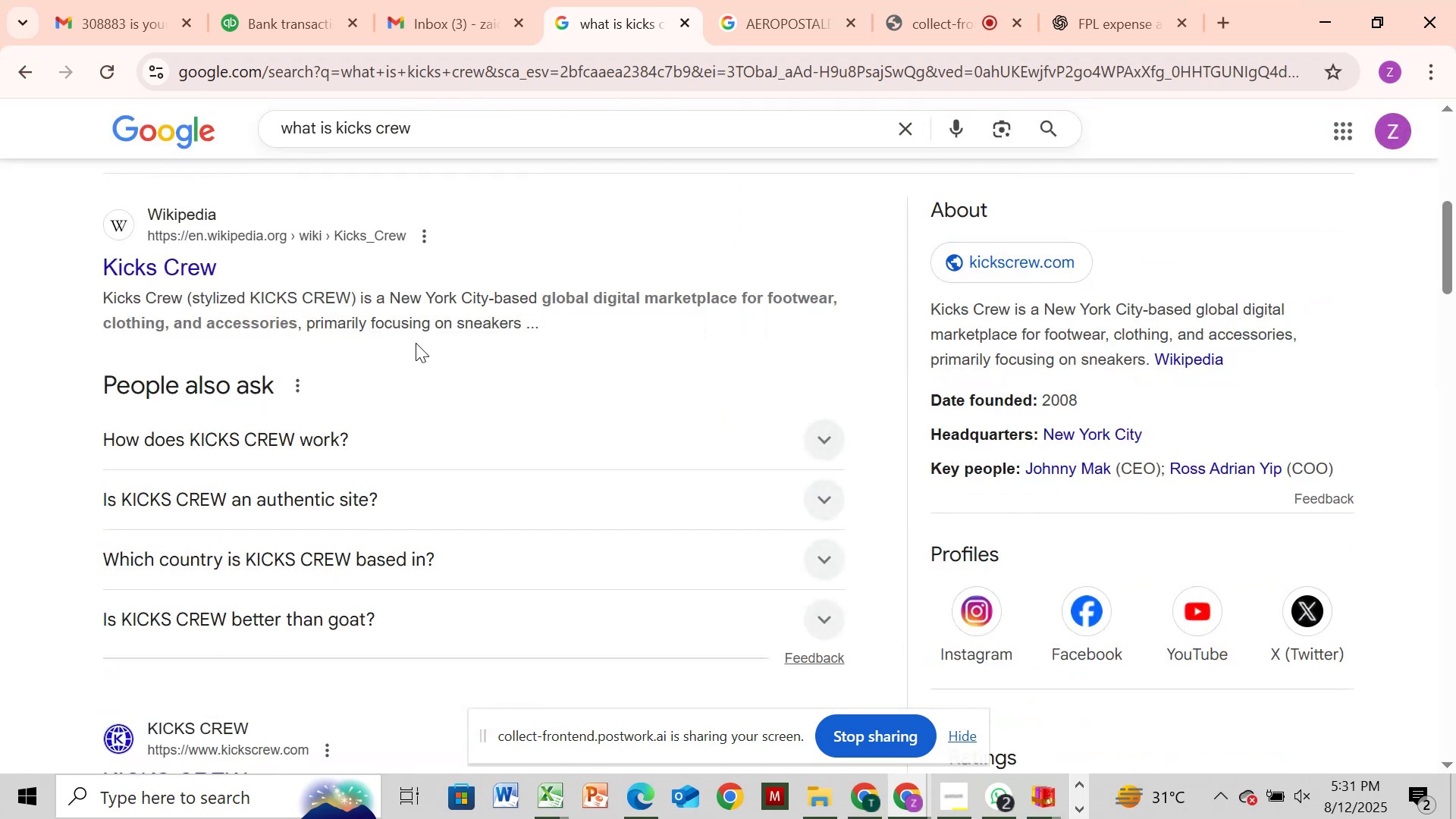 
left_click([316, 34])
 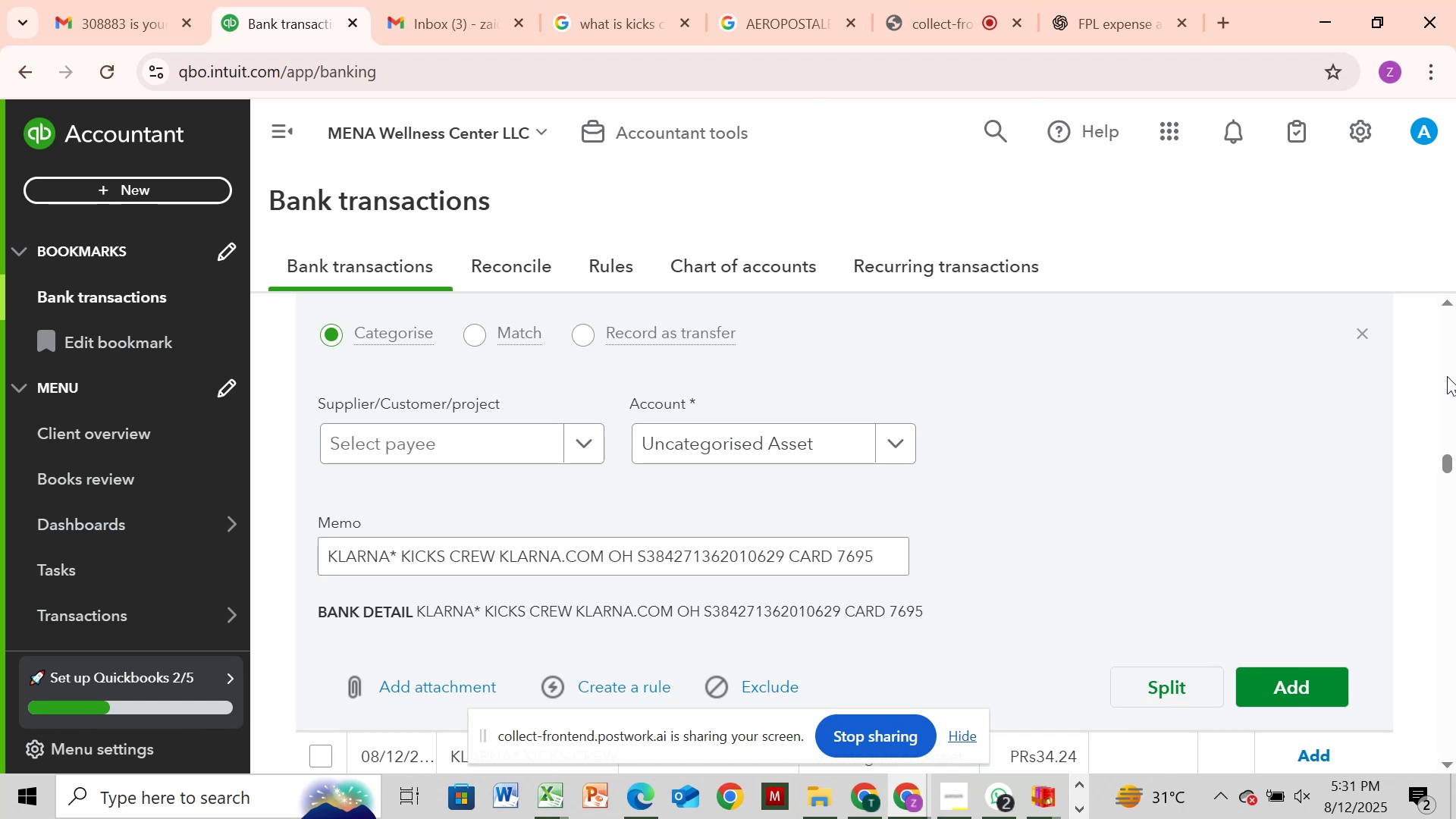 
double_click([1440, 378])
 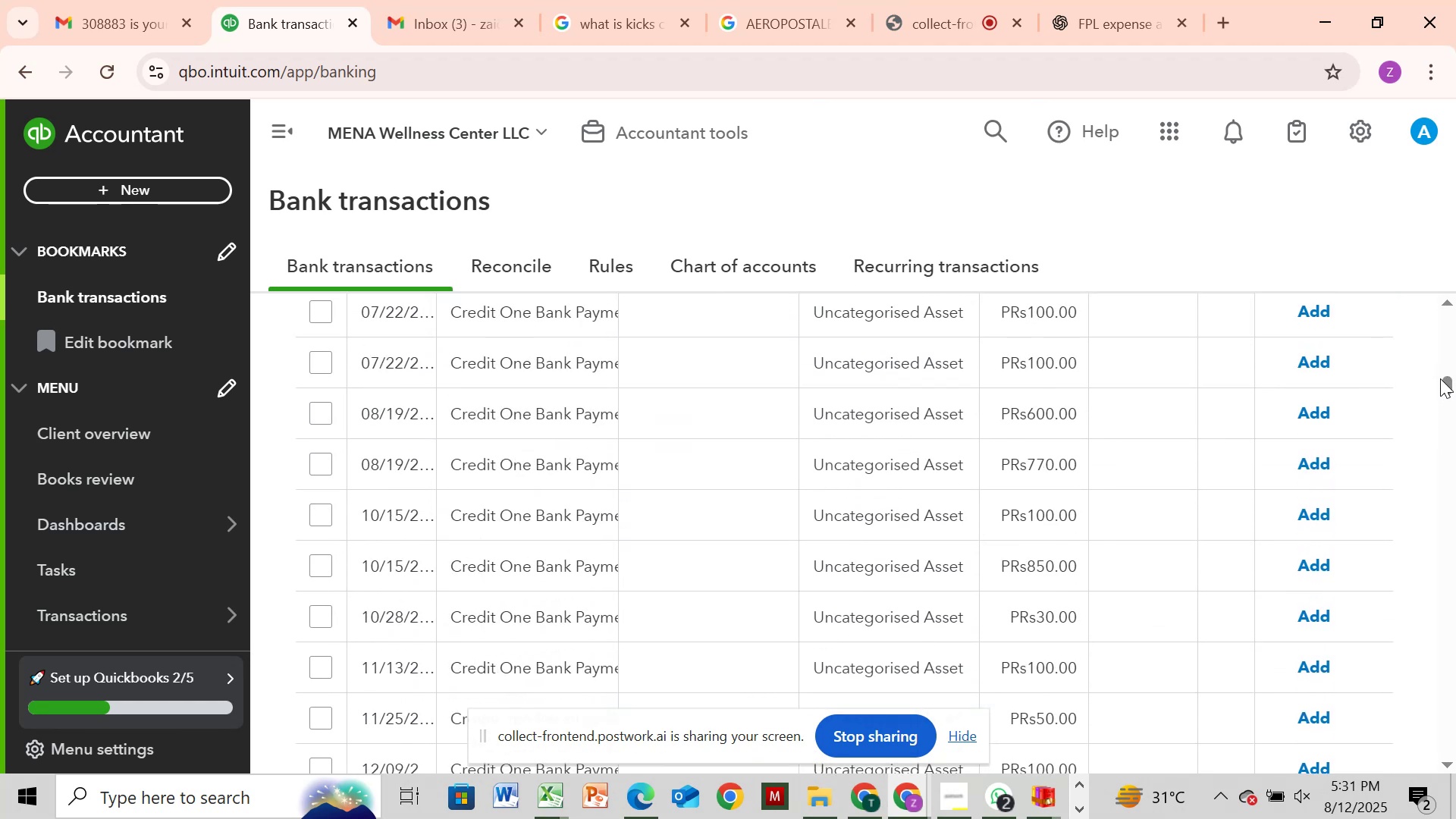 
triple_click([1440, 378])
 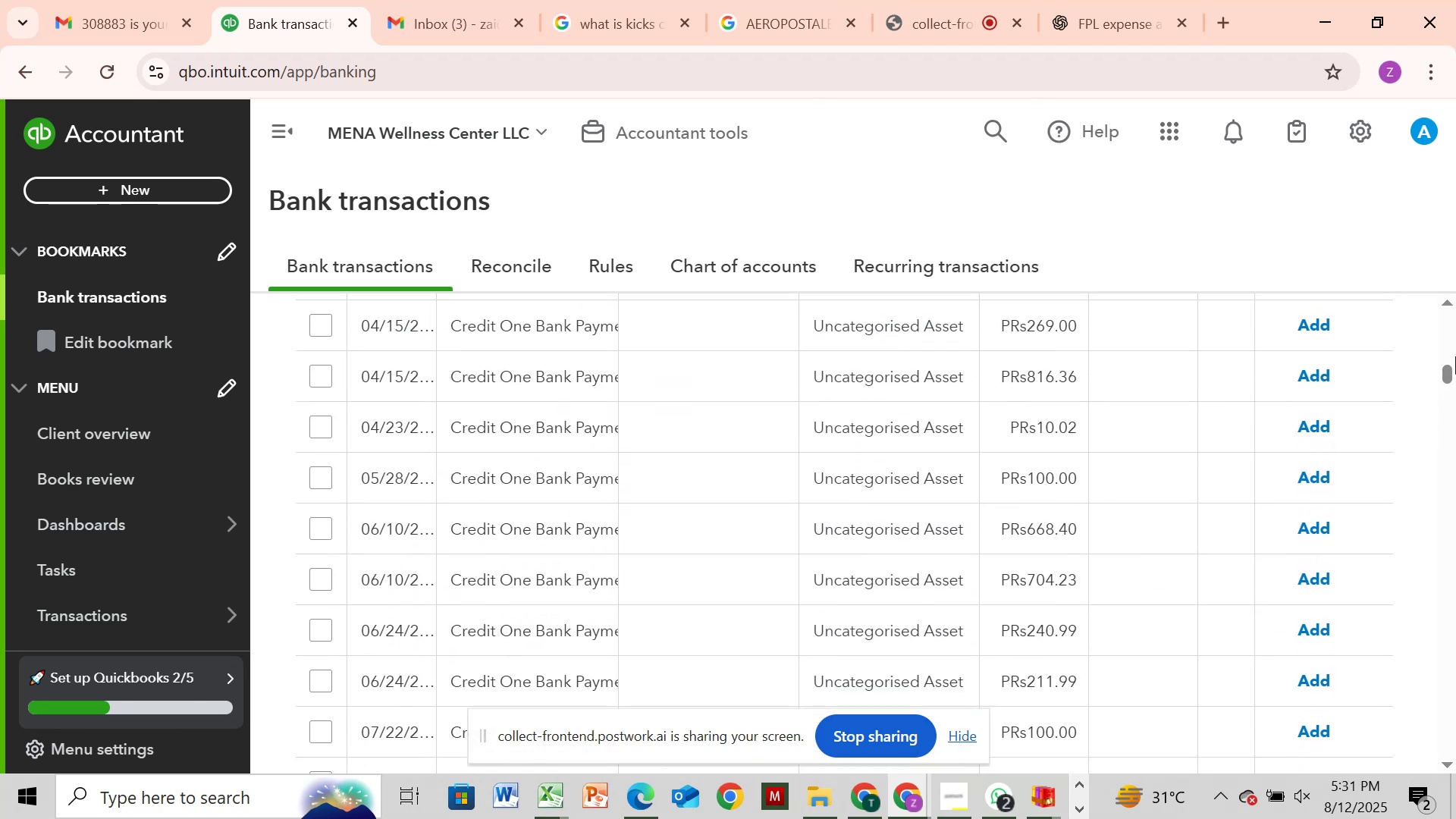 
left_click([1455, 356])
 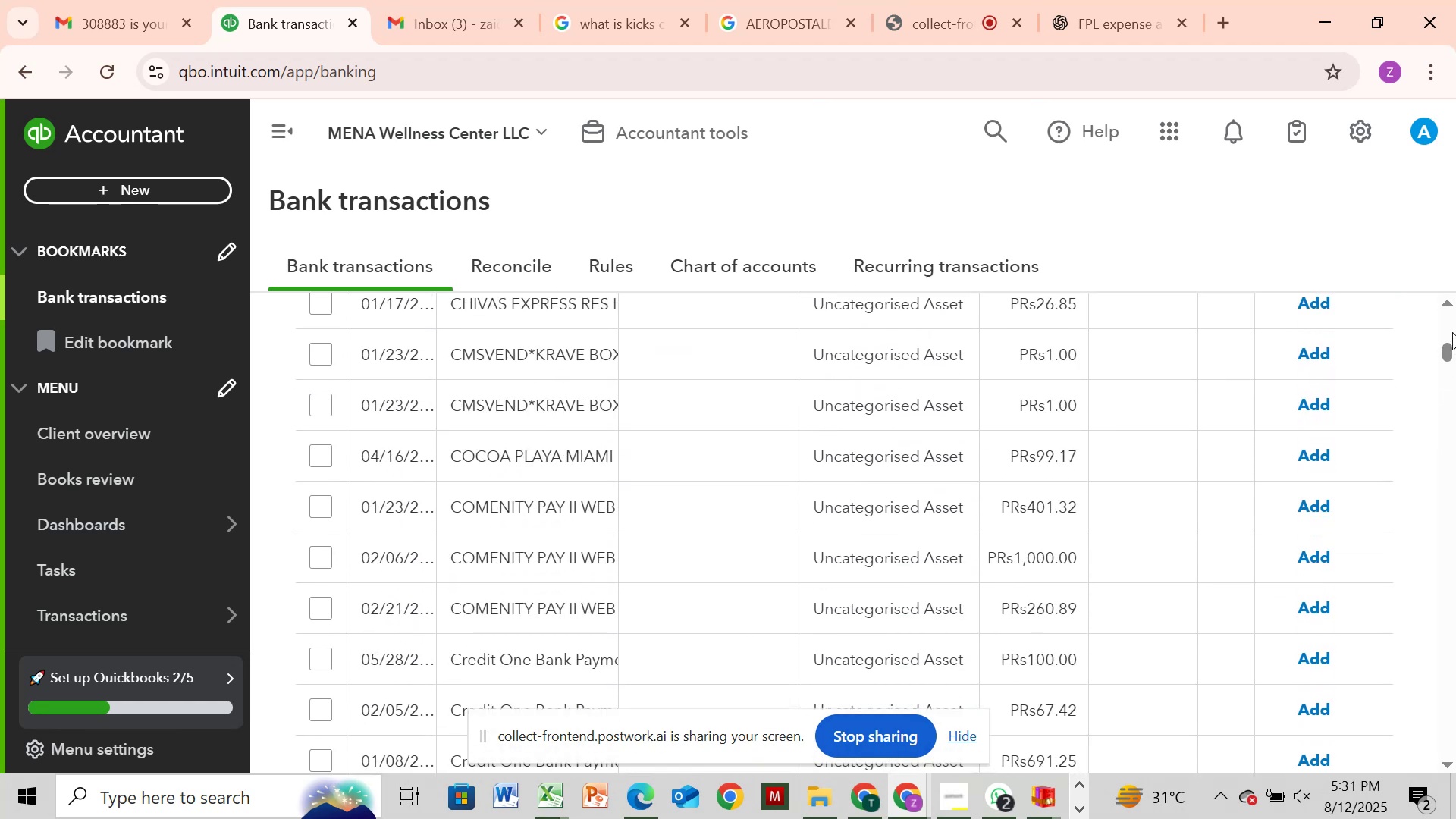 
left_click([1452, 332])
 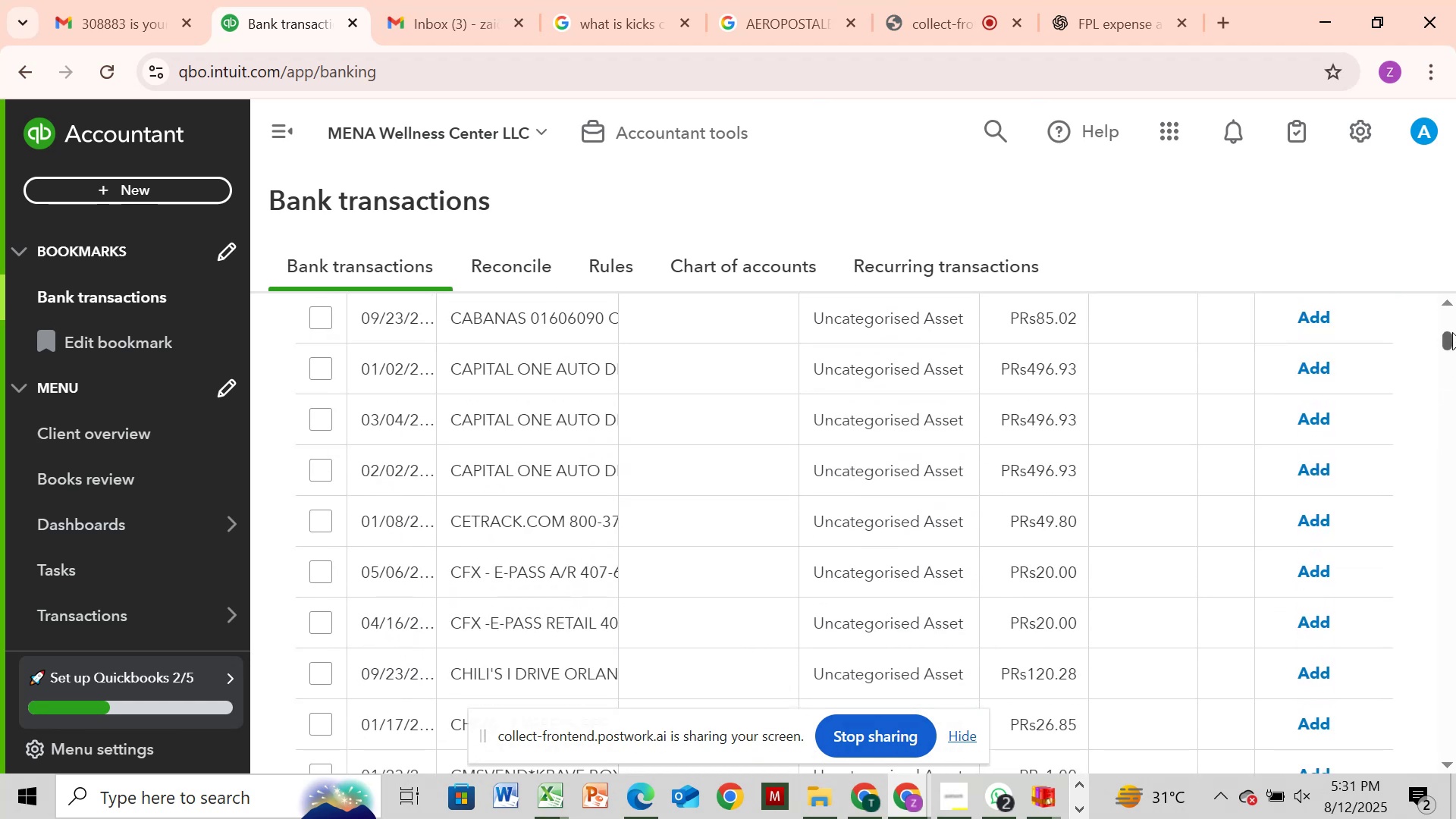 
scroll: coordinate [1452, 332], scroll_direction: up, amount: 6.0
 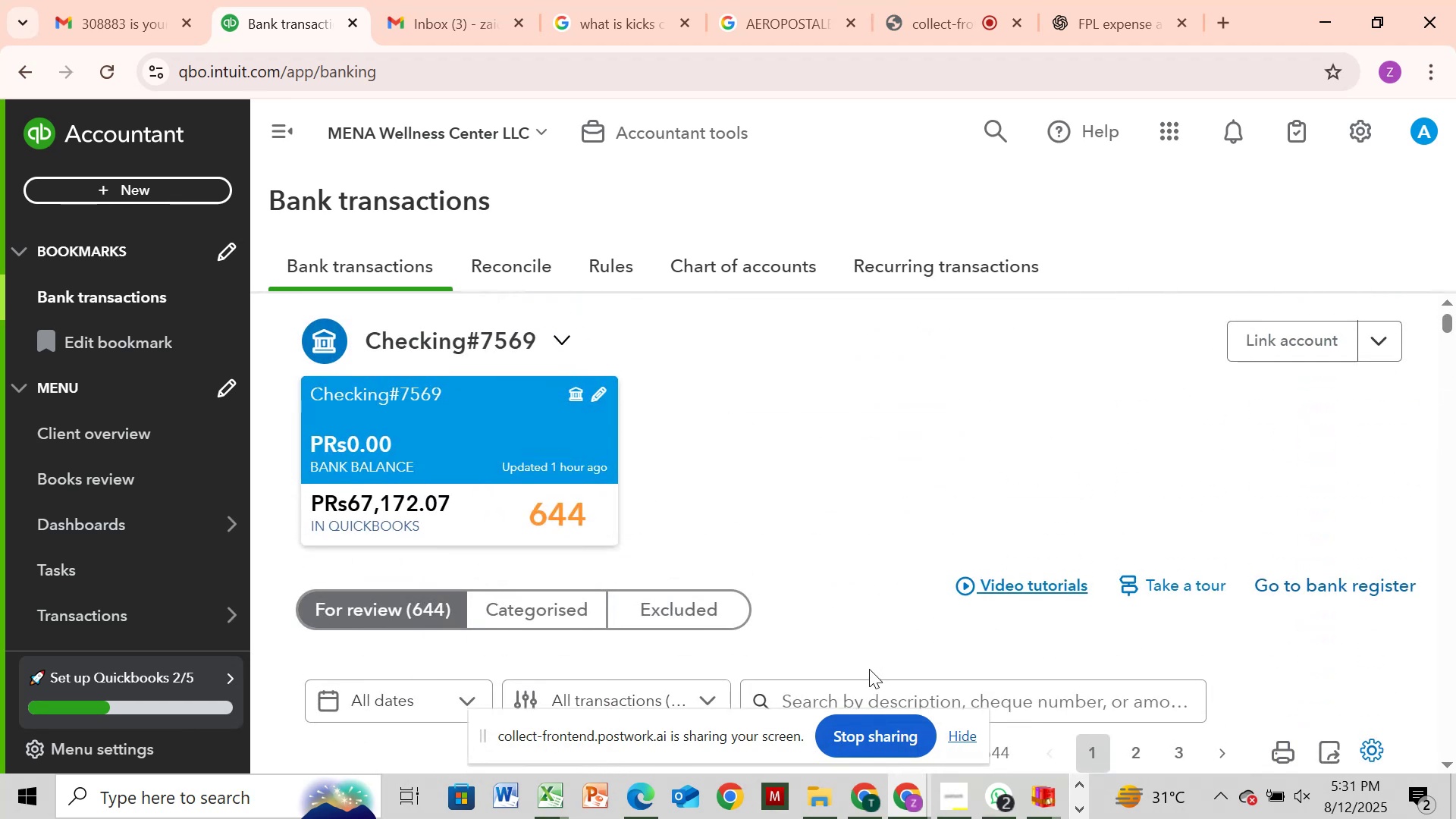 
left_click([858, 683])
 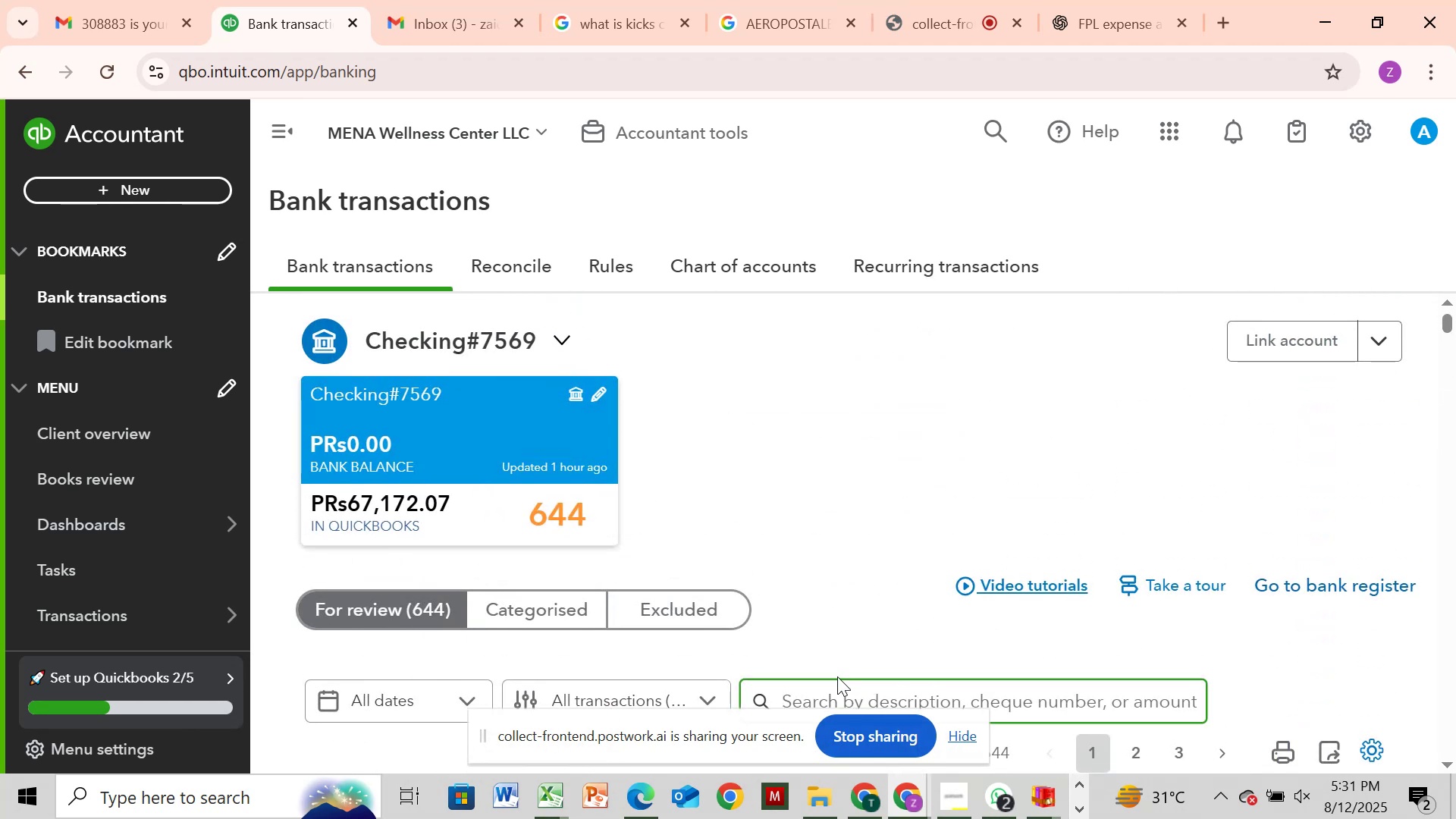 
type(kicks)
 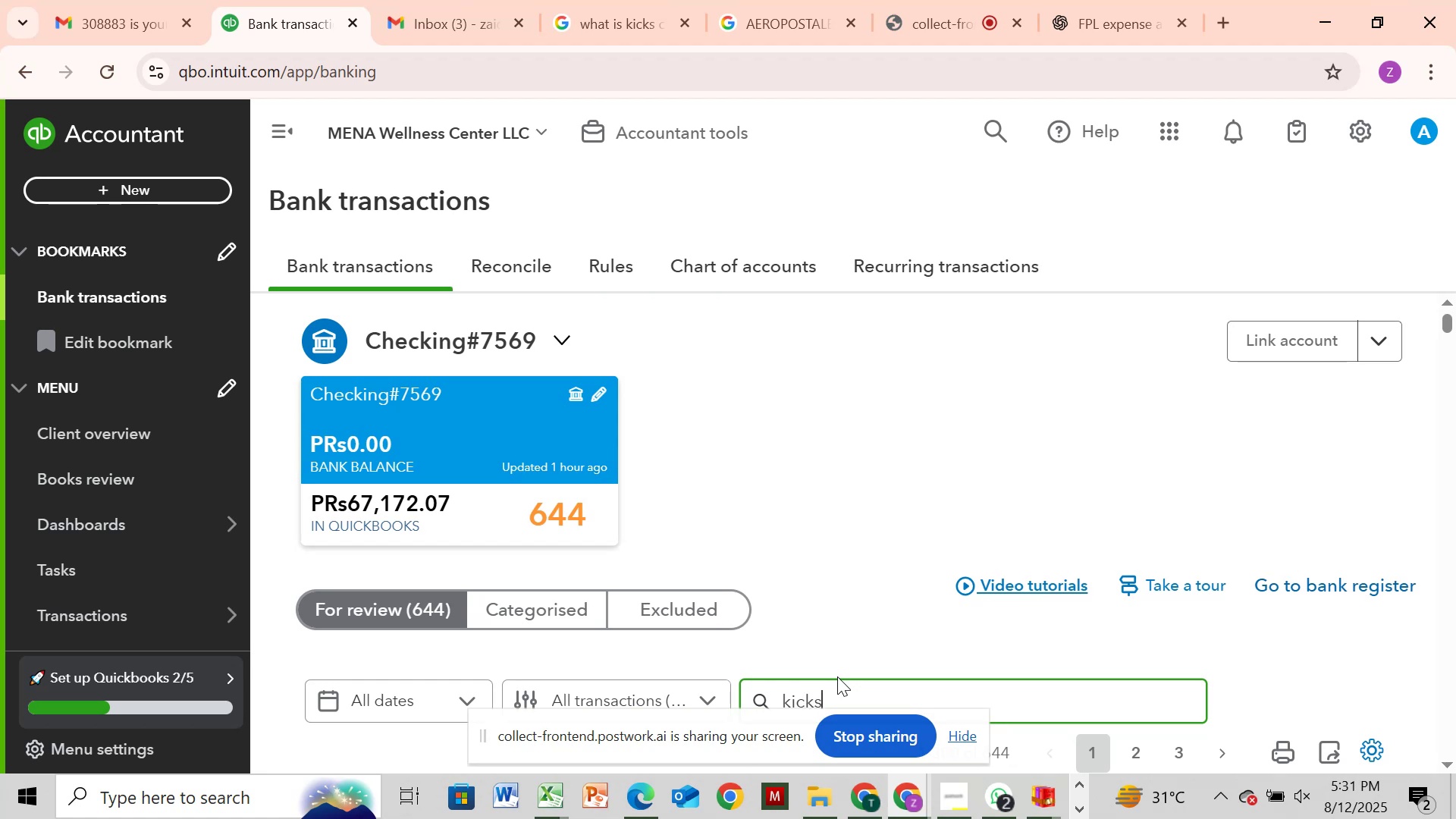 
key(Enter)
 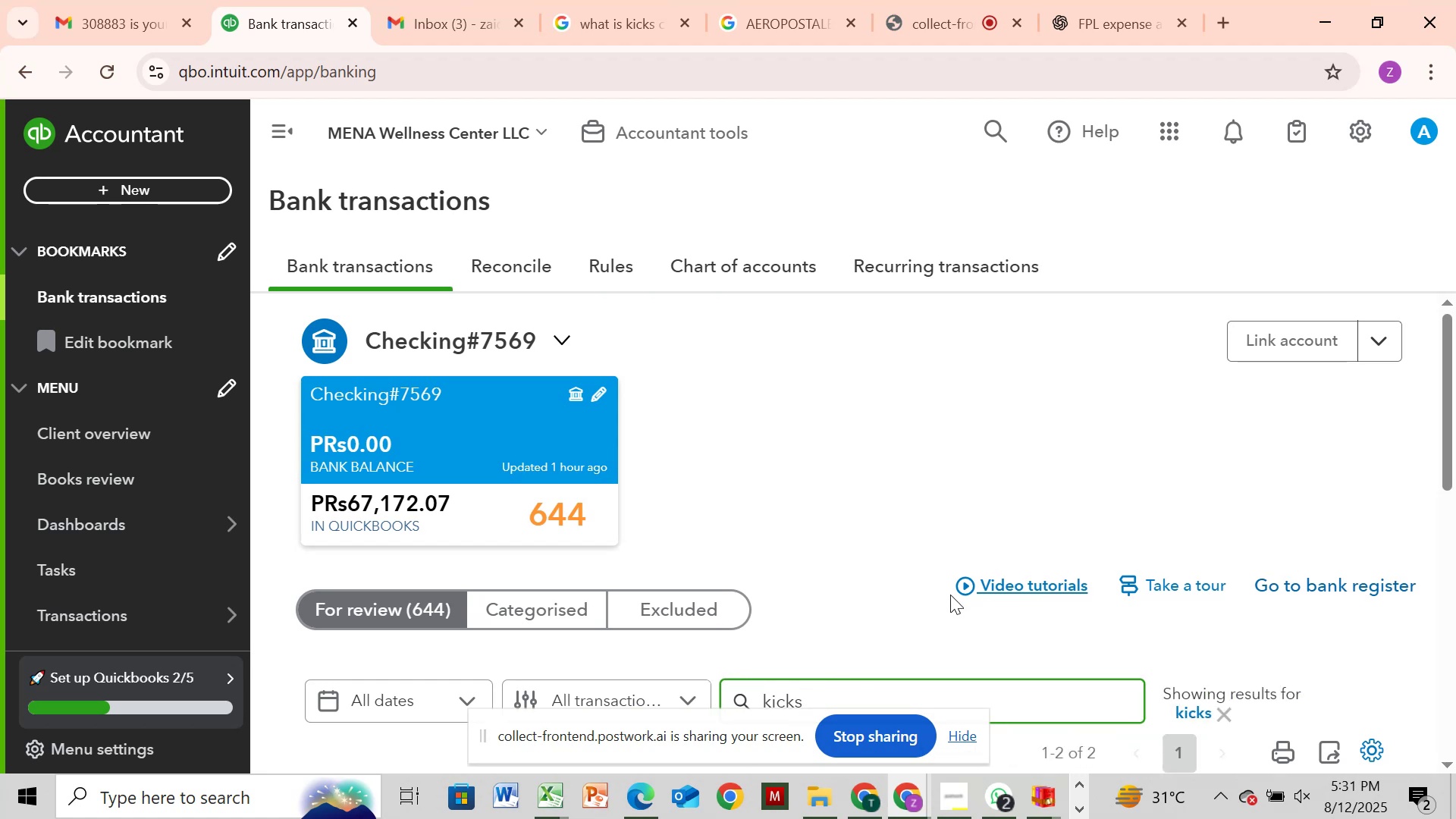 
scroll: coordinate [958, 588], scroll_direction: down, amount: 4.0
 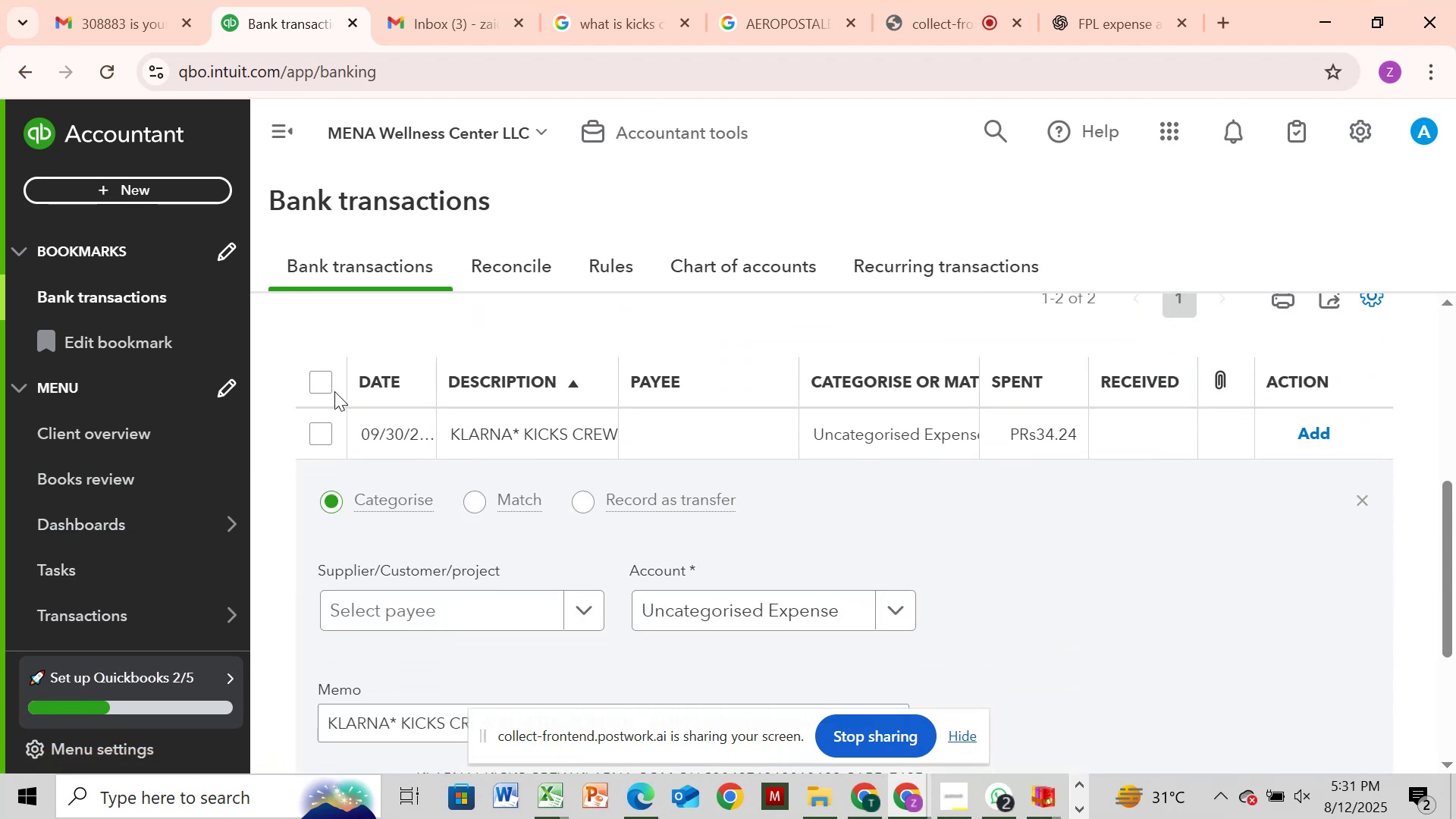 
left_click([325, 383])
 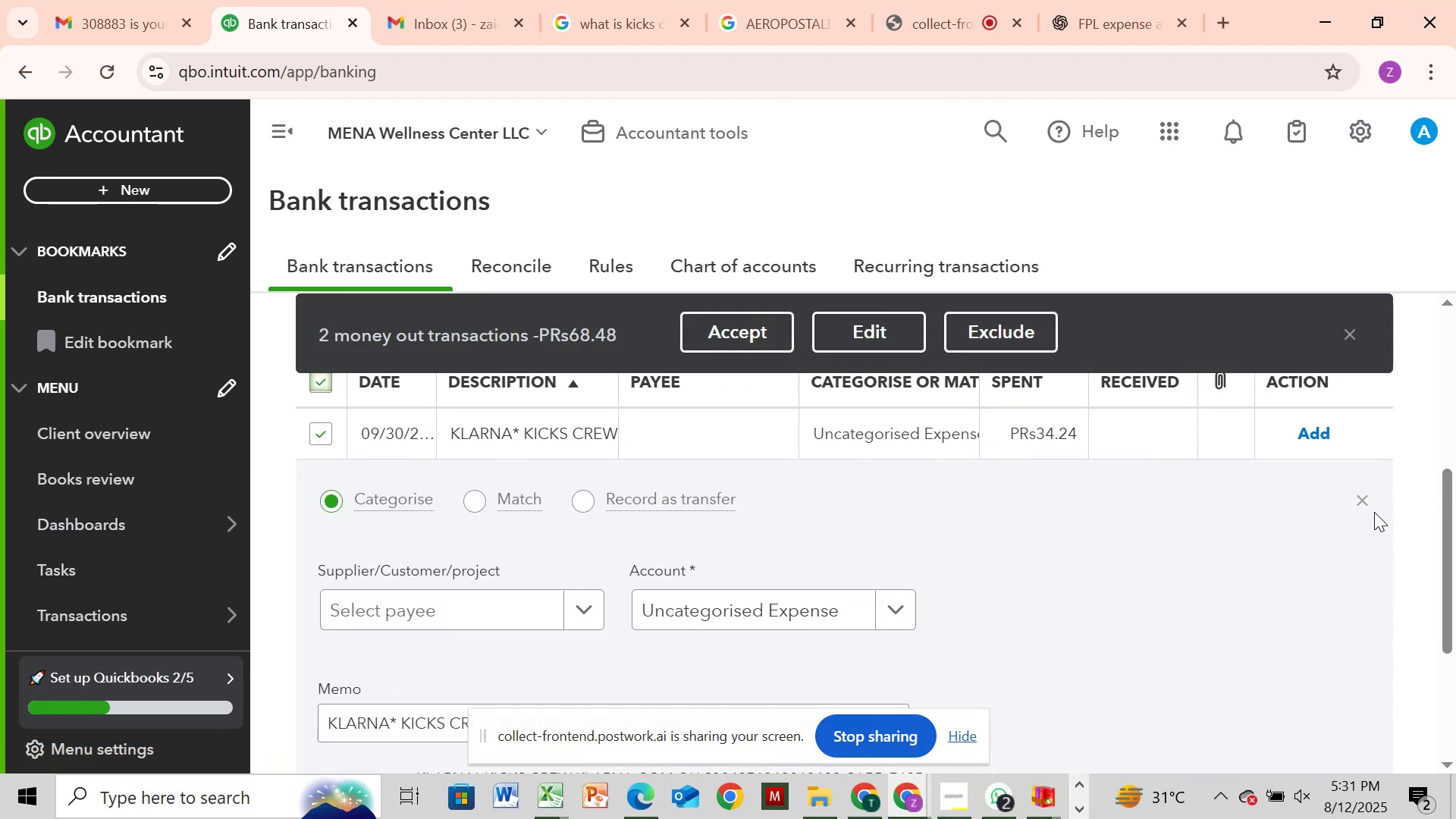 
left_click([1371, 511])
 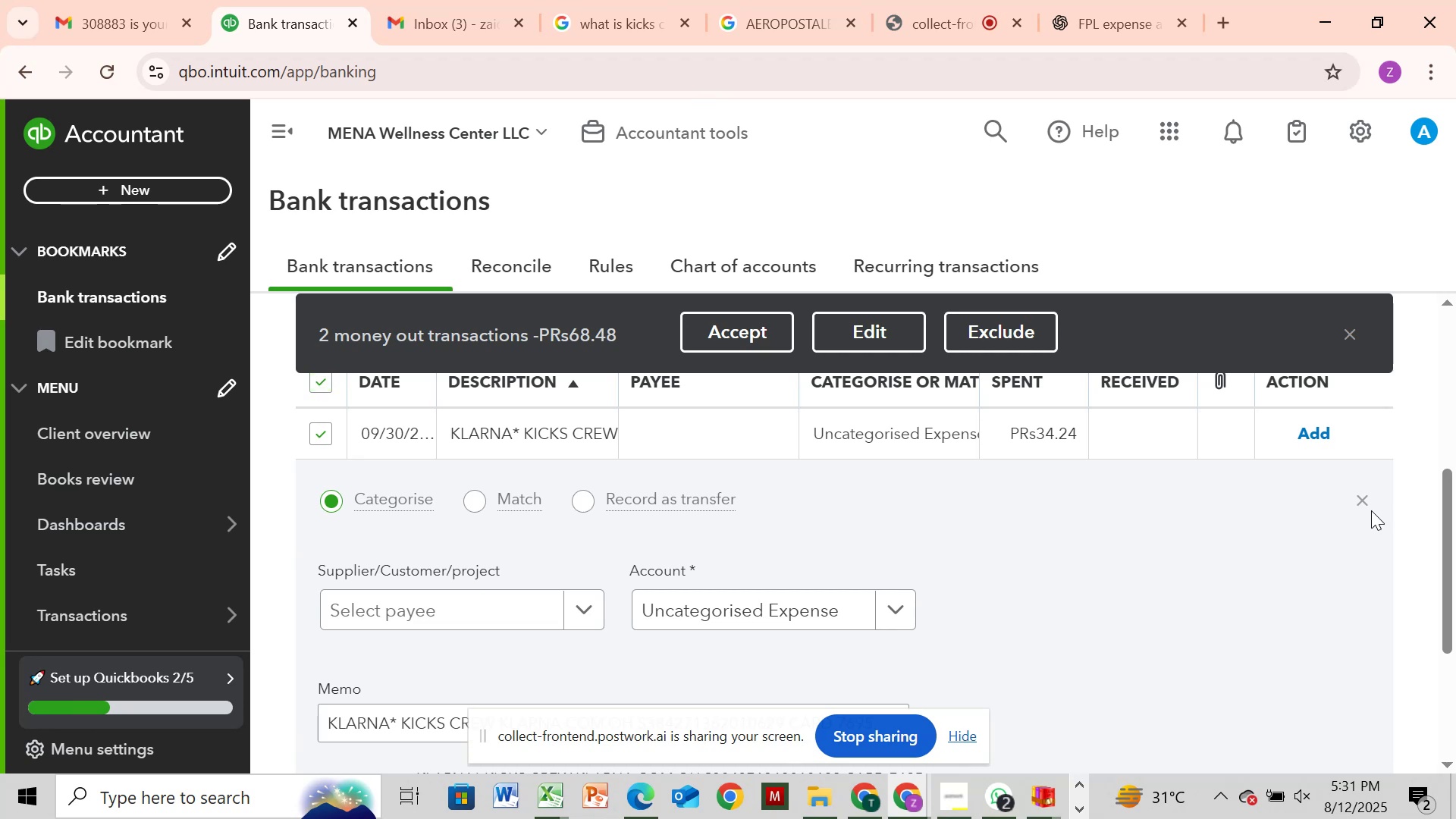 
left_click([1367, 498])
 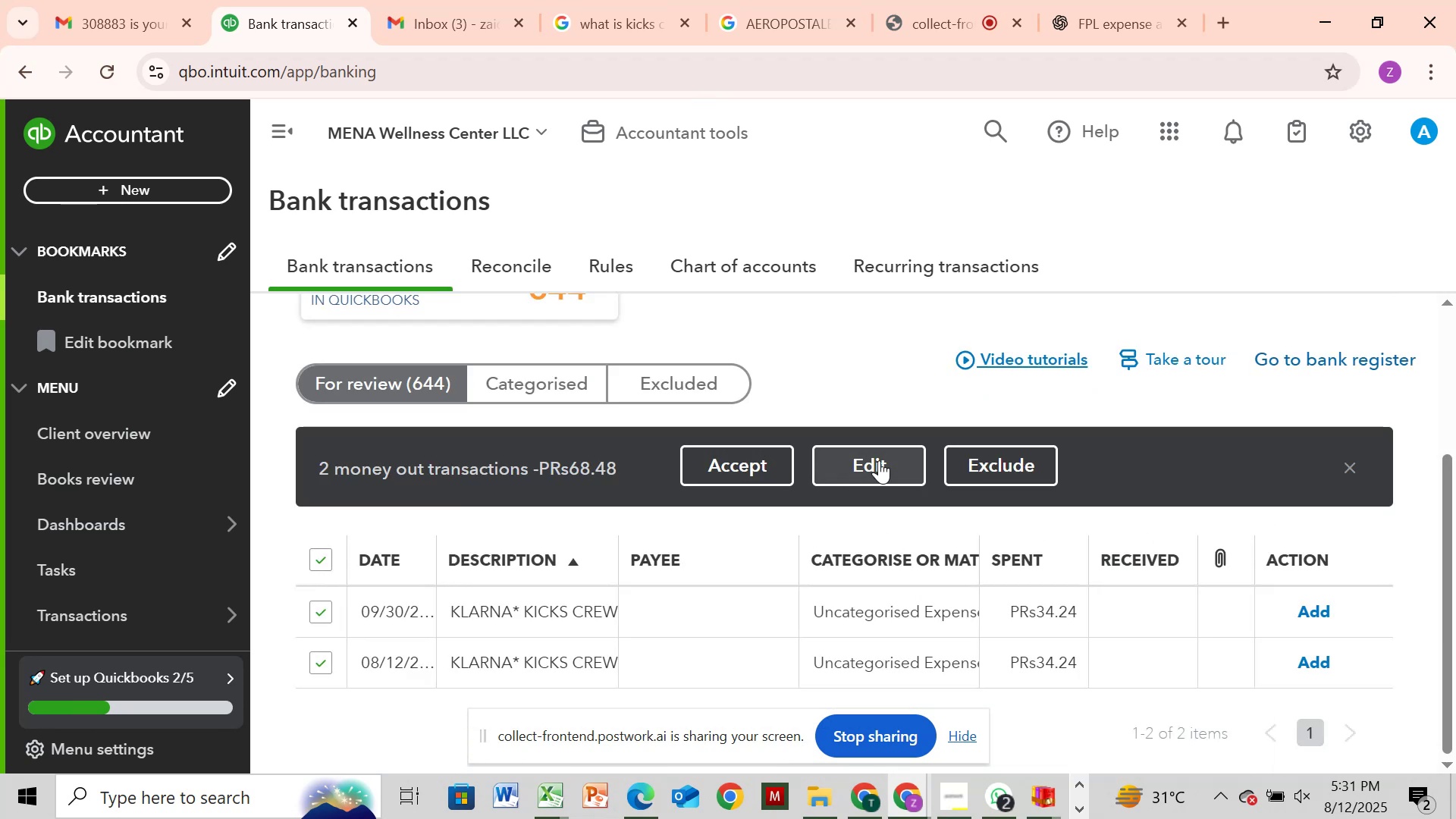 
left_click([879, 460])
 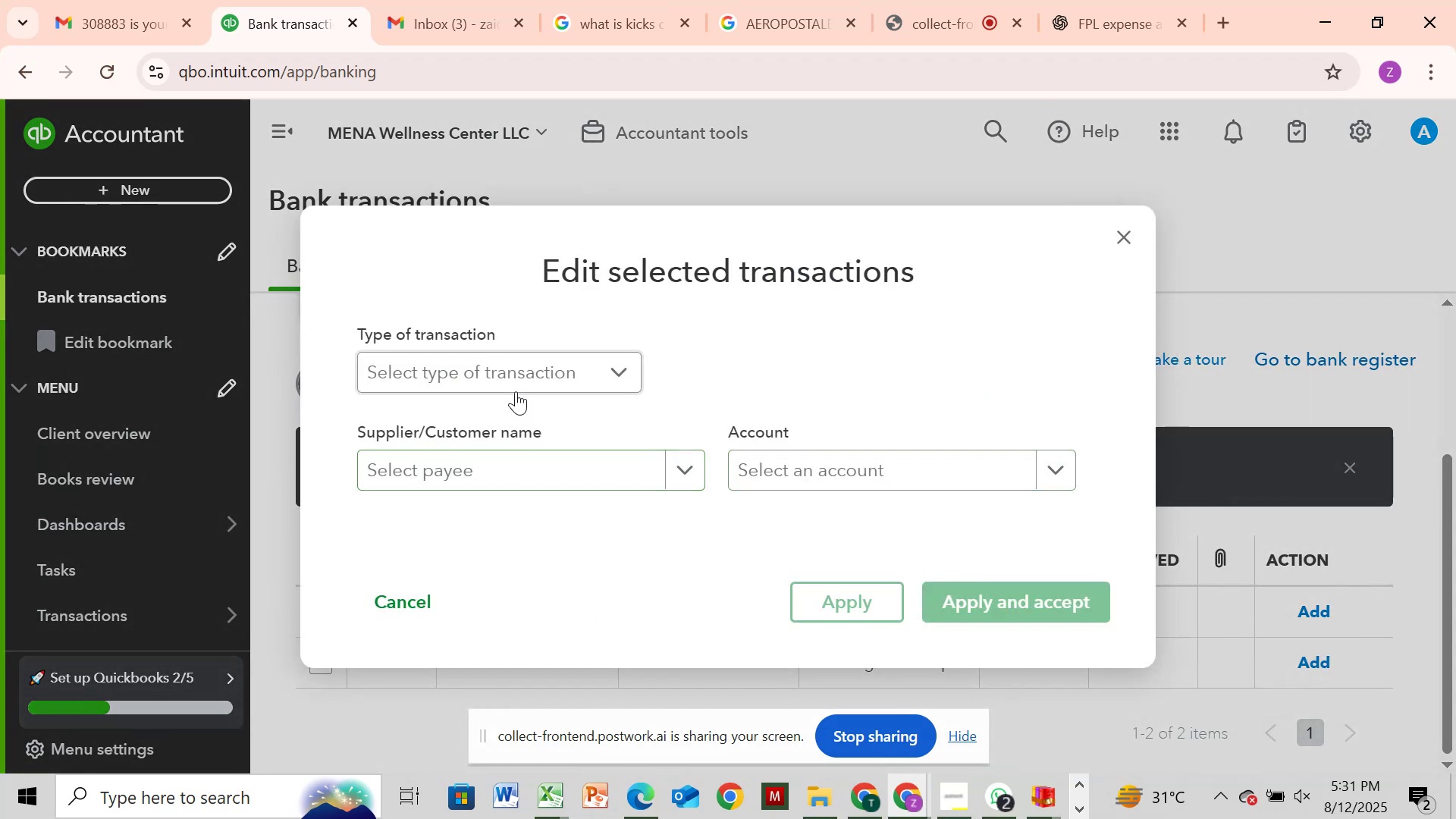 
left_click([543, 375])
 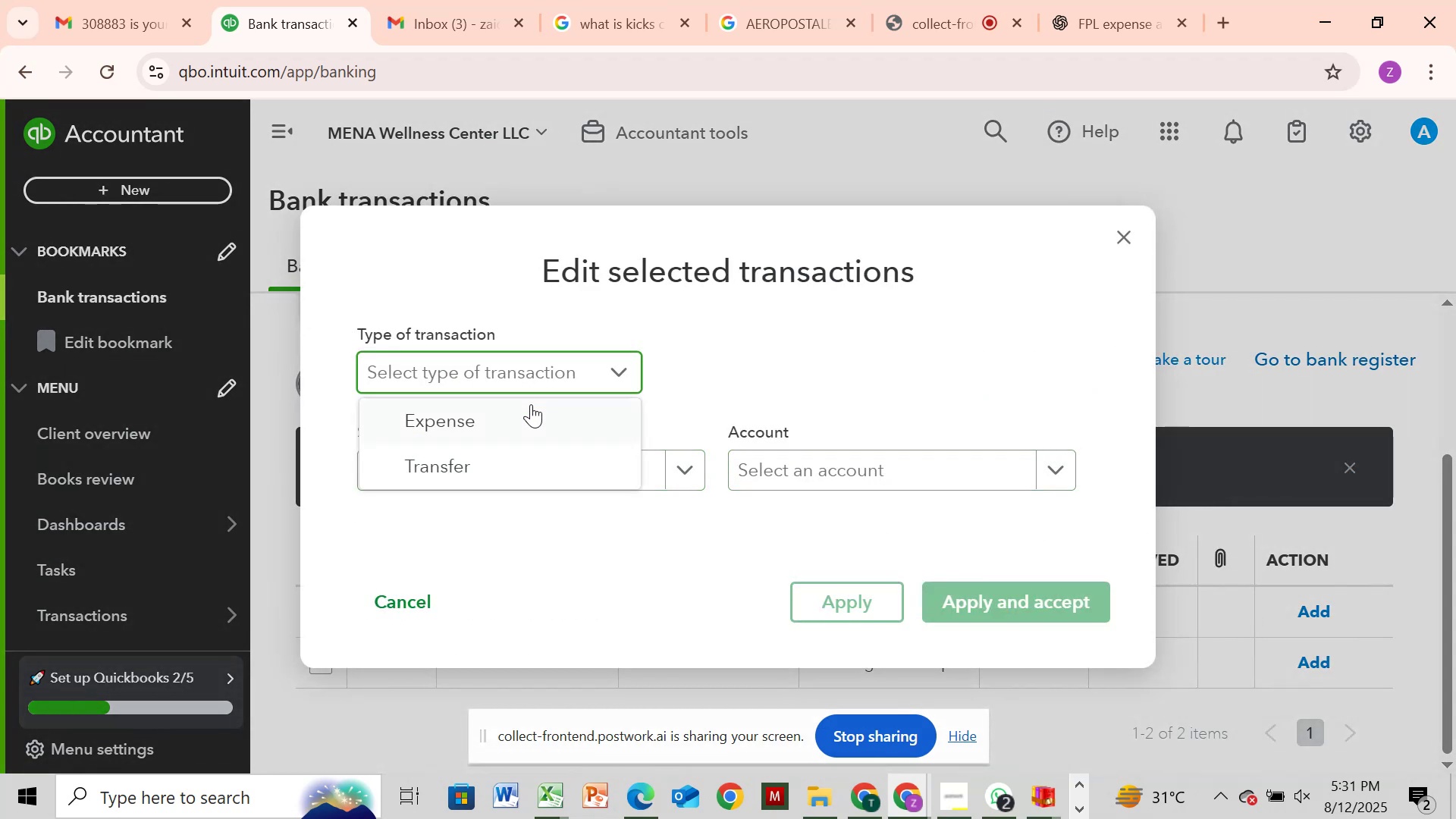 
left_click([531, 404])
 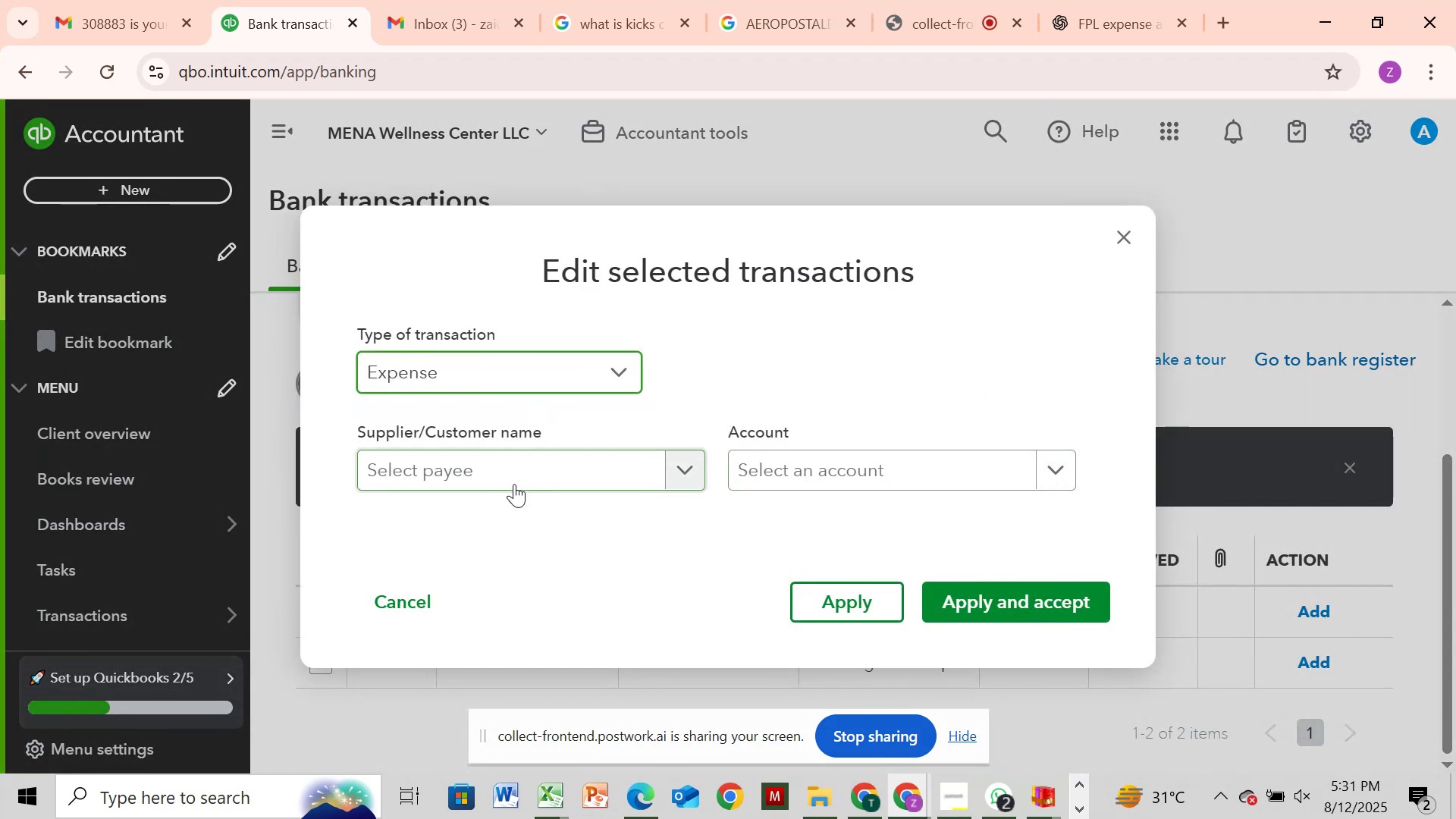 
left_click([514, 483])
 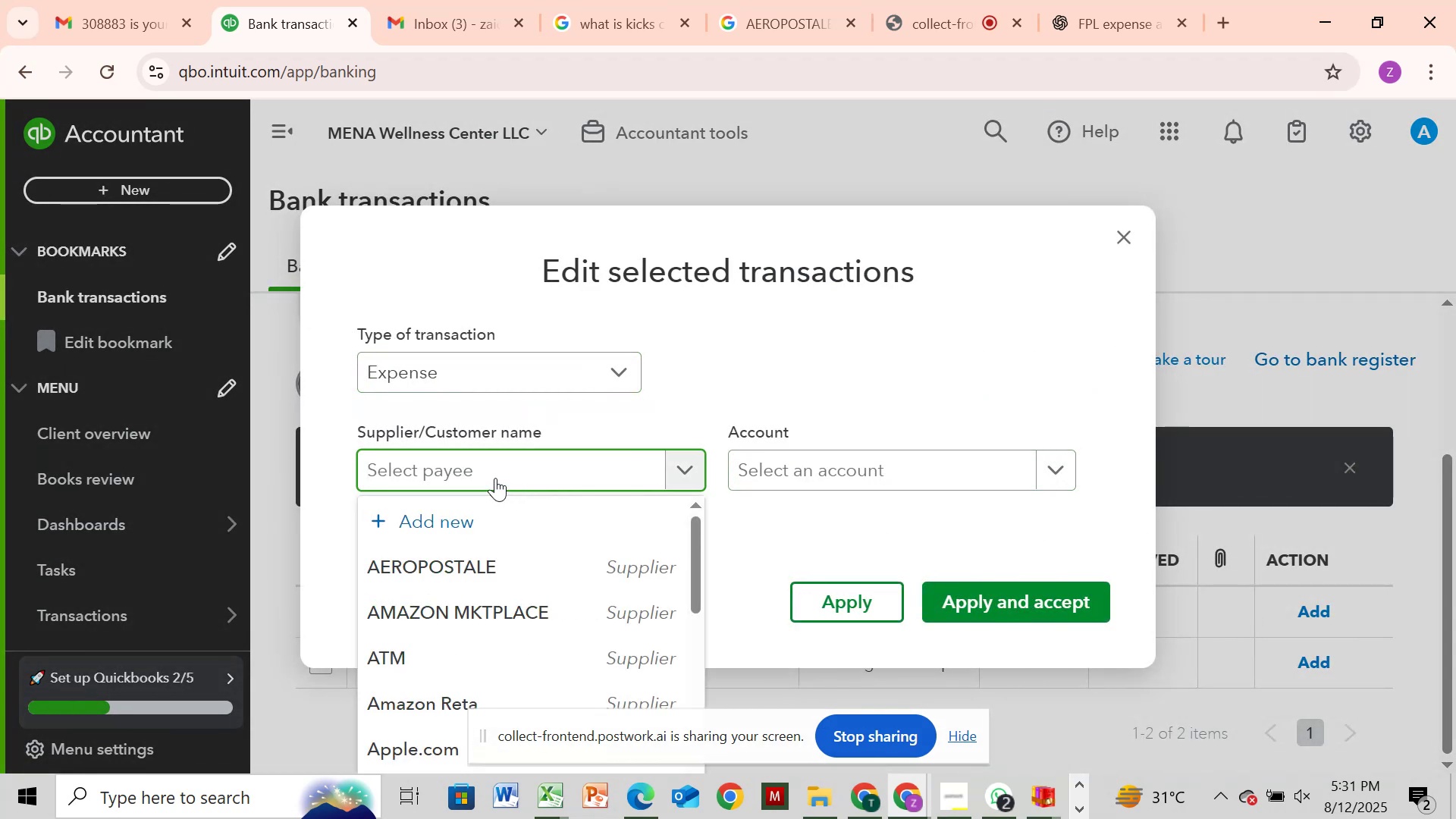 
type(kicks crew)
 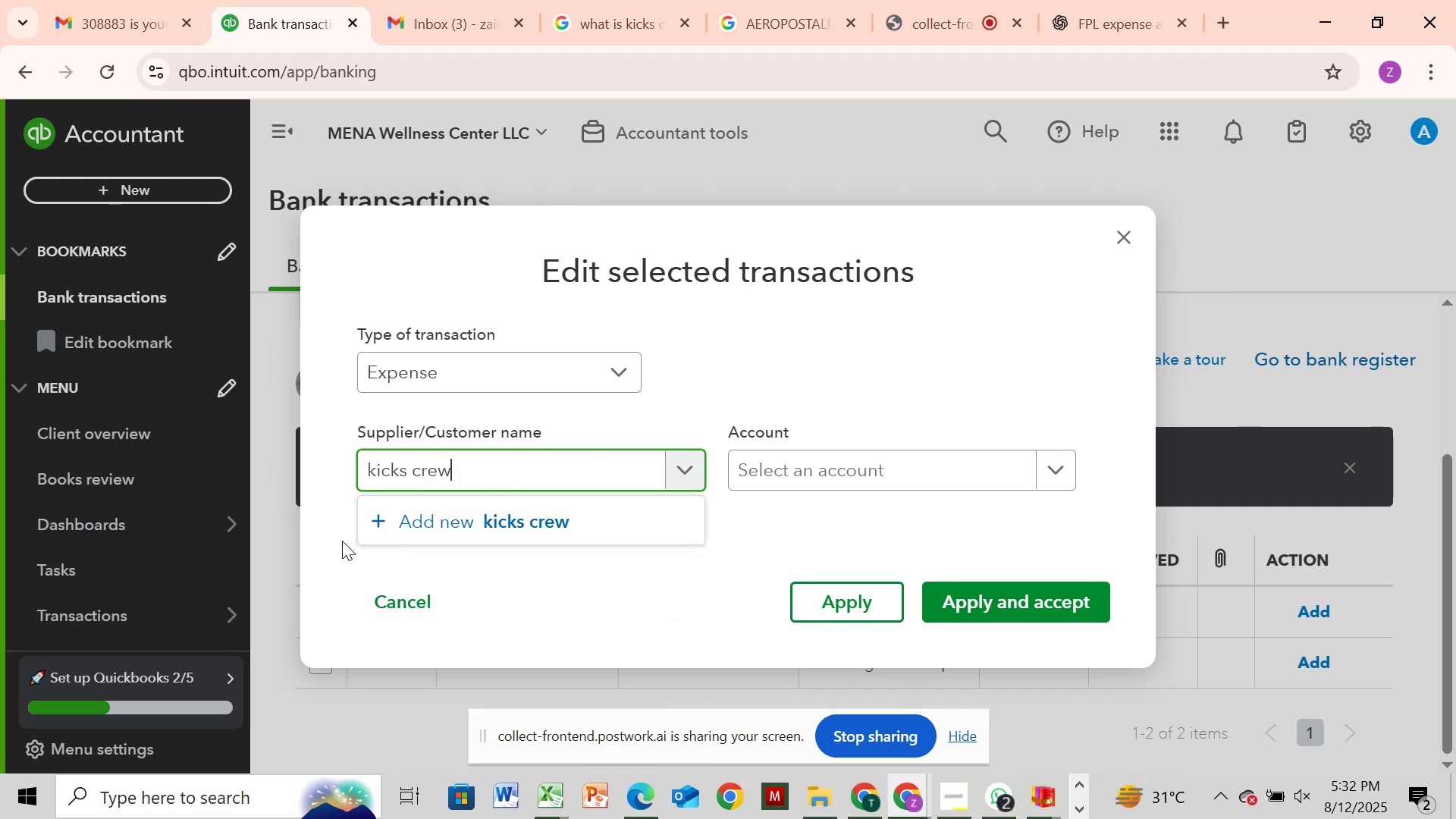 
left_click([557, 518])
 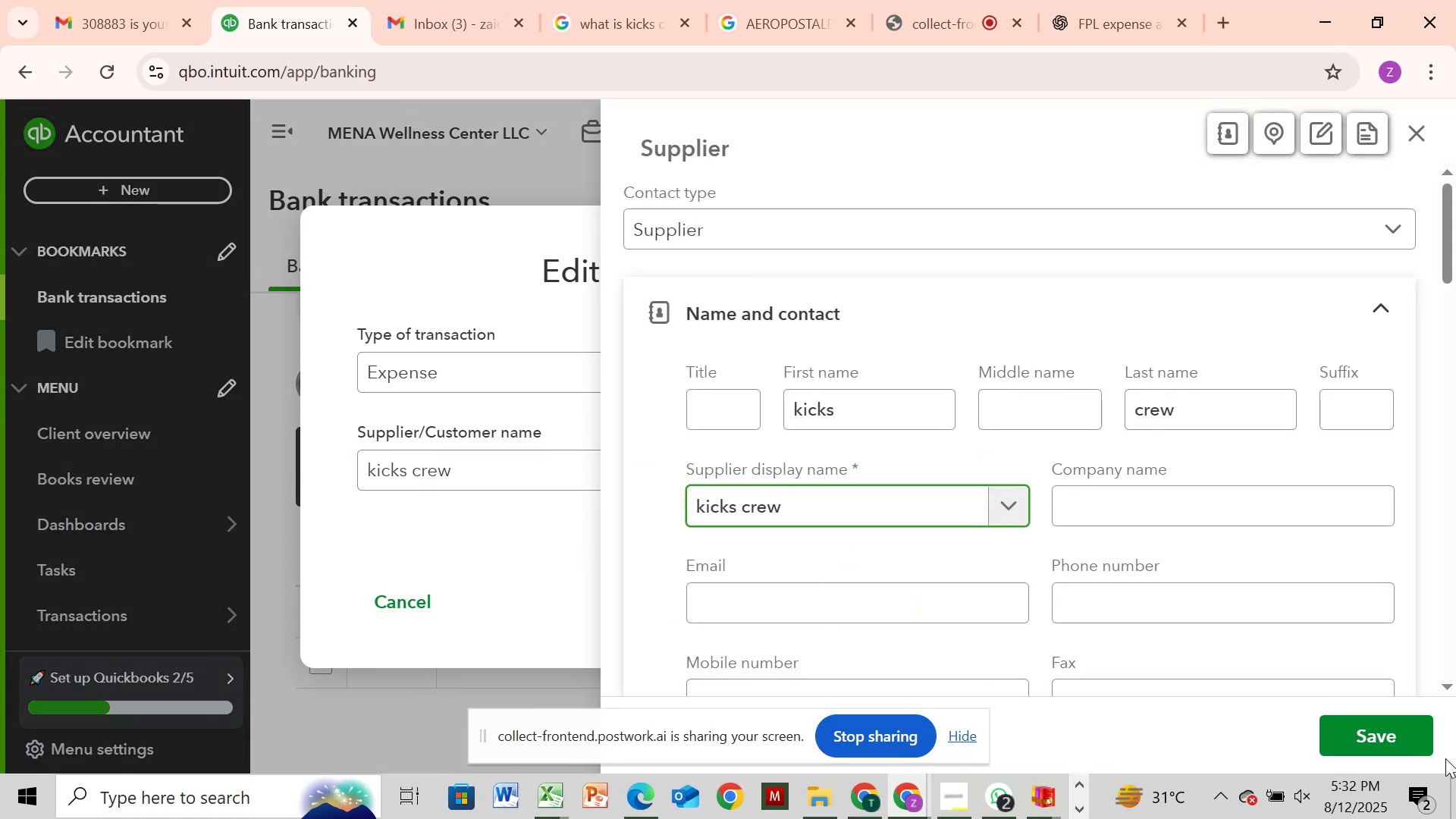 
left_click([1395, 733])
 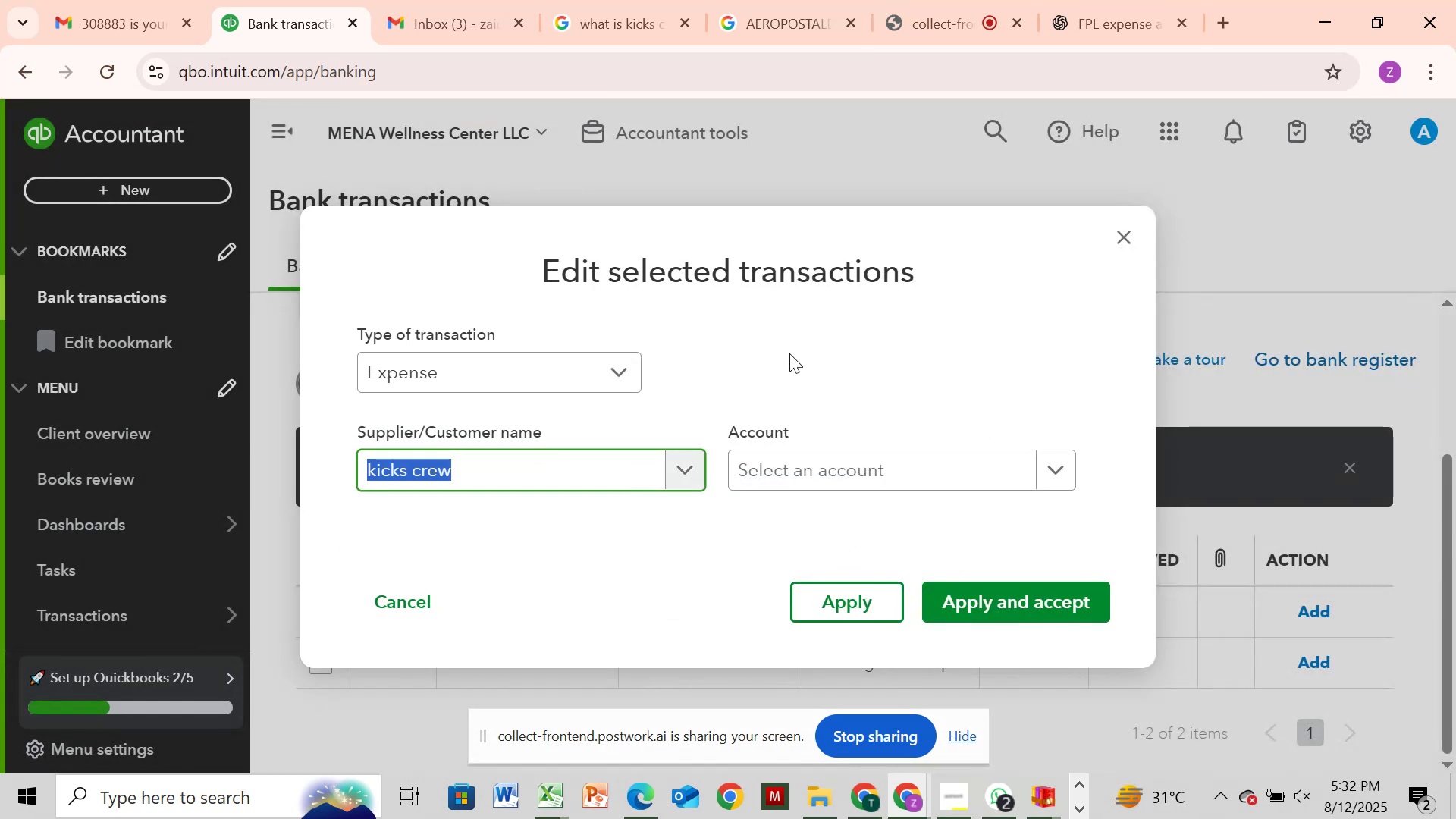 
left_click([819, 462])
 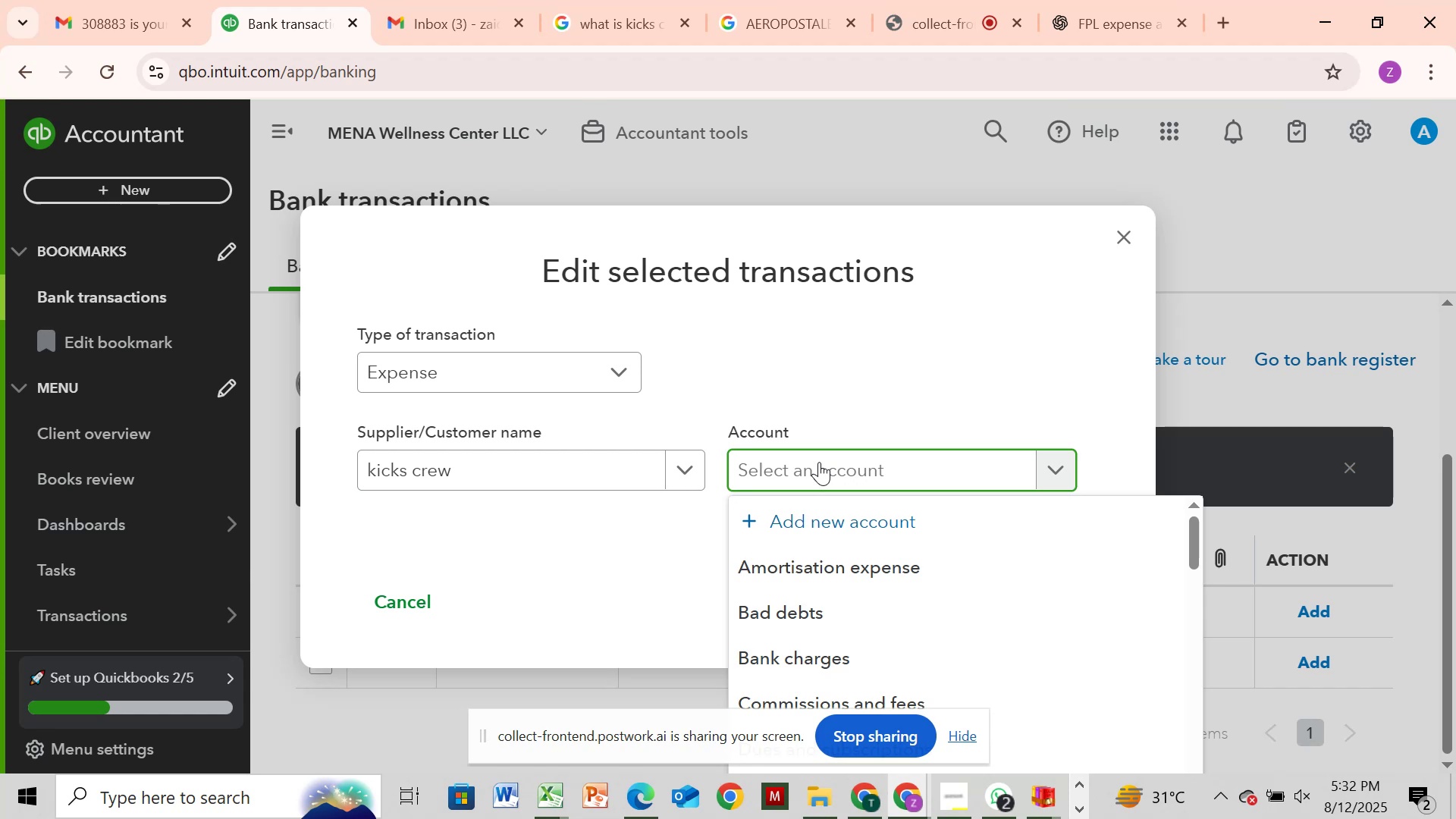 
type(shopp)
 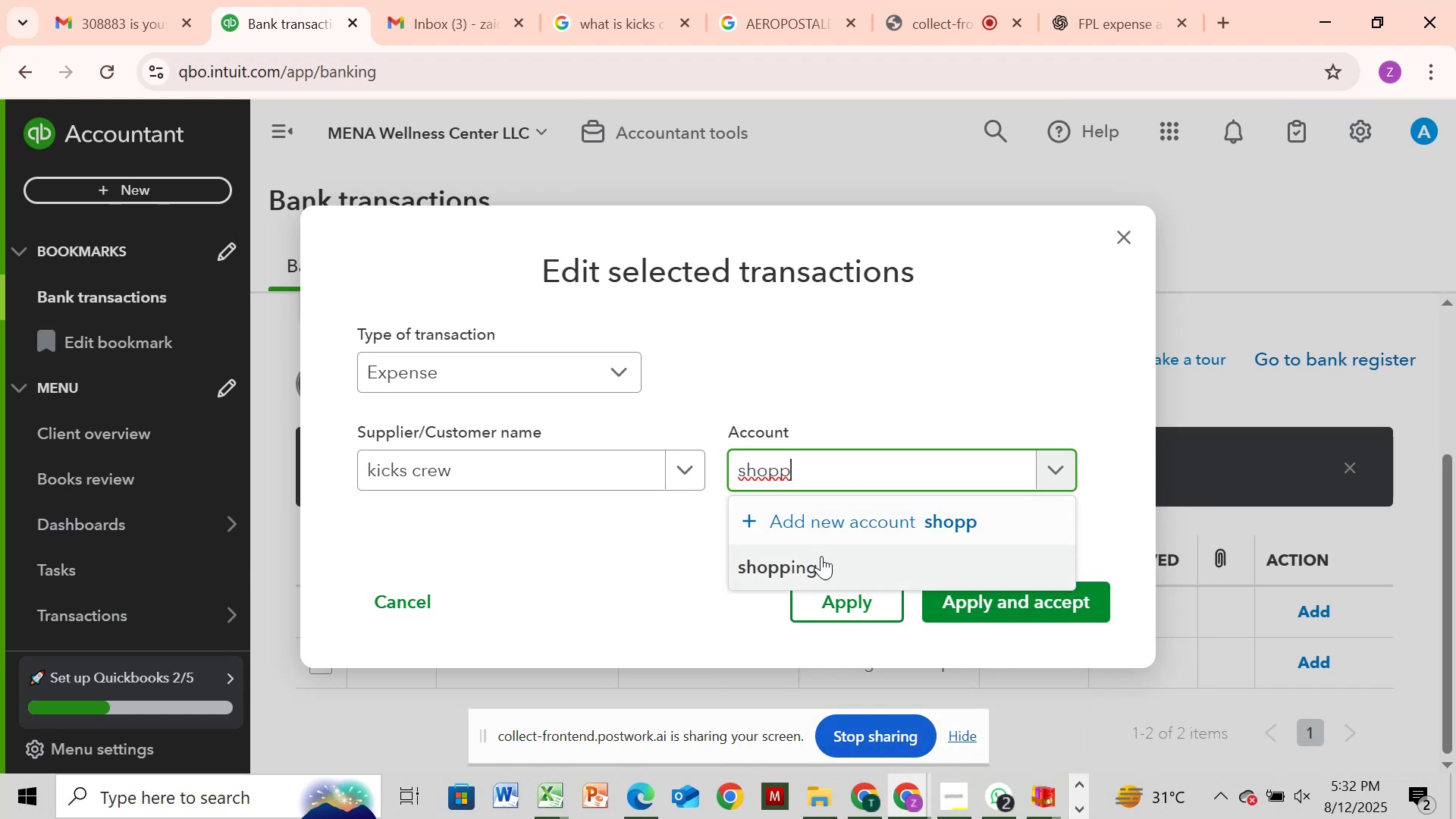 
double_click([816, 563])
 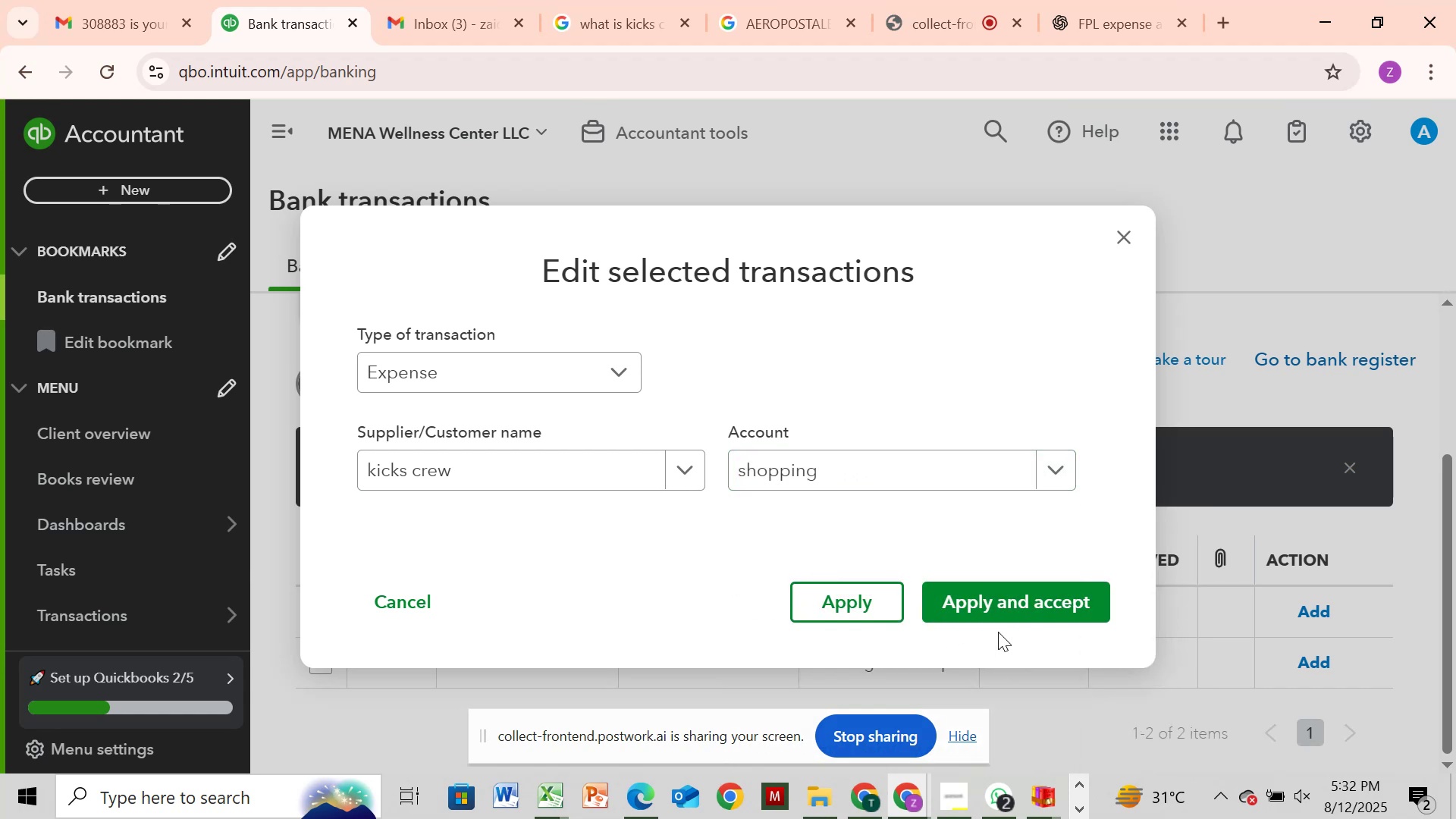 
left_click([998, 610])
 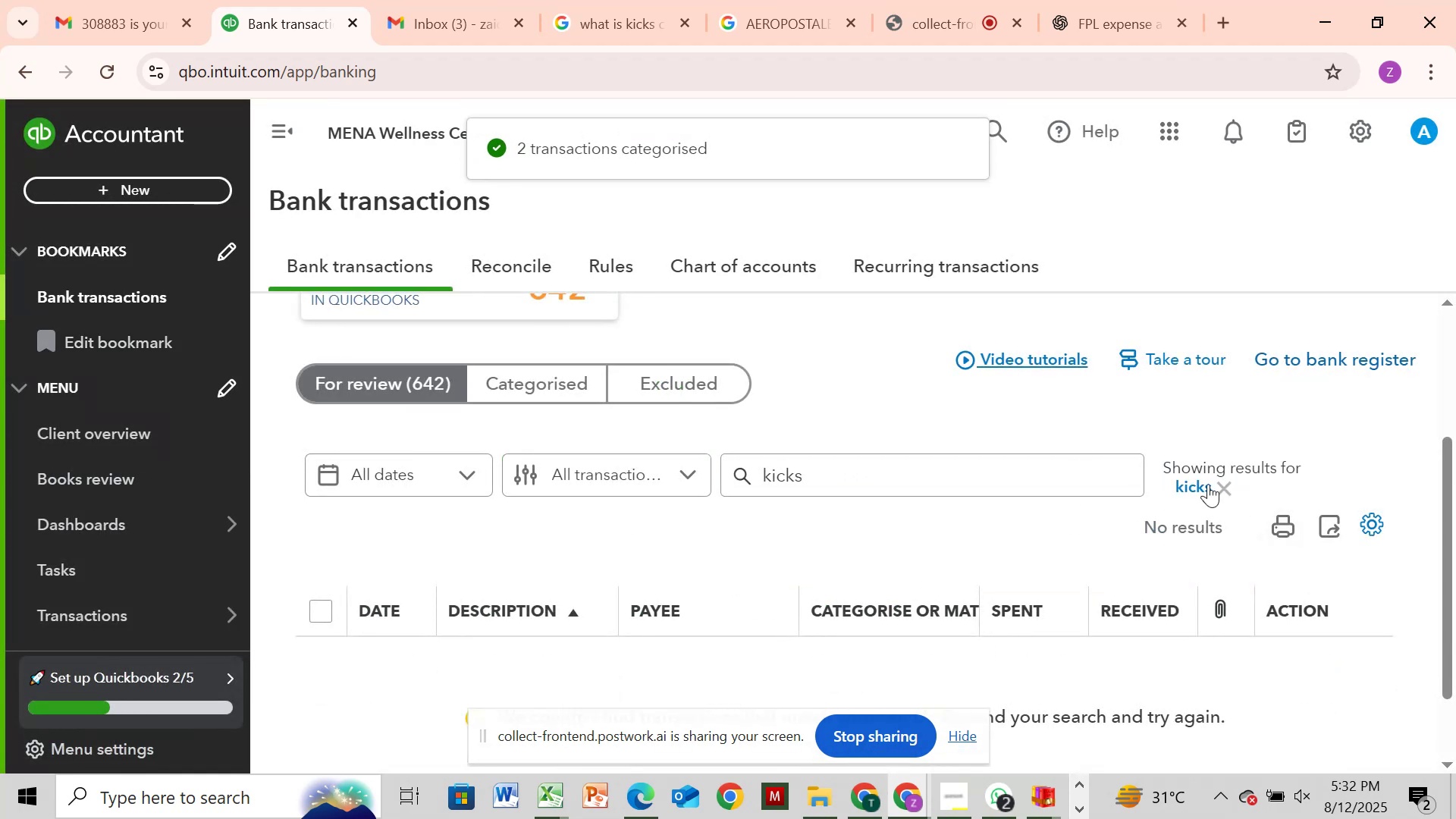 
left_click([1229, 486])
 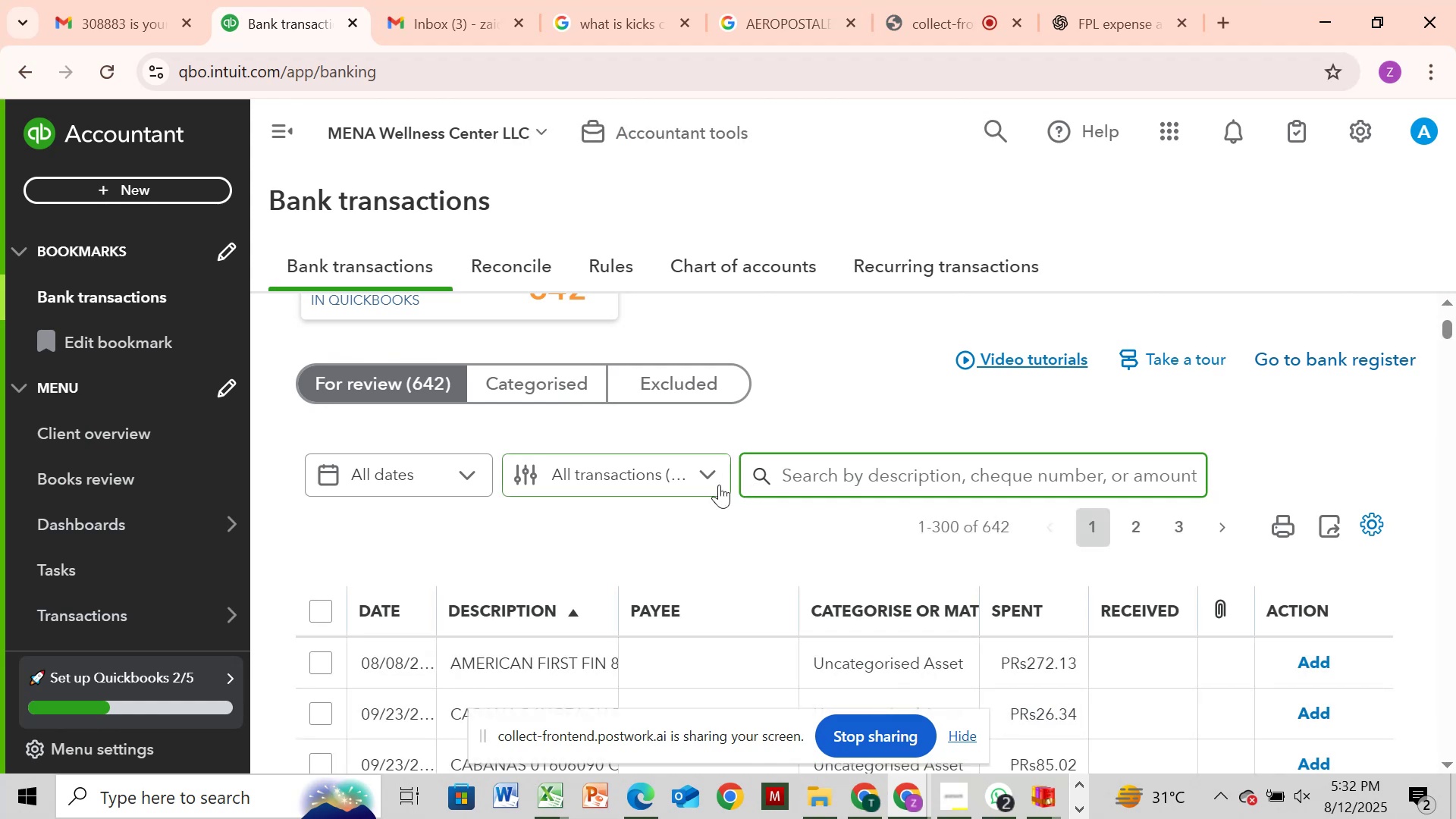 
scroll: coordinate [620, 527], scroll_direction: down, amount: 41.0
 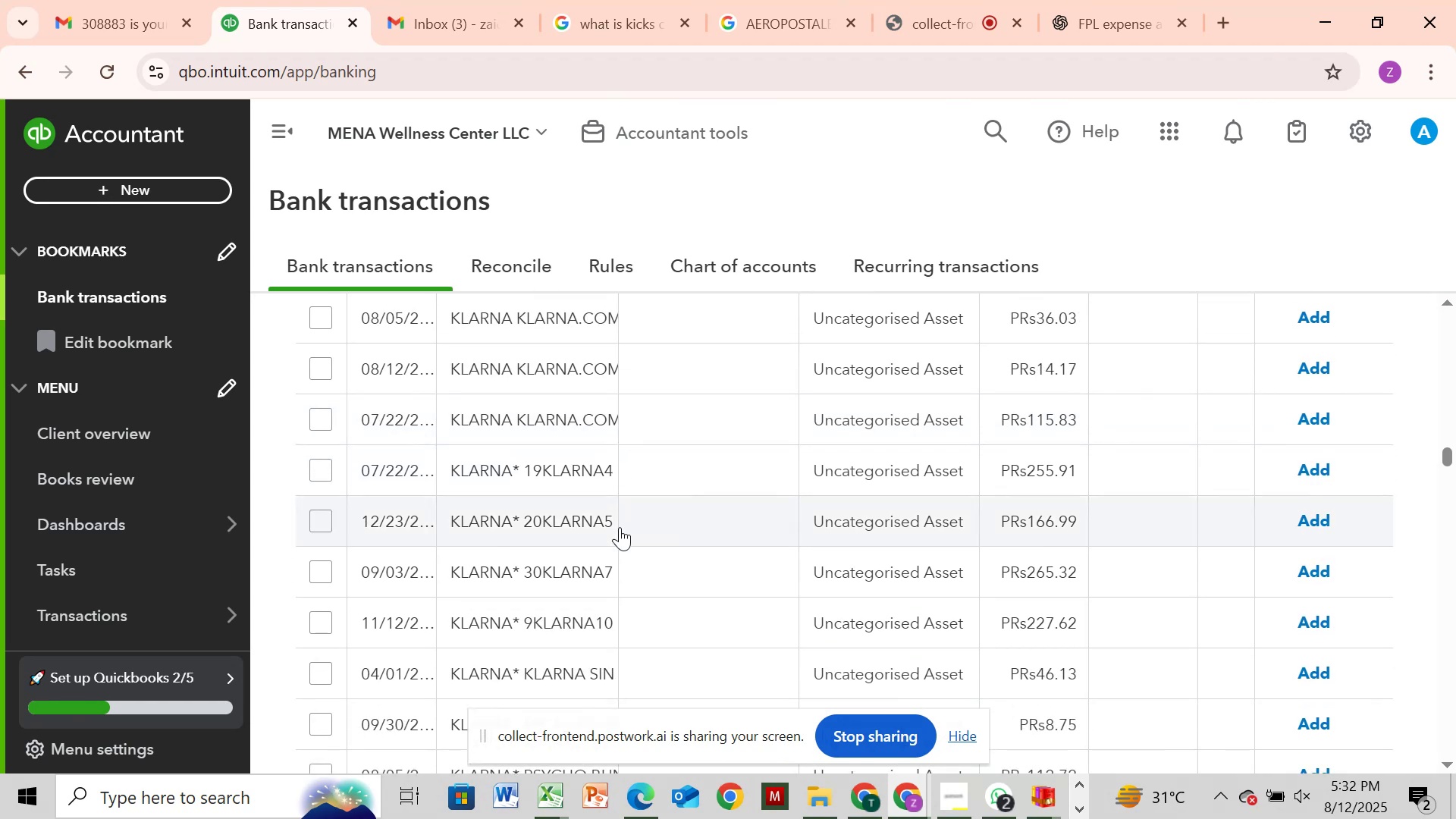 
scroll: coordinate [620, 527], scroll_direction: down, amount: 3.0
 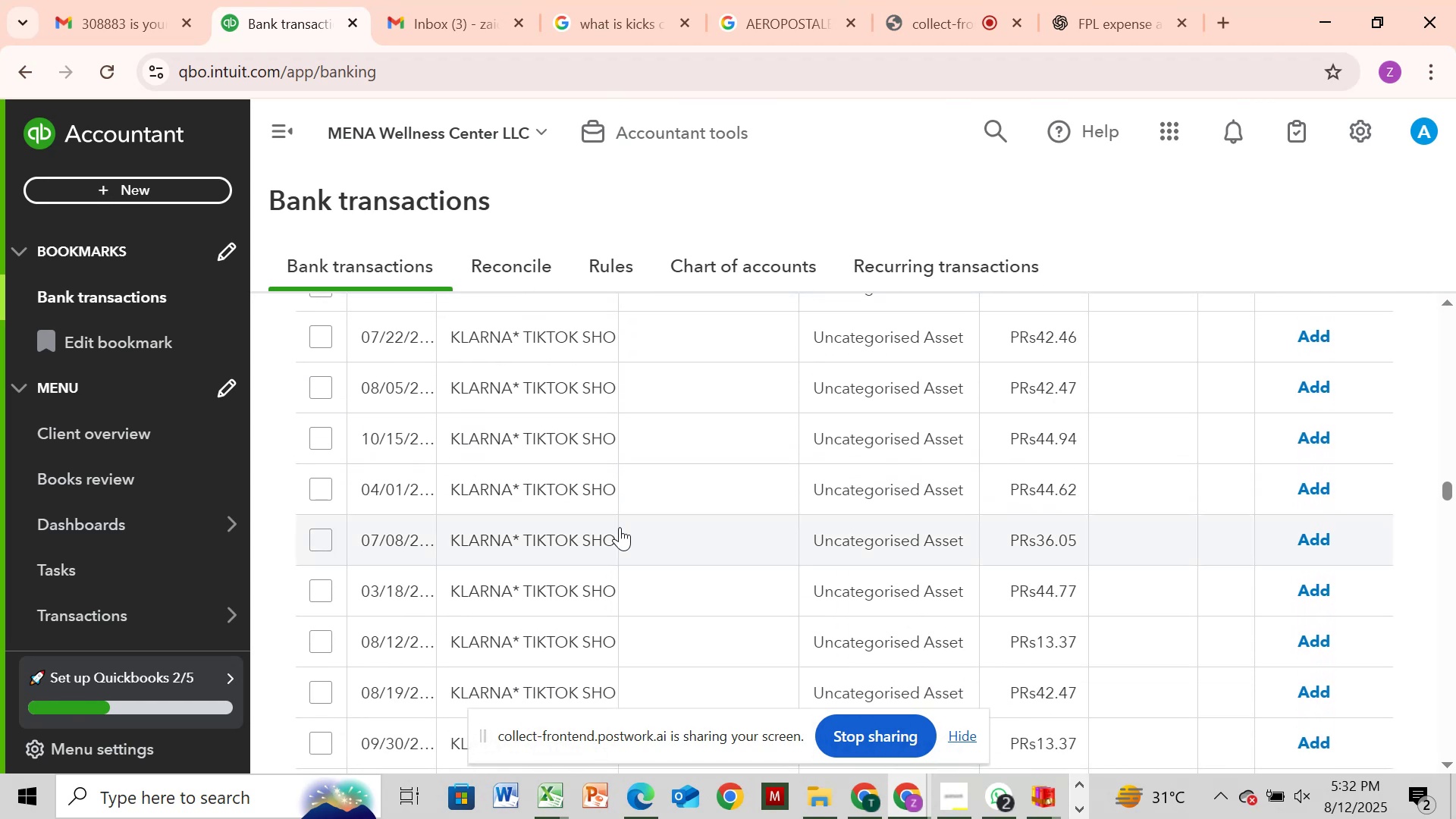 
left_click([599, 508])
 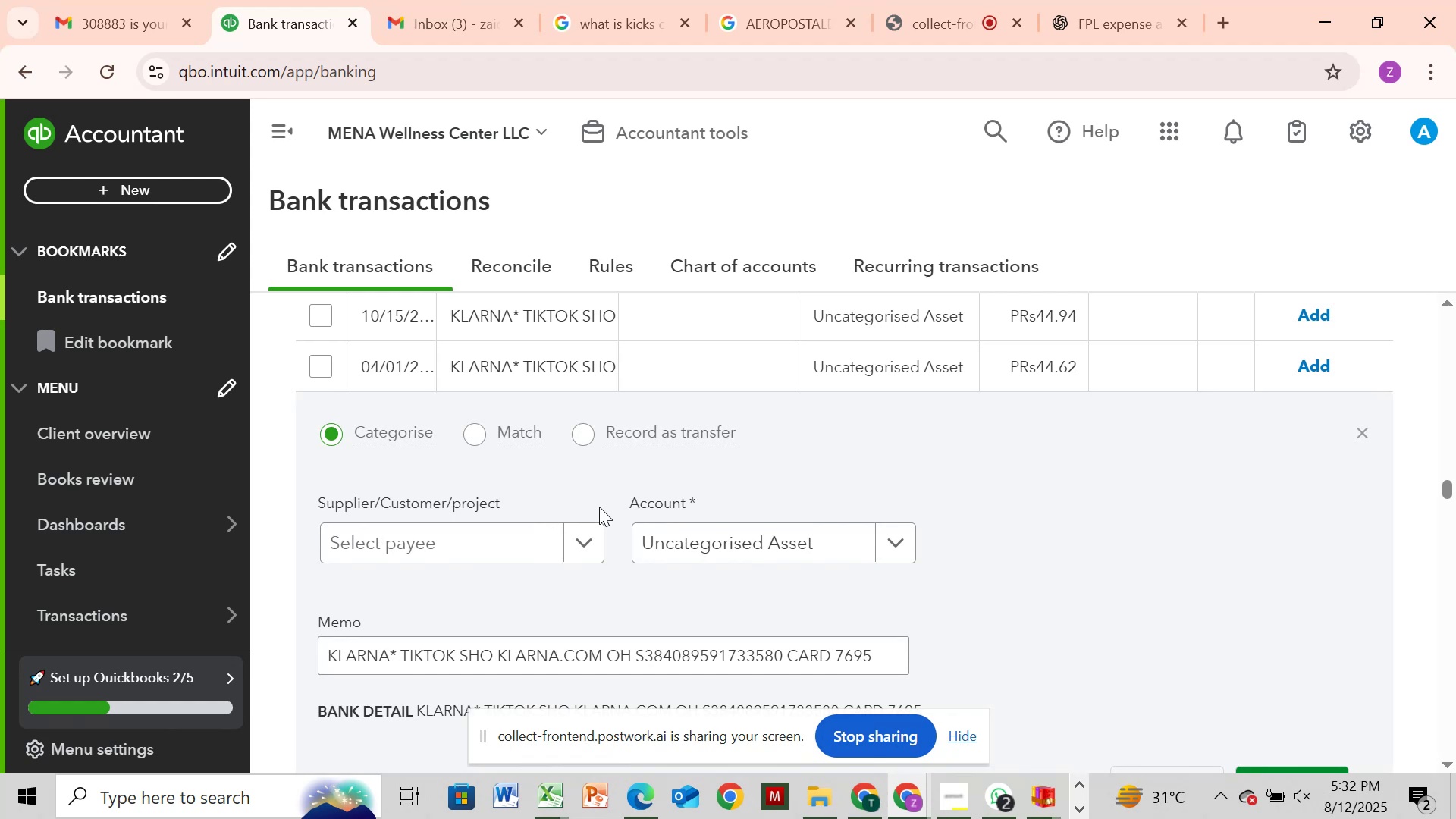 
wait(9.65)
 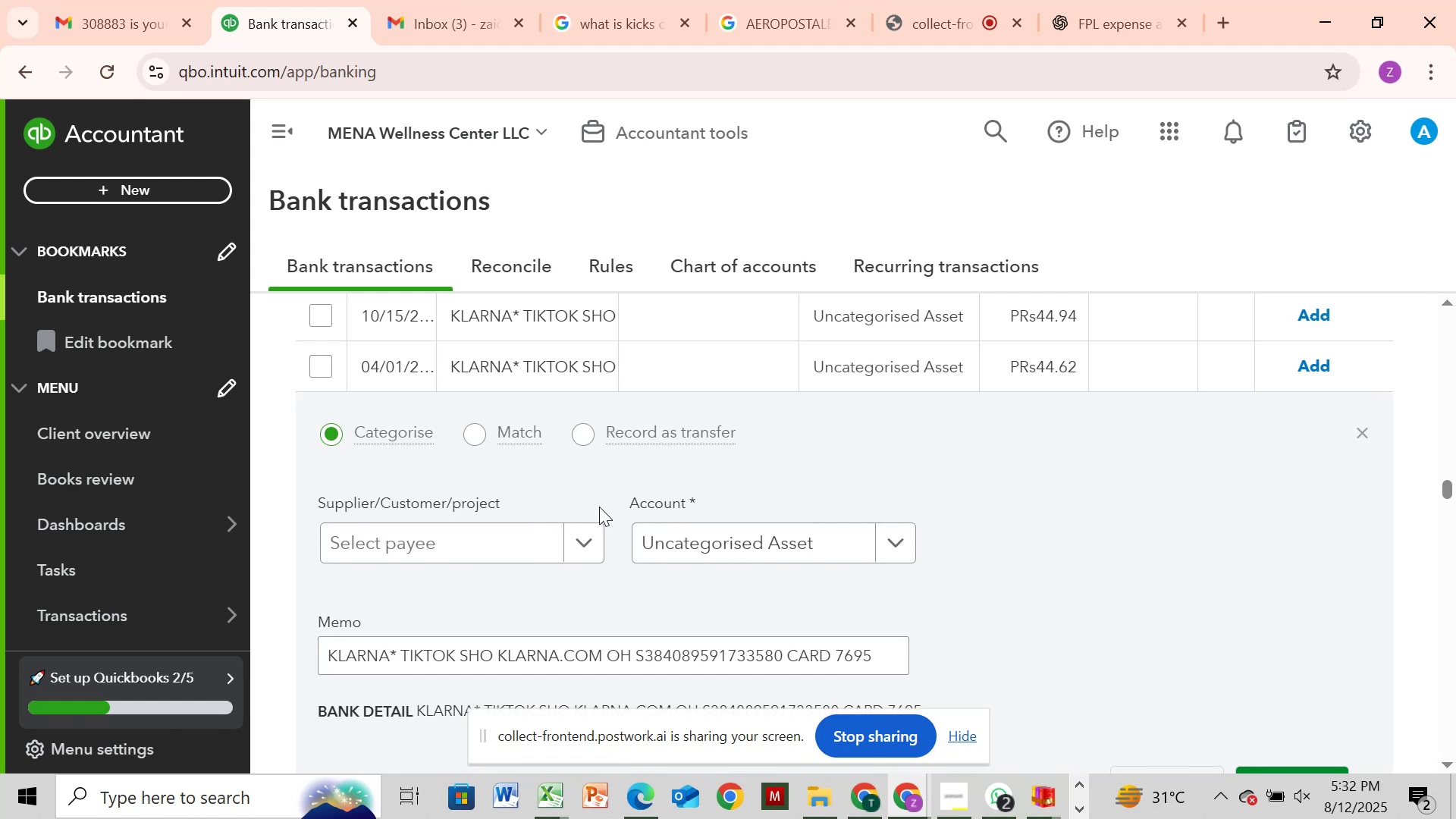 
left_click([1371, 442])
 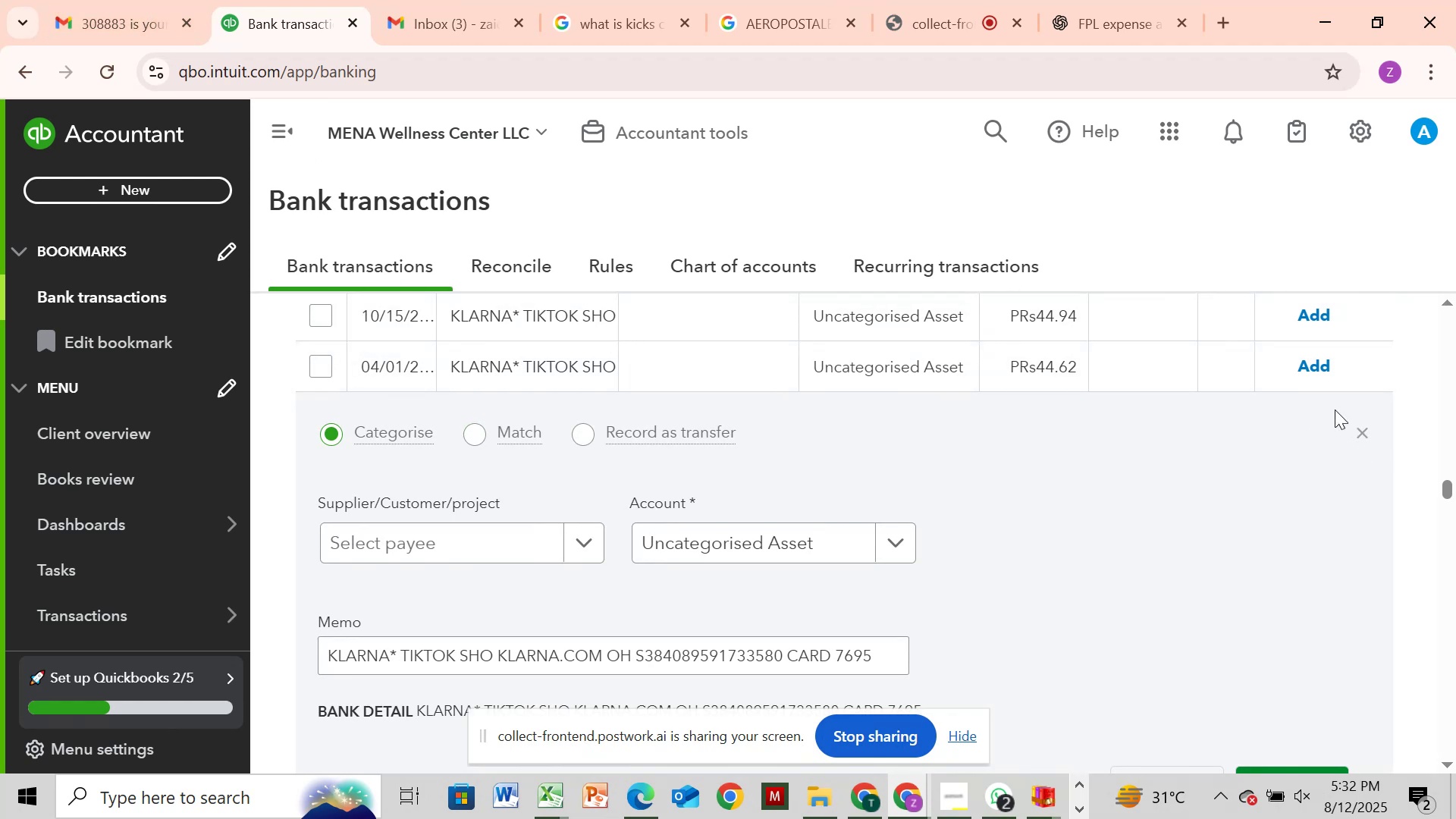 
left_click([1332, 406])
 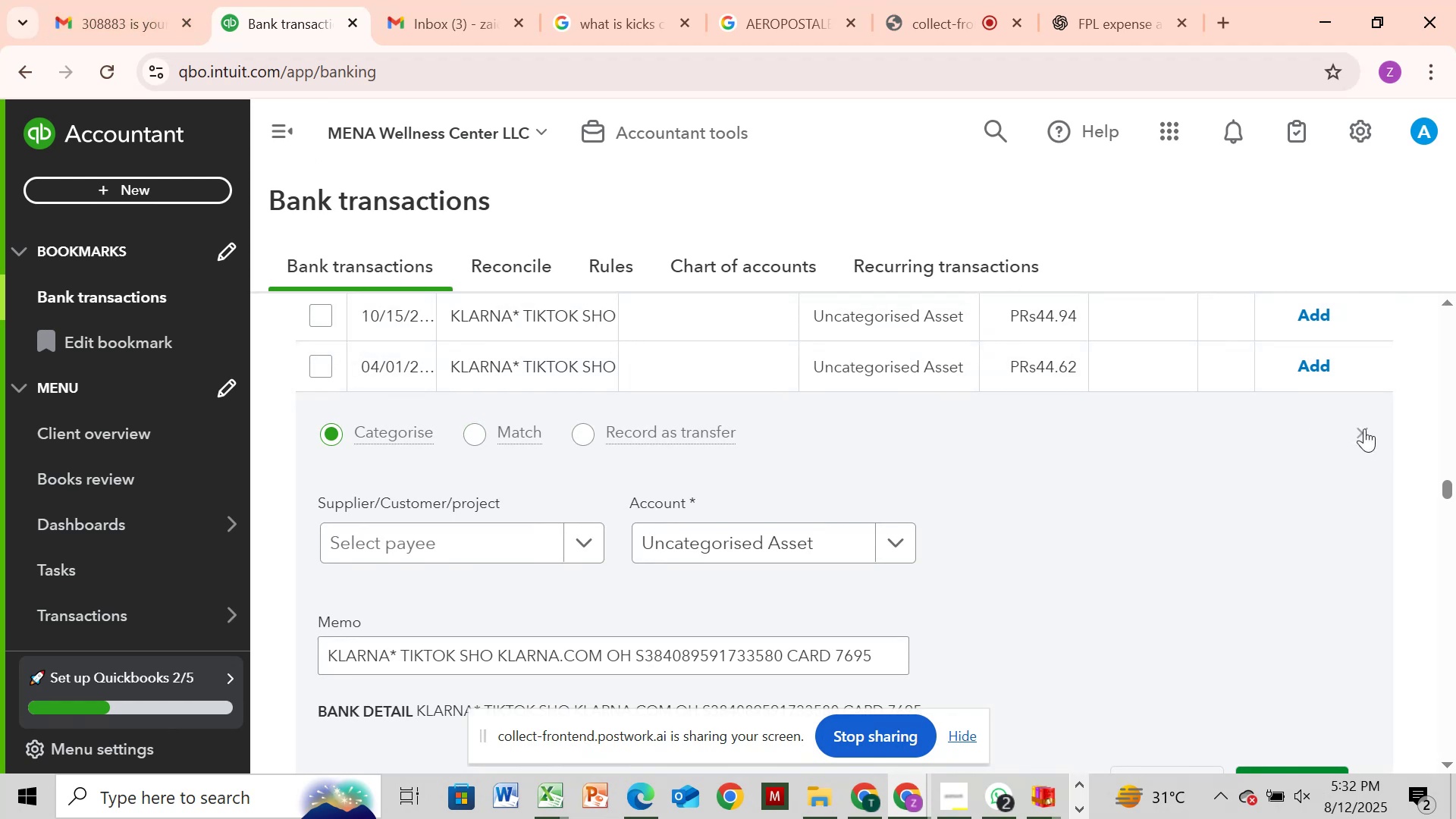 
left_click([1364, 431])
 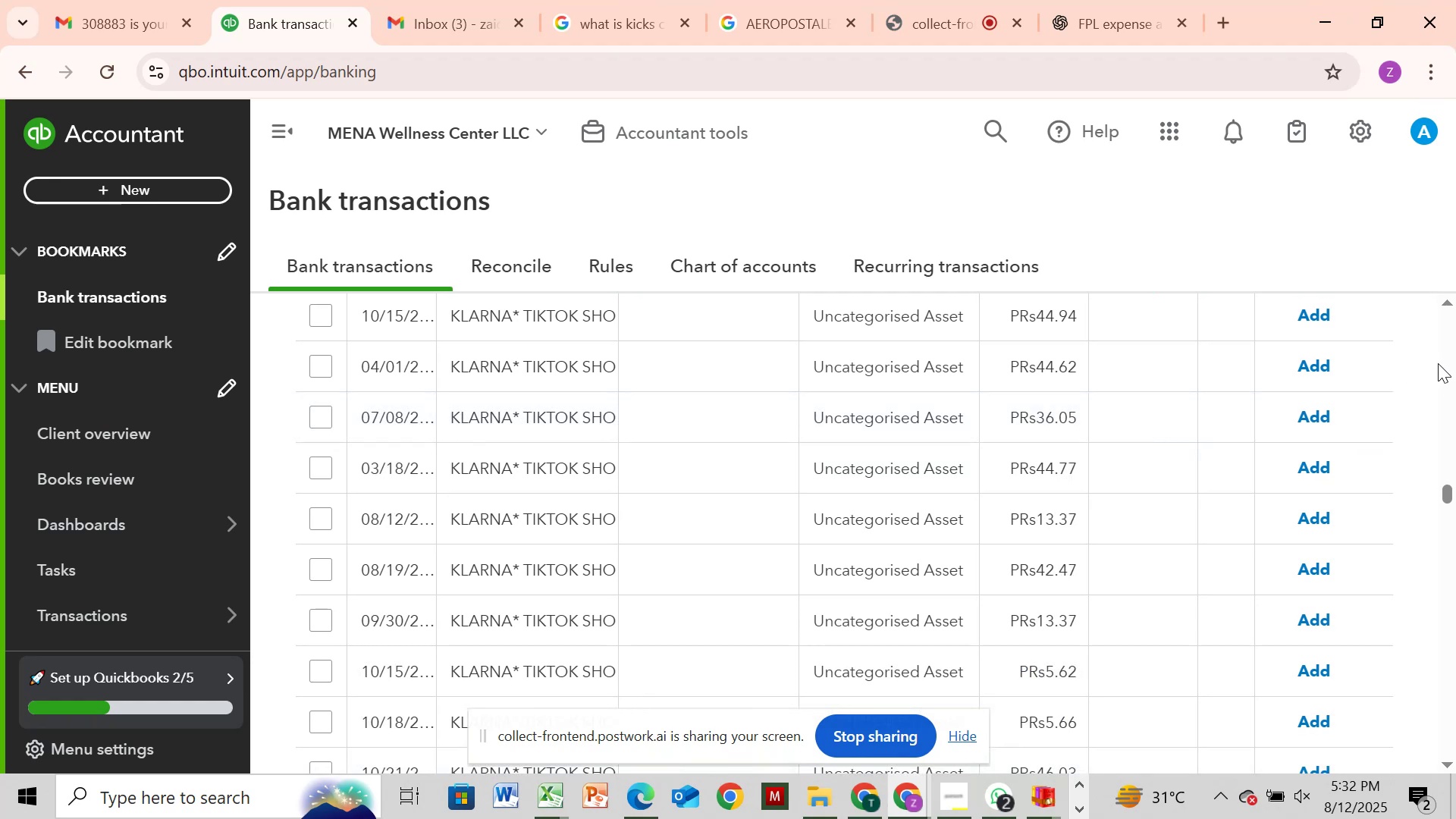 
left_click([1439, 363])
 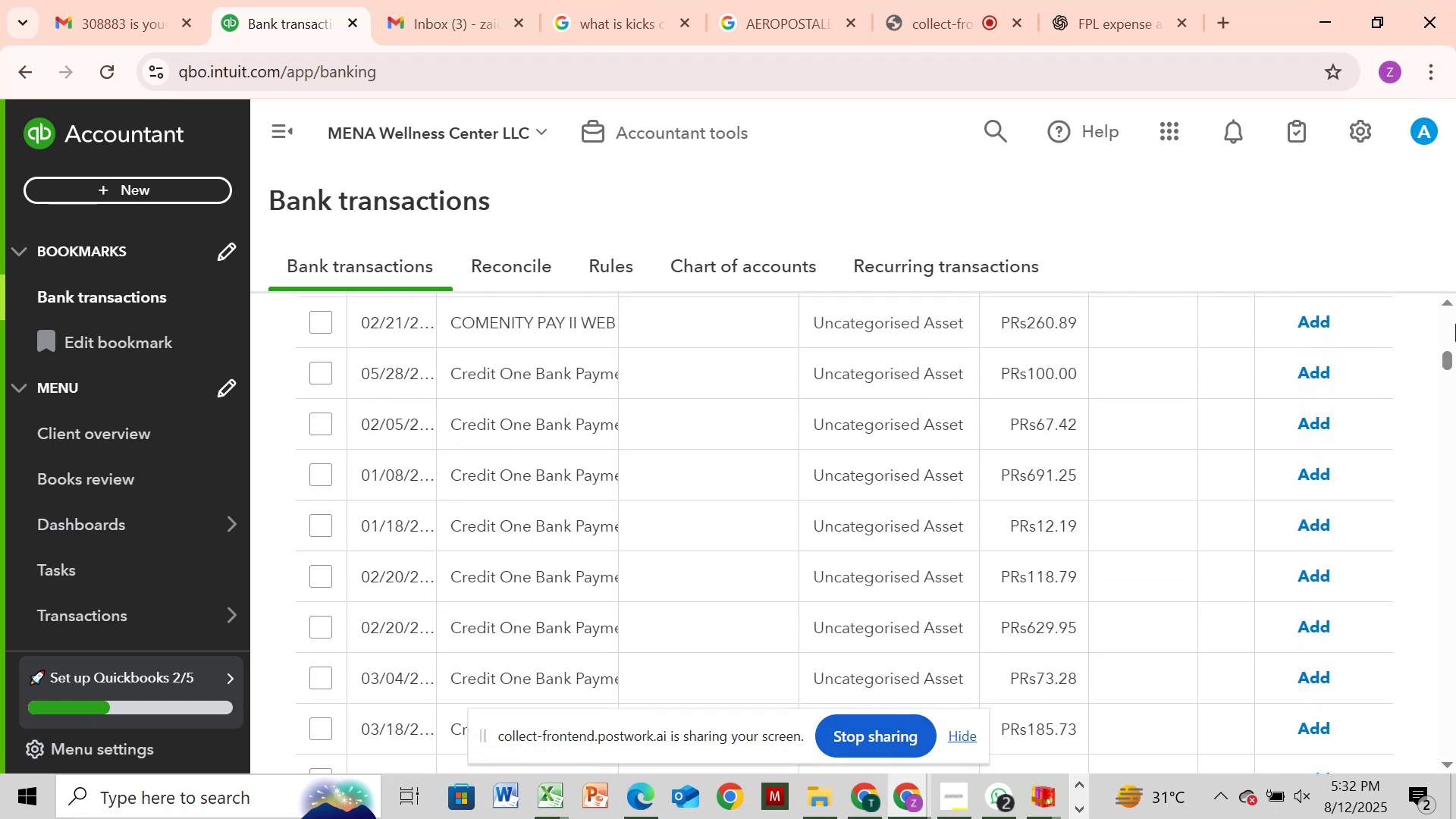 
left_click([1455, 324])
 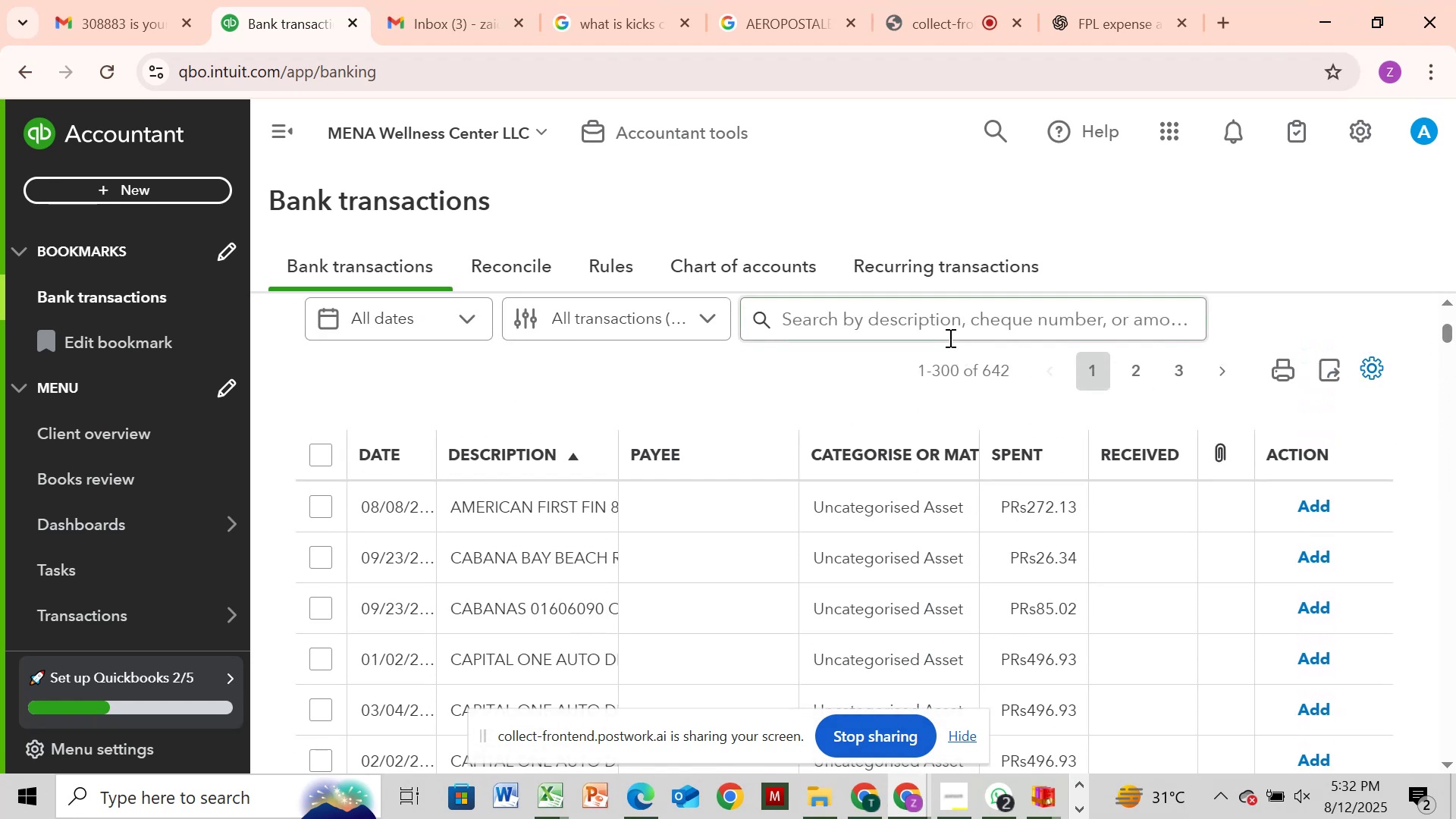 
left_click([948, 325])
 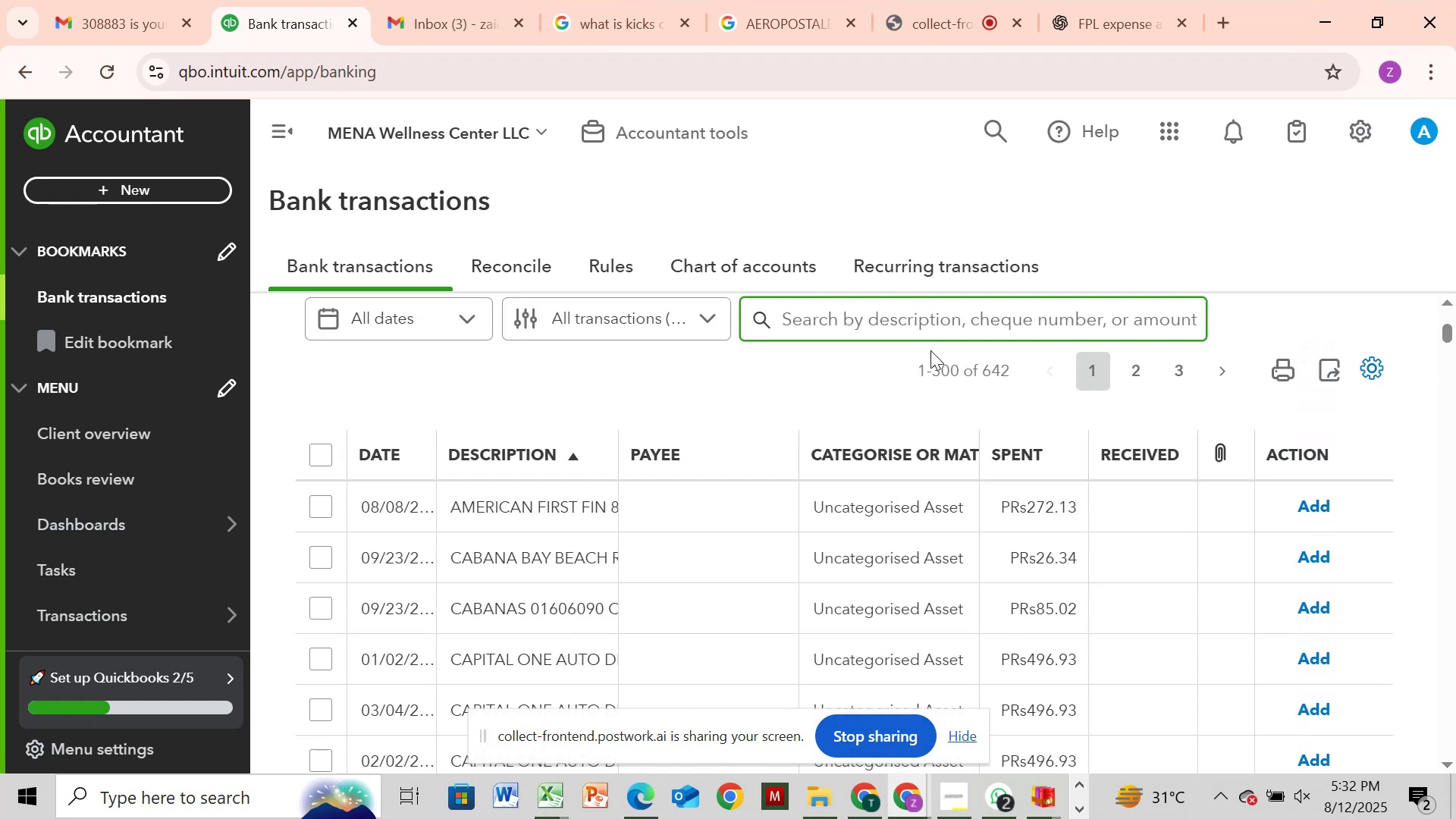 
type(tiktok)
 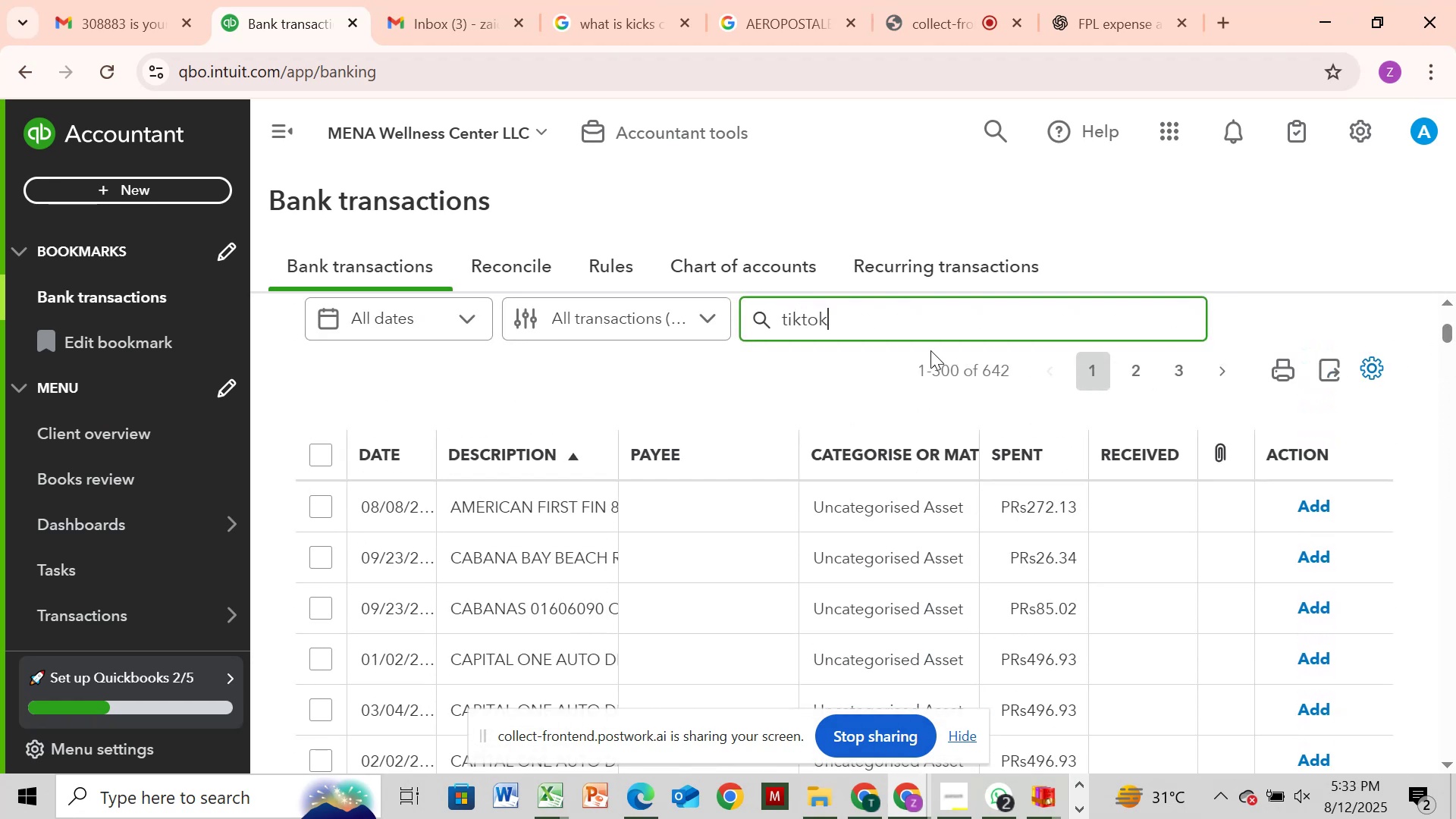 
key(Enter)
 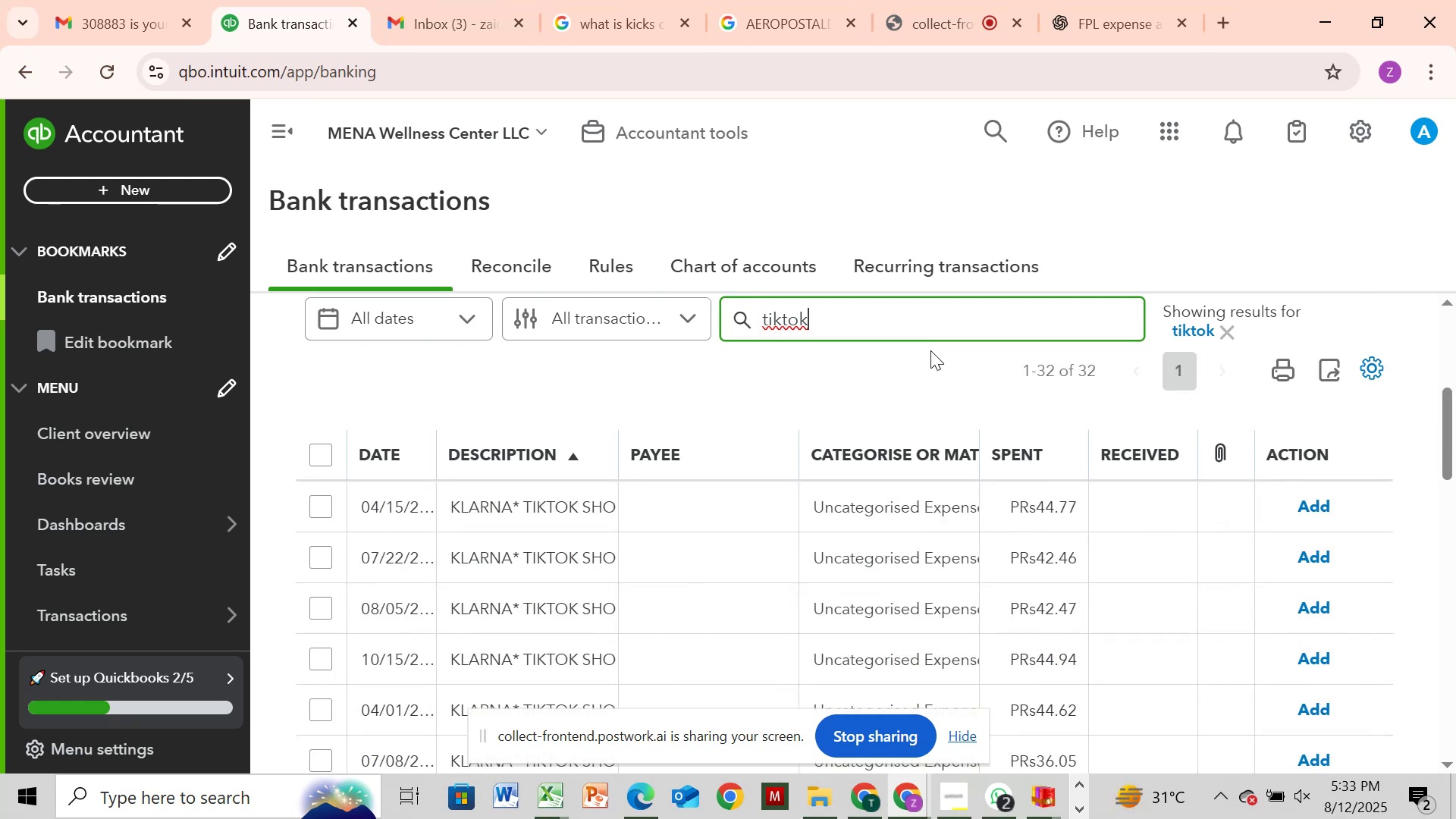 
wait(7.15)
 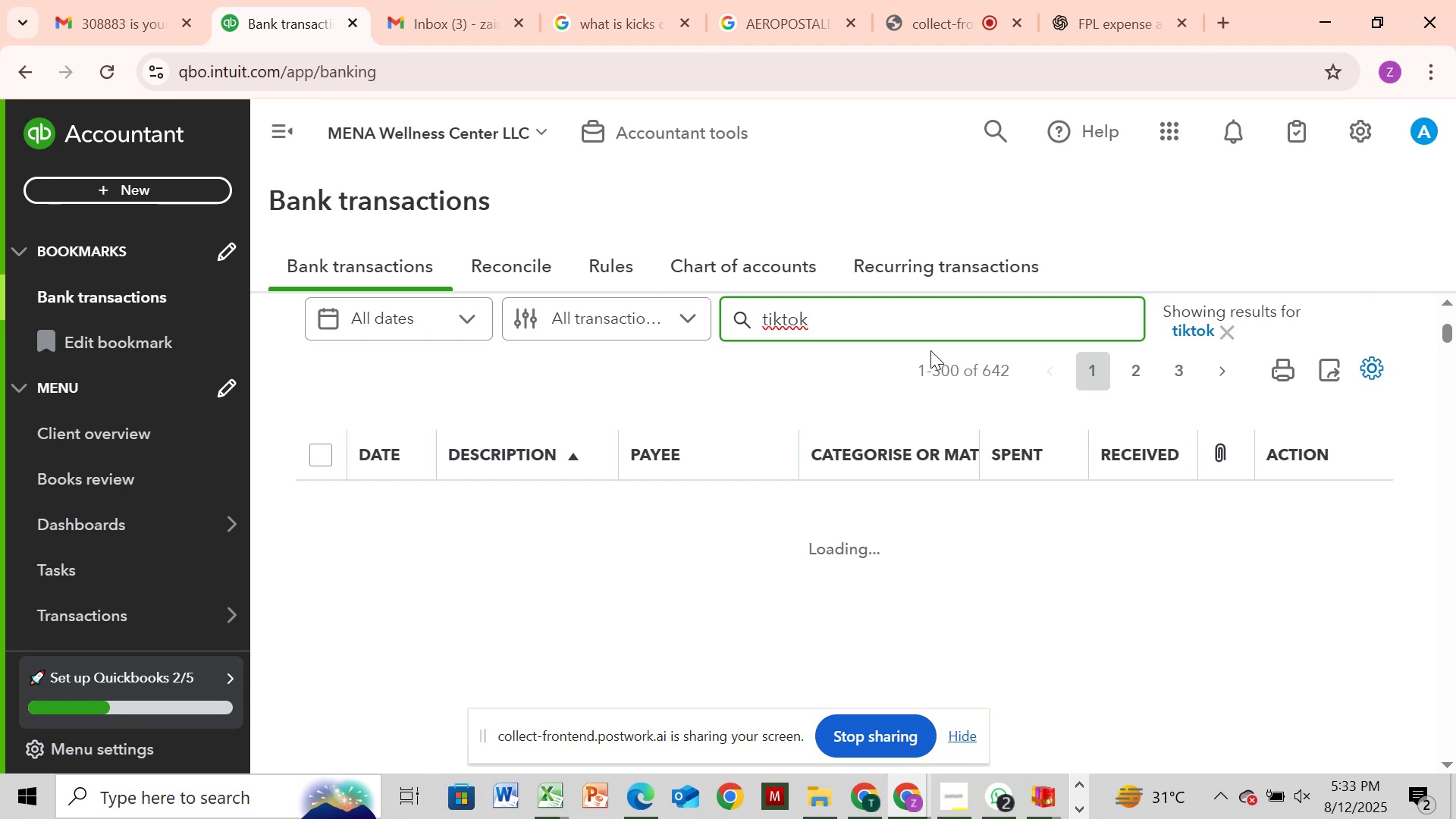 
left_click([323, 457])
 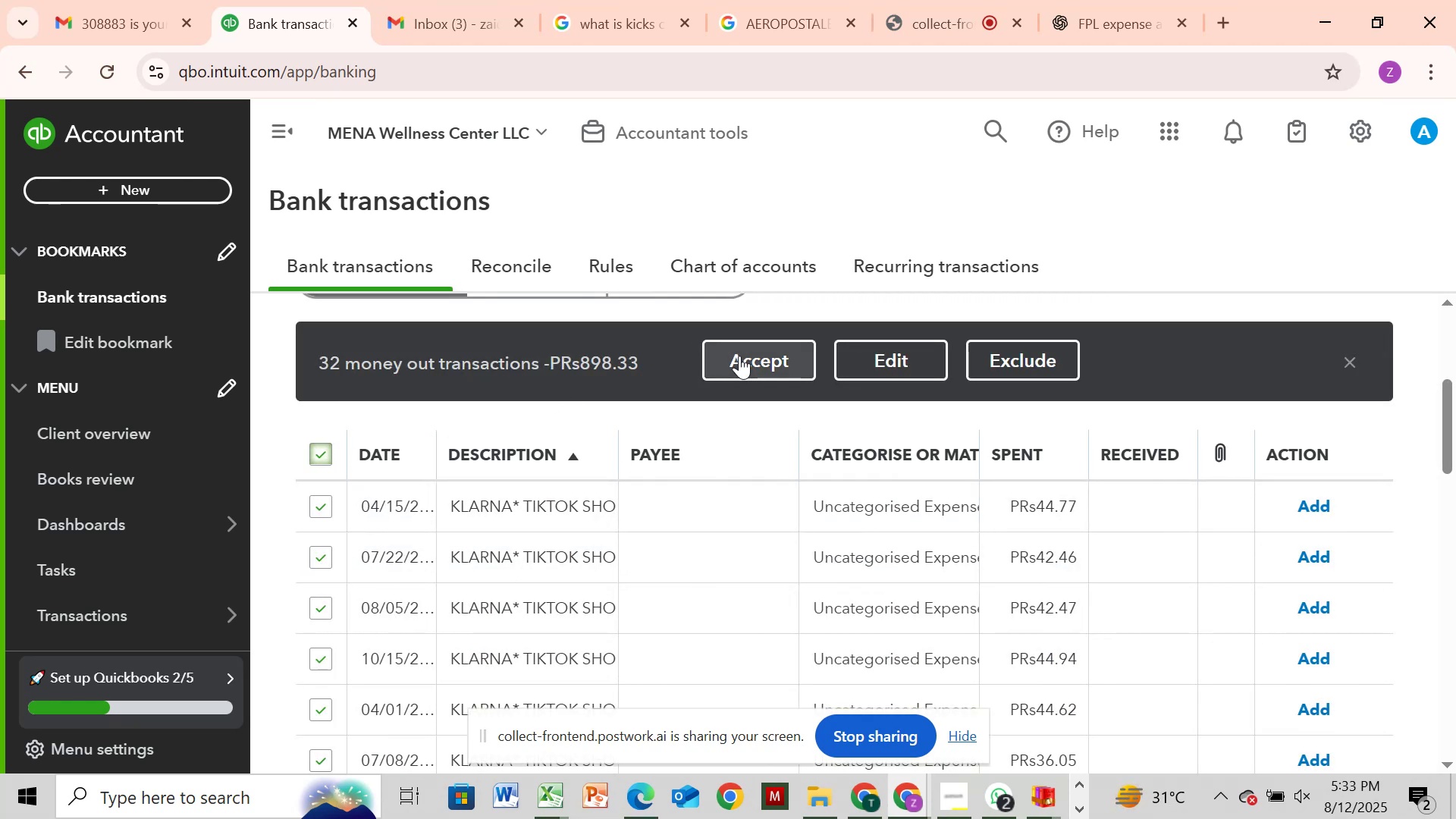 
left_click([883, 350])
 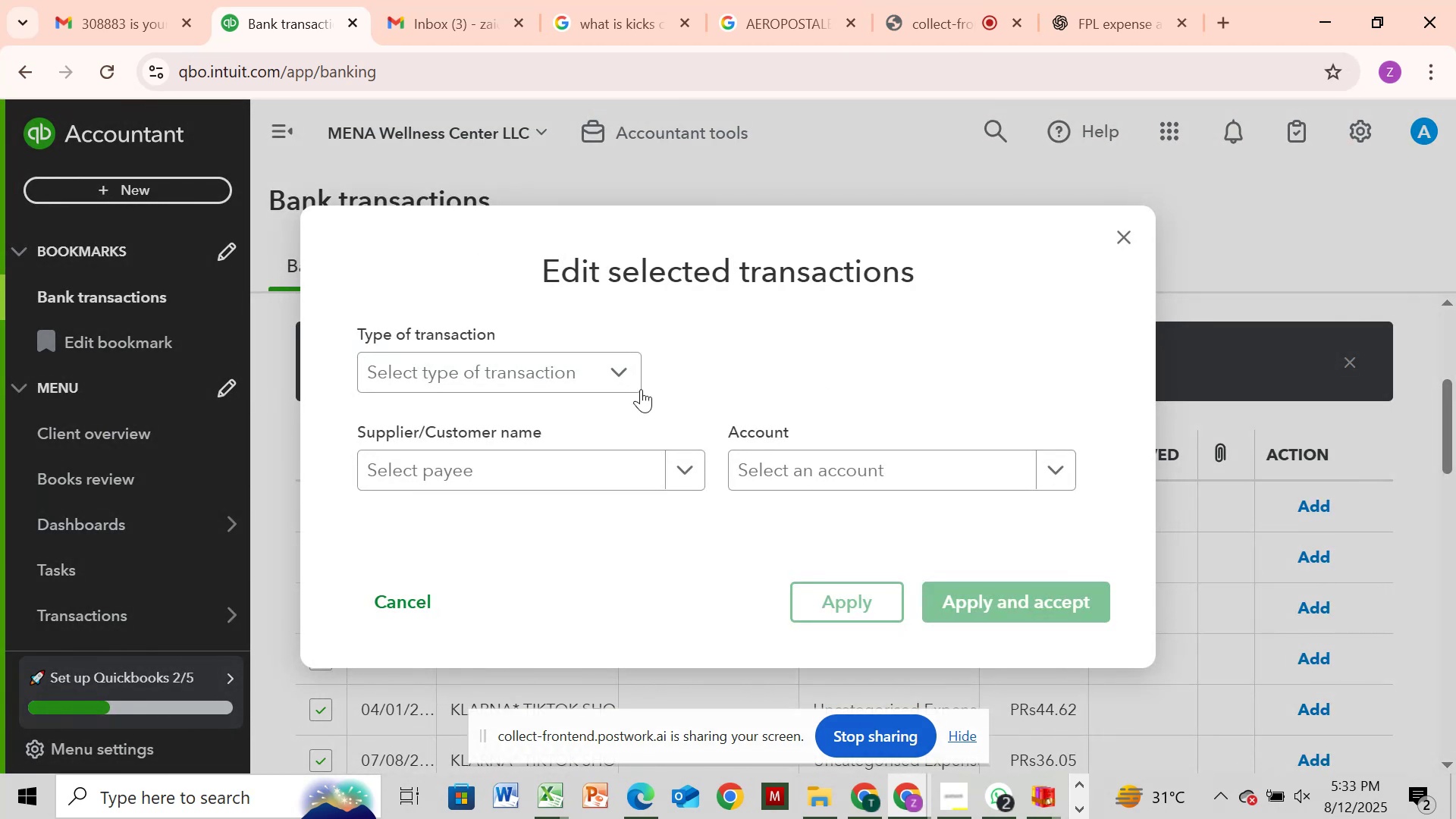 
left_click([619, 373])
 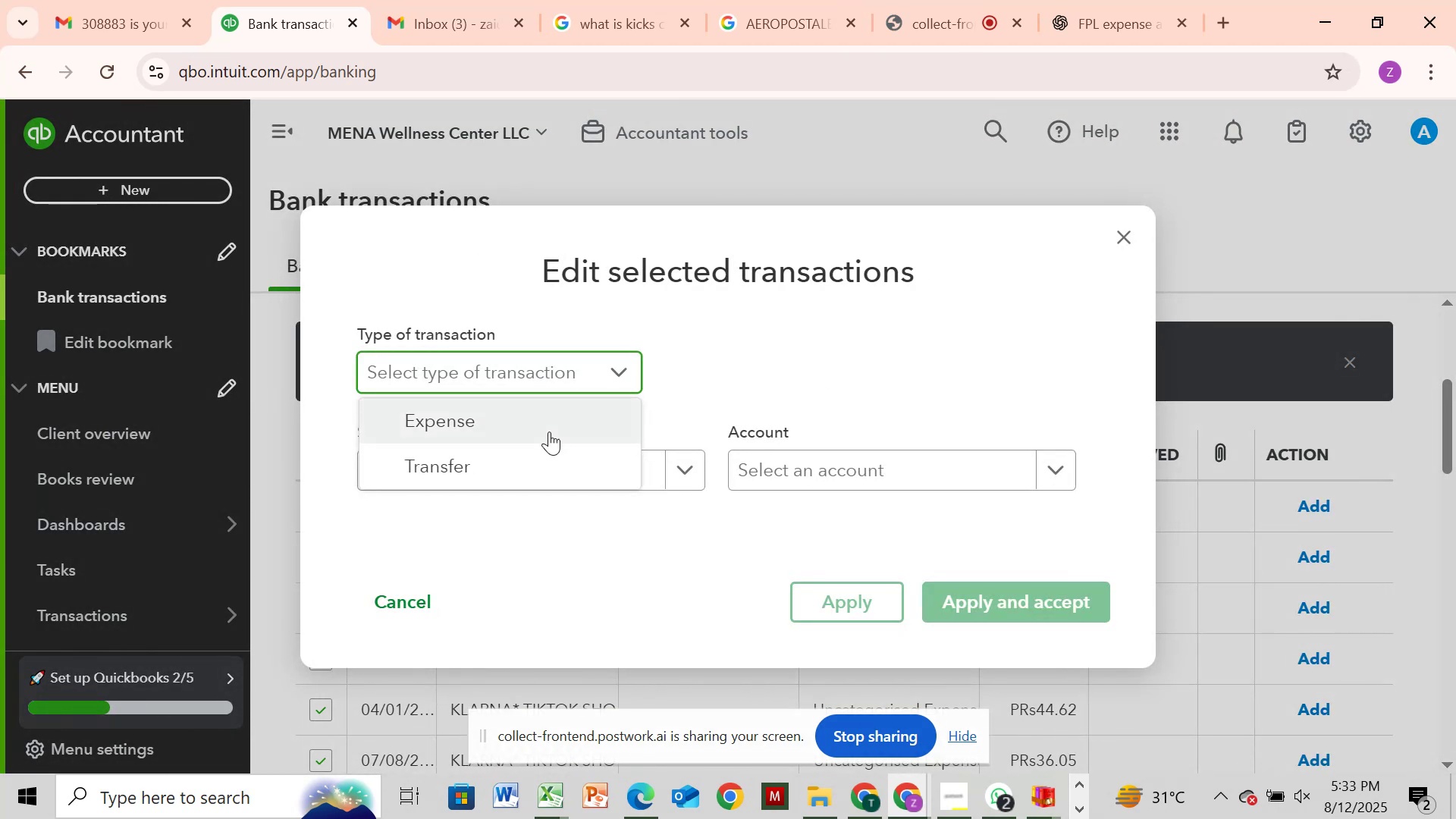 
left_click([549, 431])
 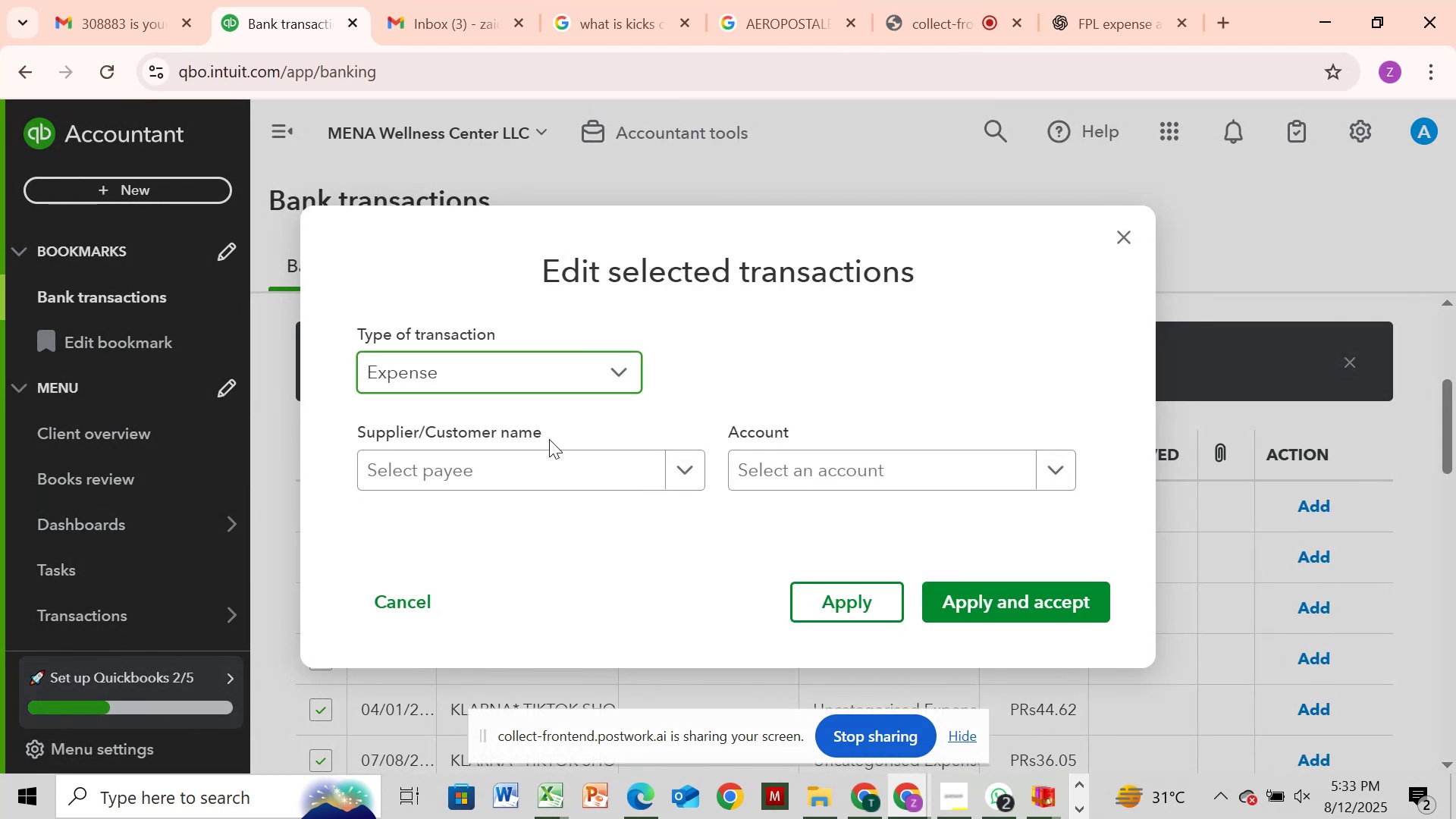 
left_click_drag(start_coordinate=[549, 452], to_coordinate=[549, 465])
 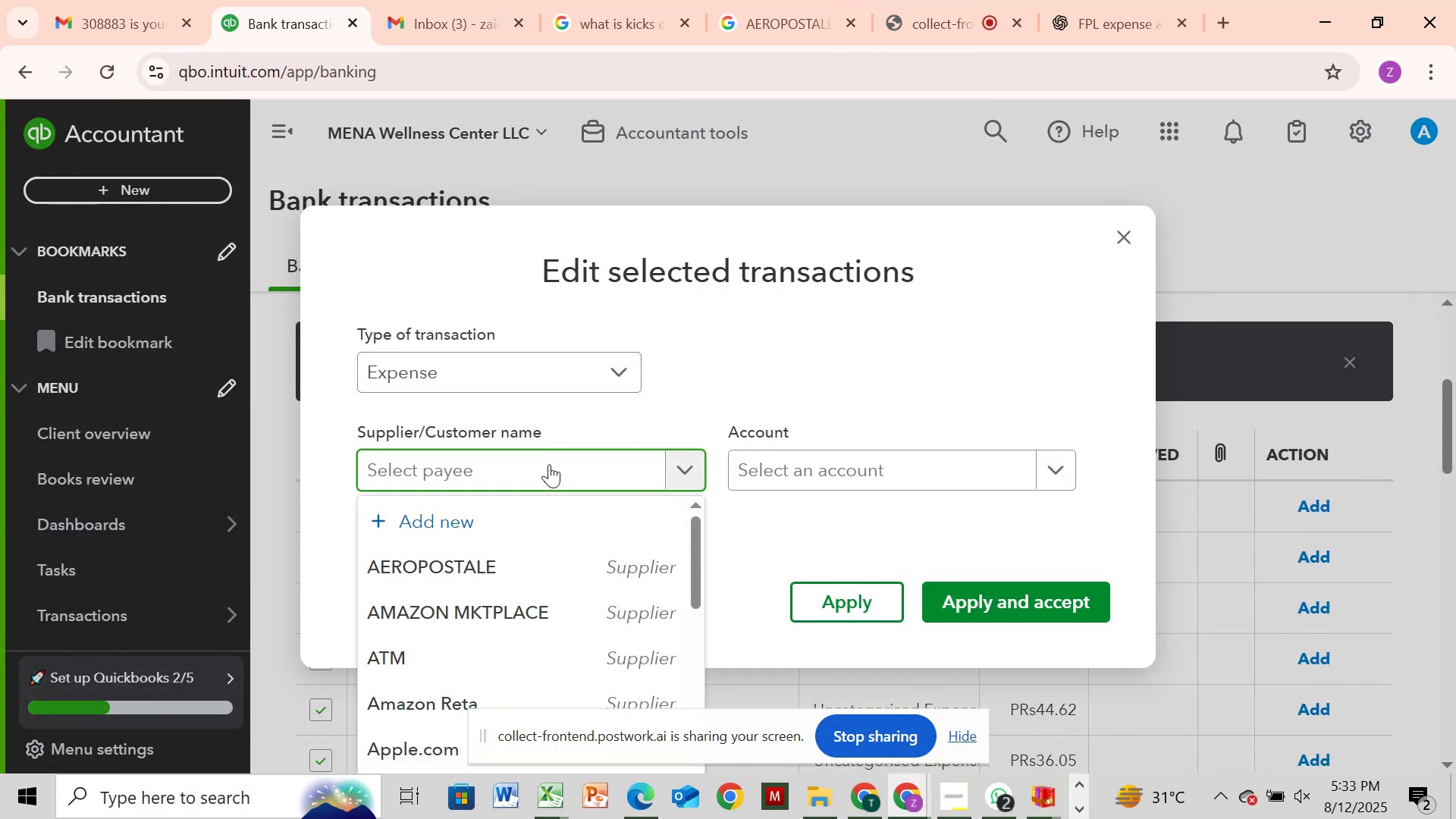 
type(tiktok)
 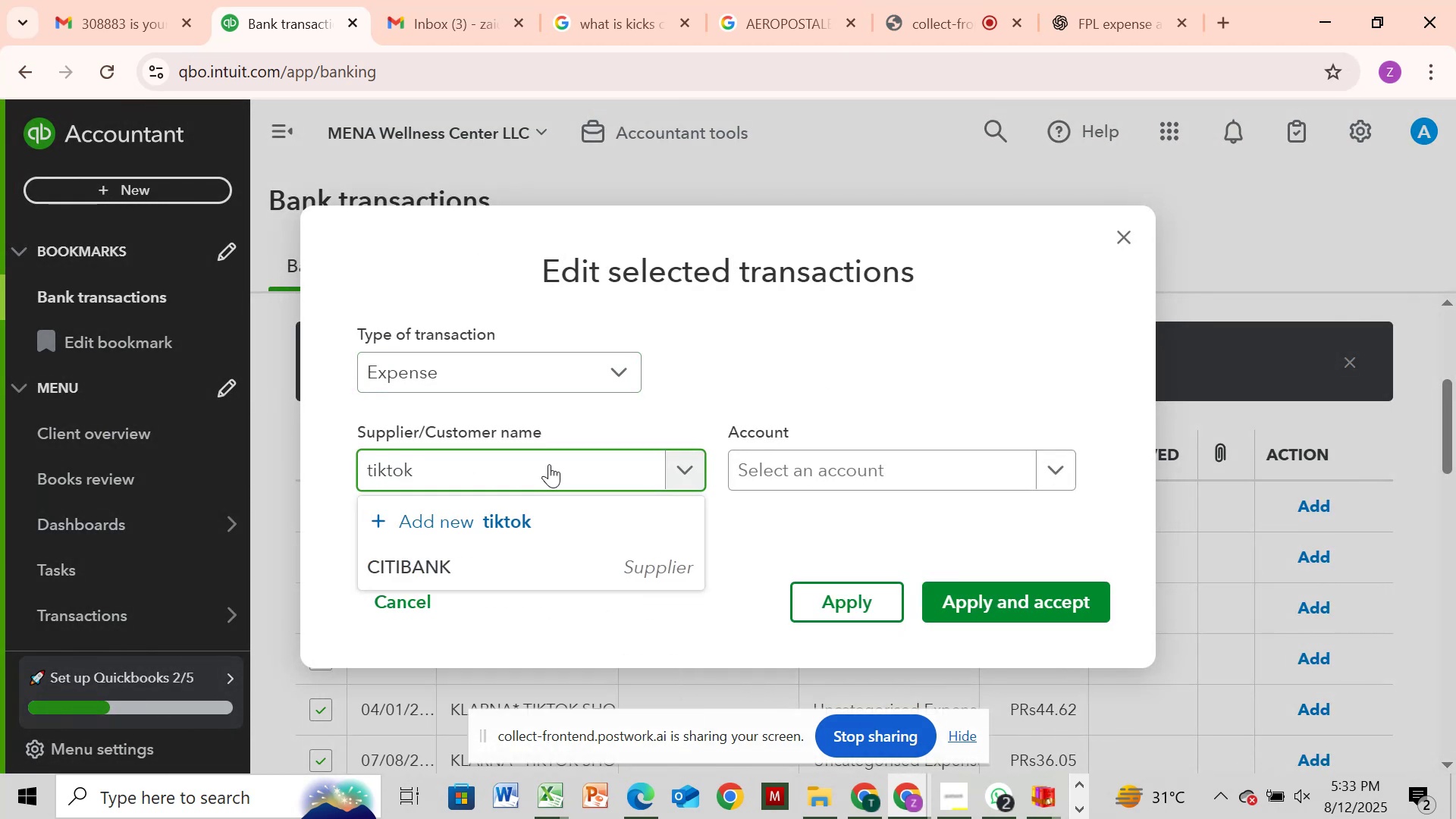 
mouse_move([544, 531])
 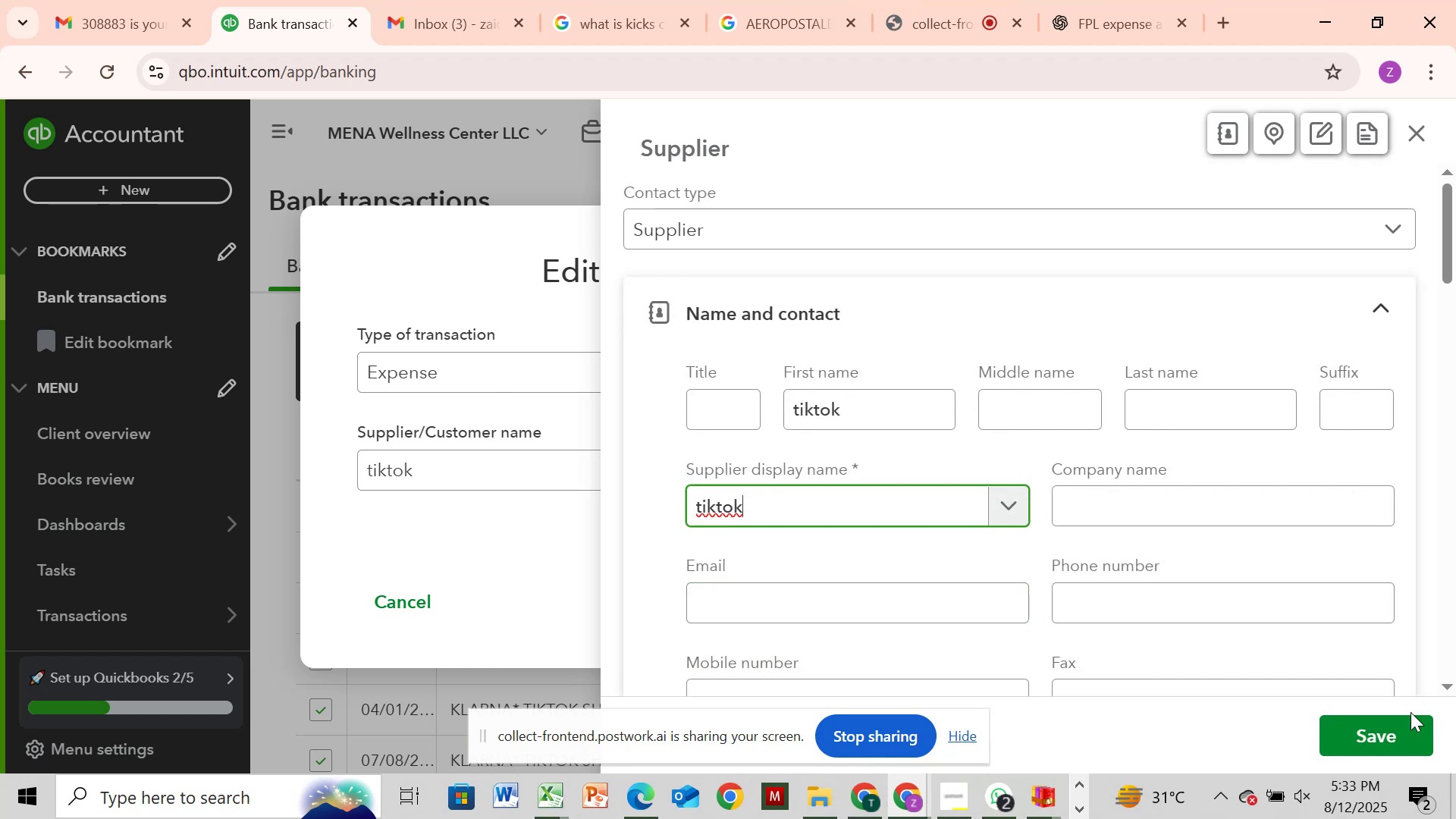 
left_click([1432, 750])
 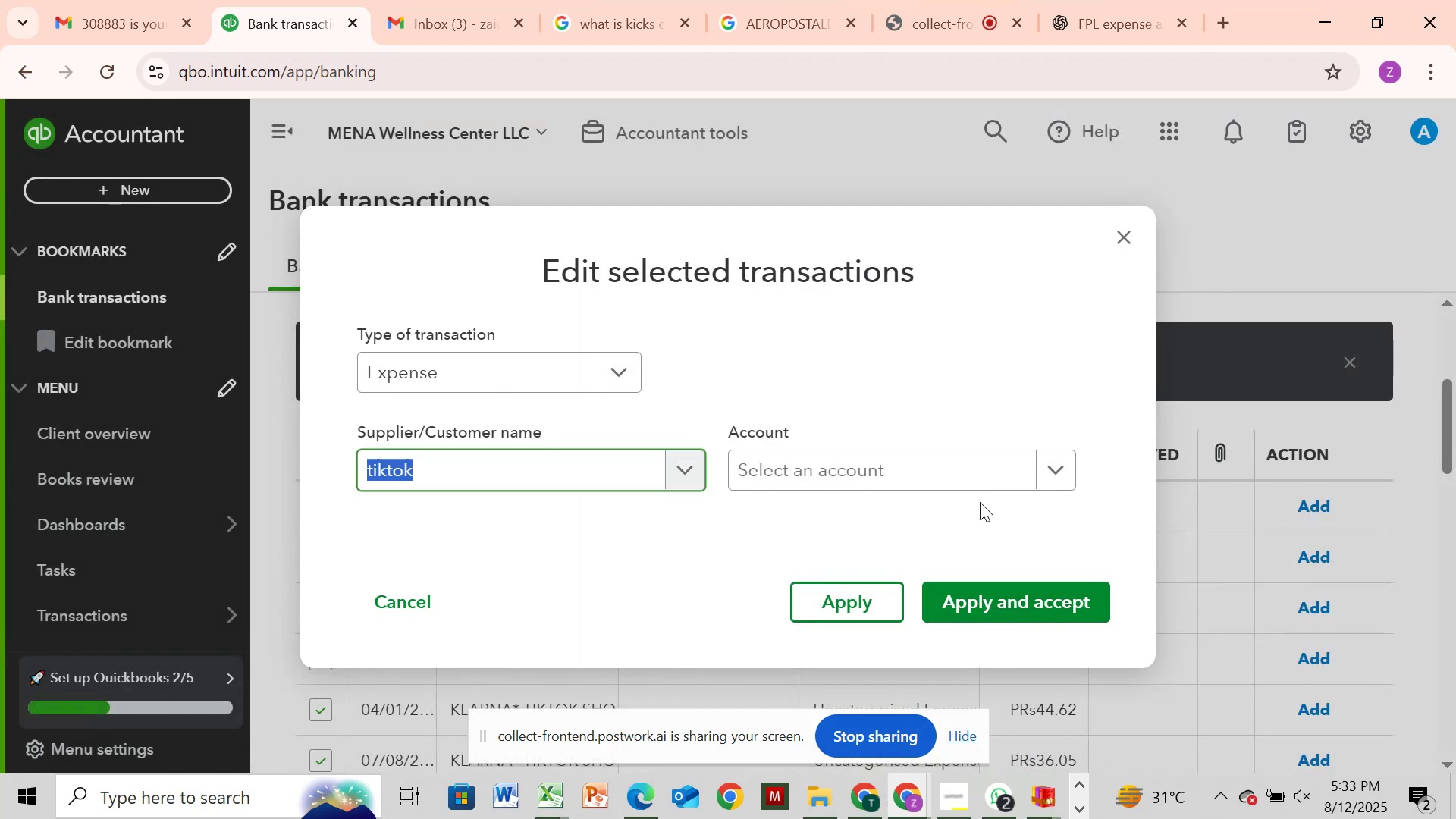 
left_click([990, 471])
 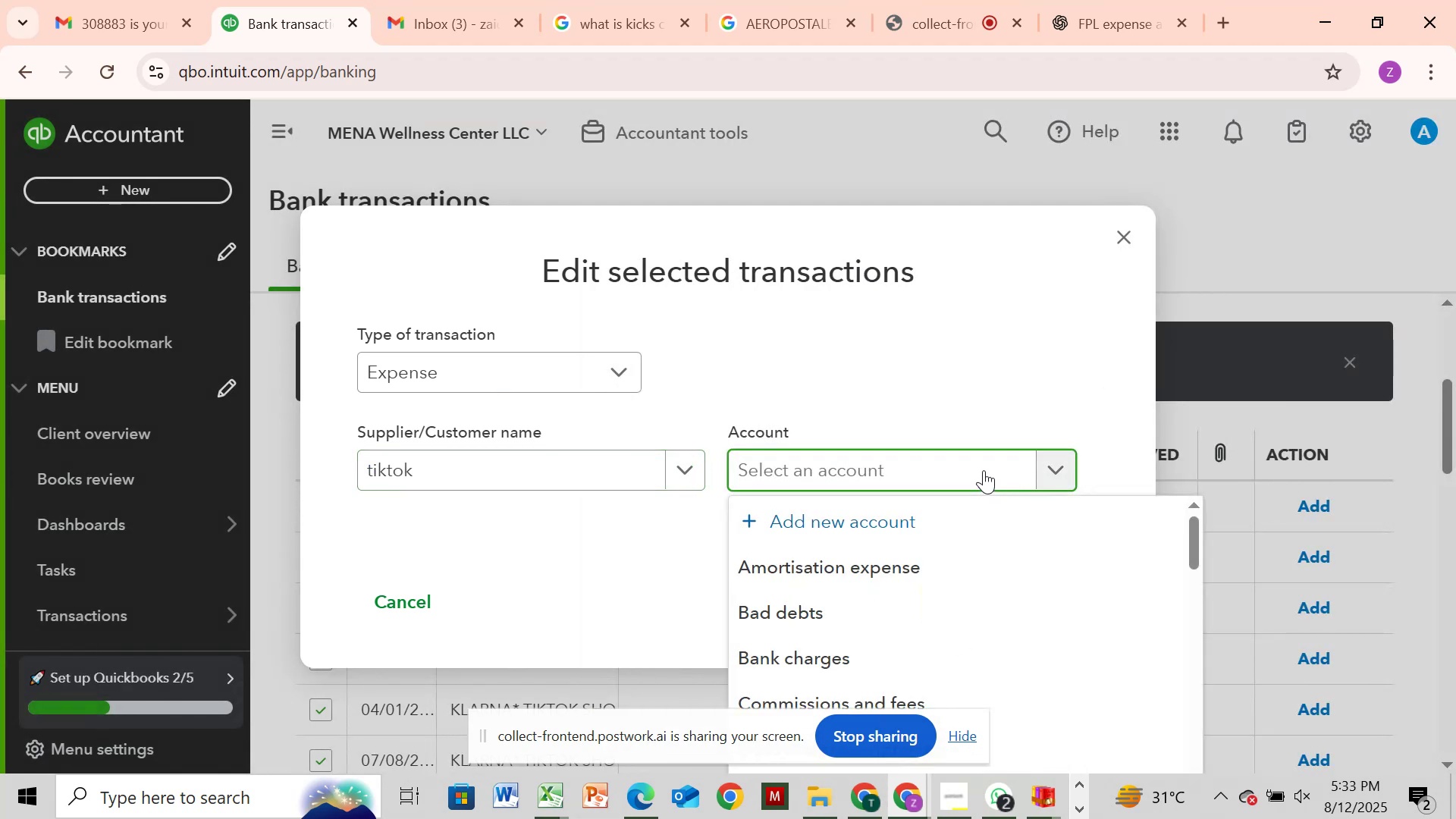 
type(subscr)
 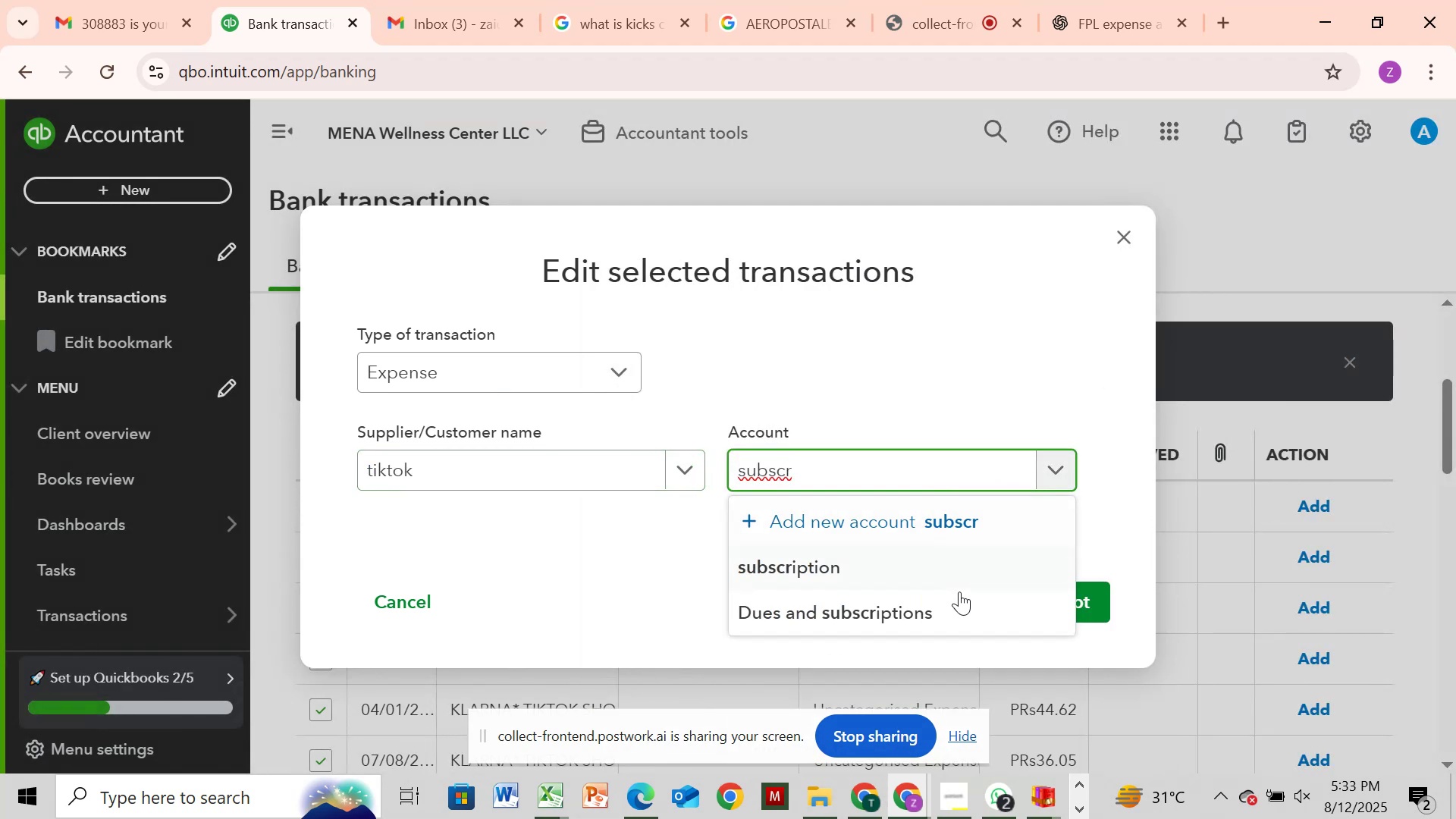 
left_click([968, 607])
 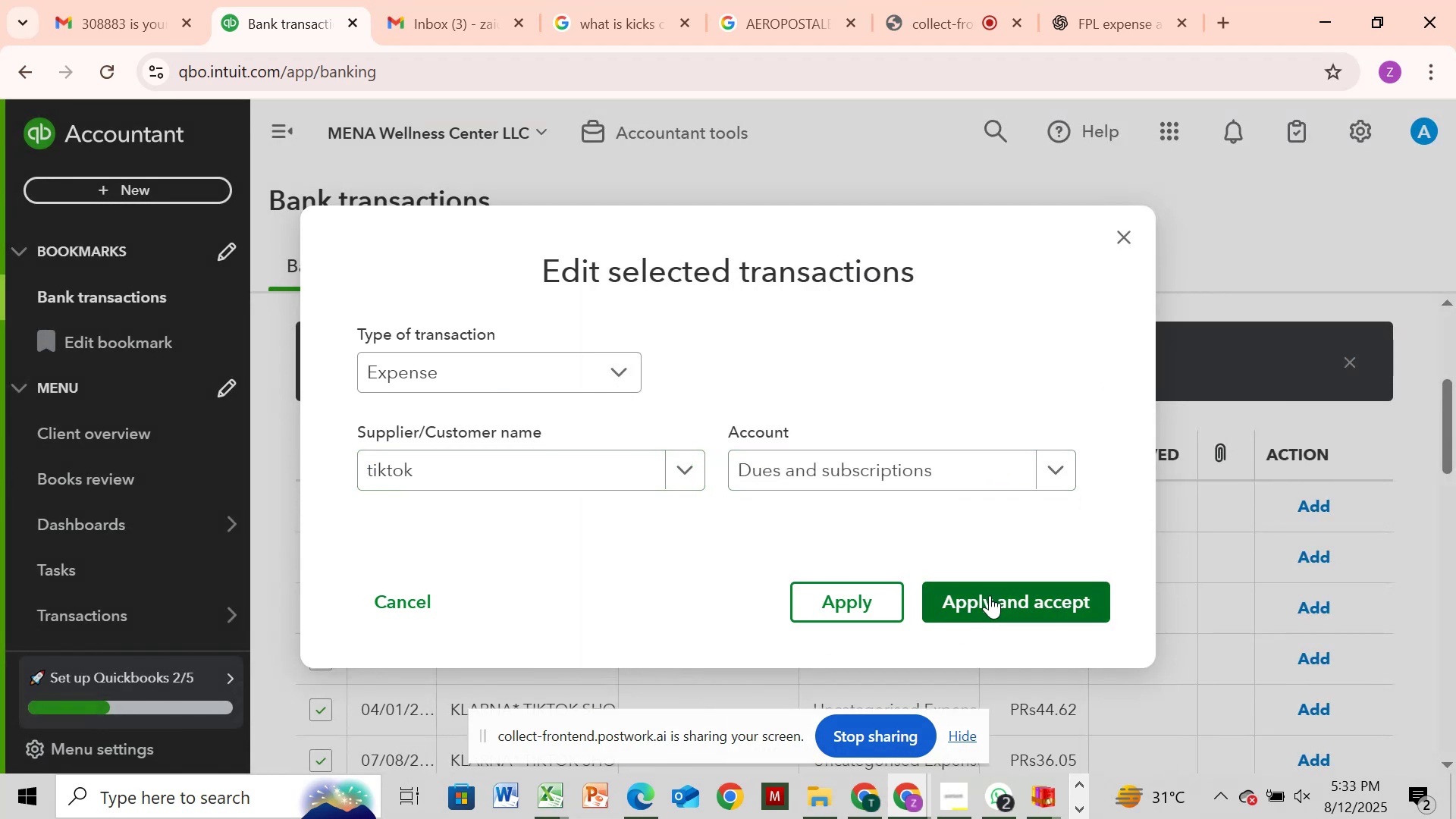 
left_click([990, 595])
 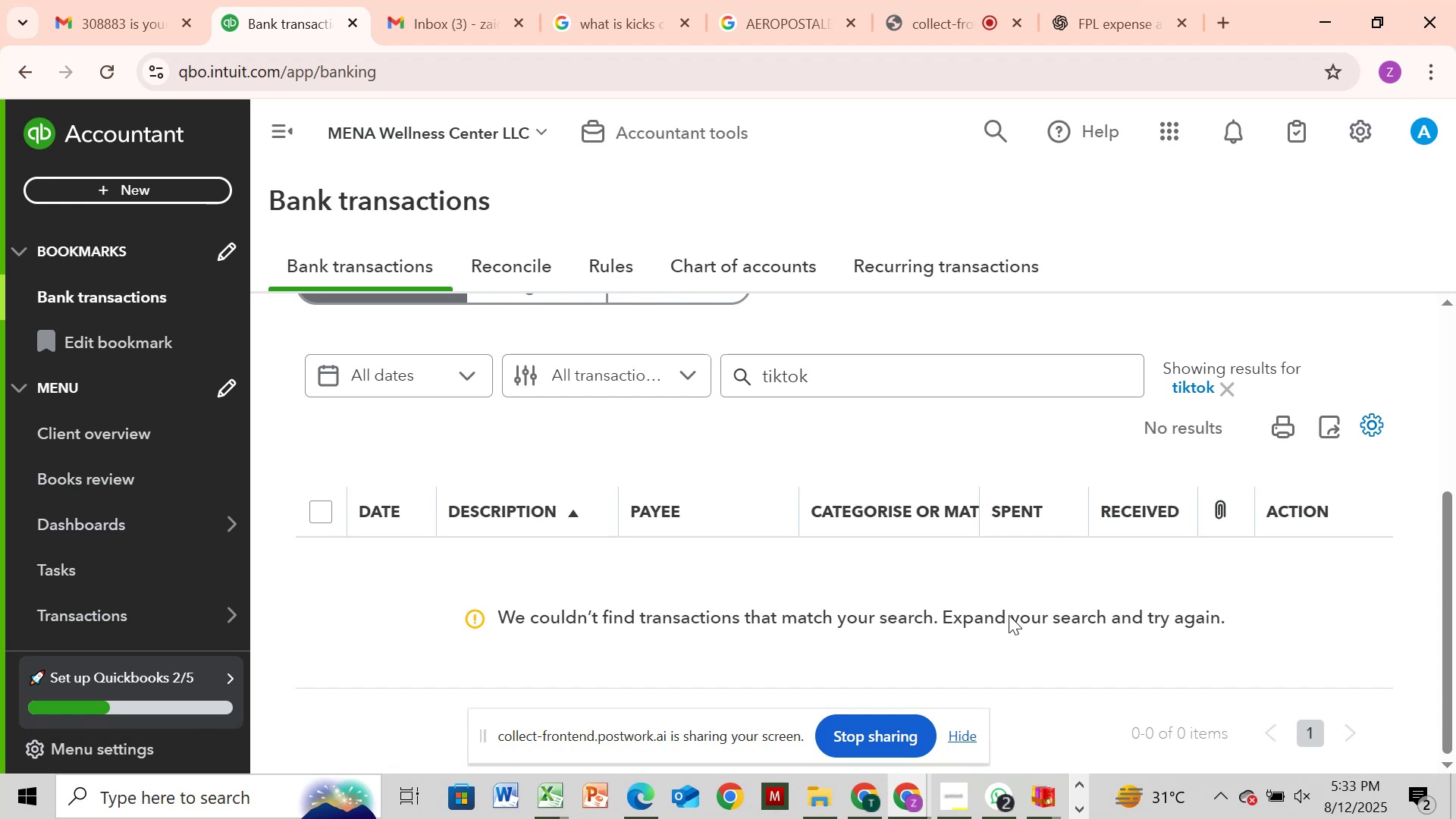 
wait(18.5)
 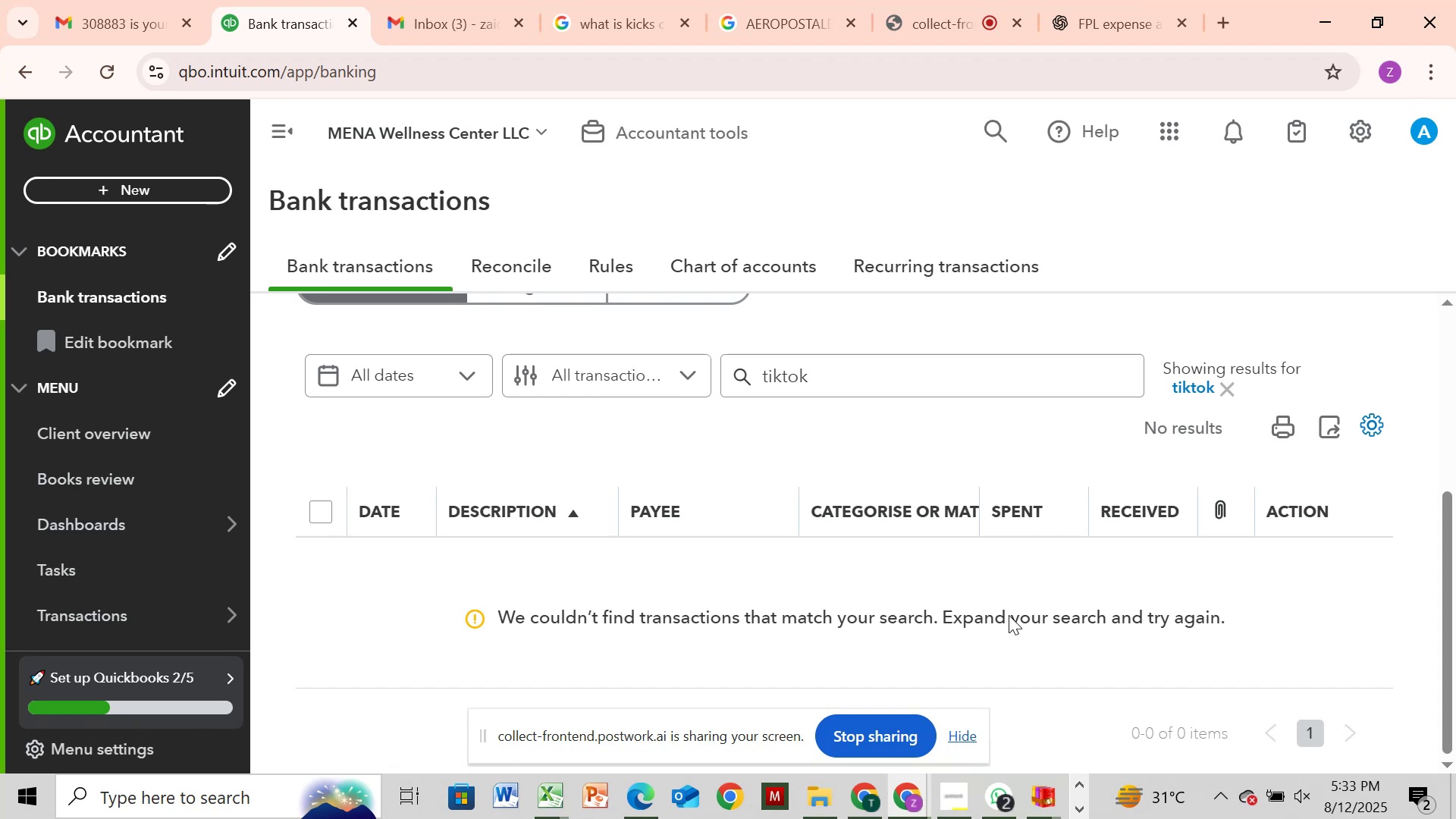 
scroll: coordinate [816, 488], scroll_direction: down, amount: 1.0
 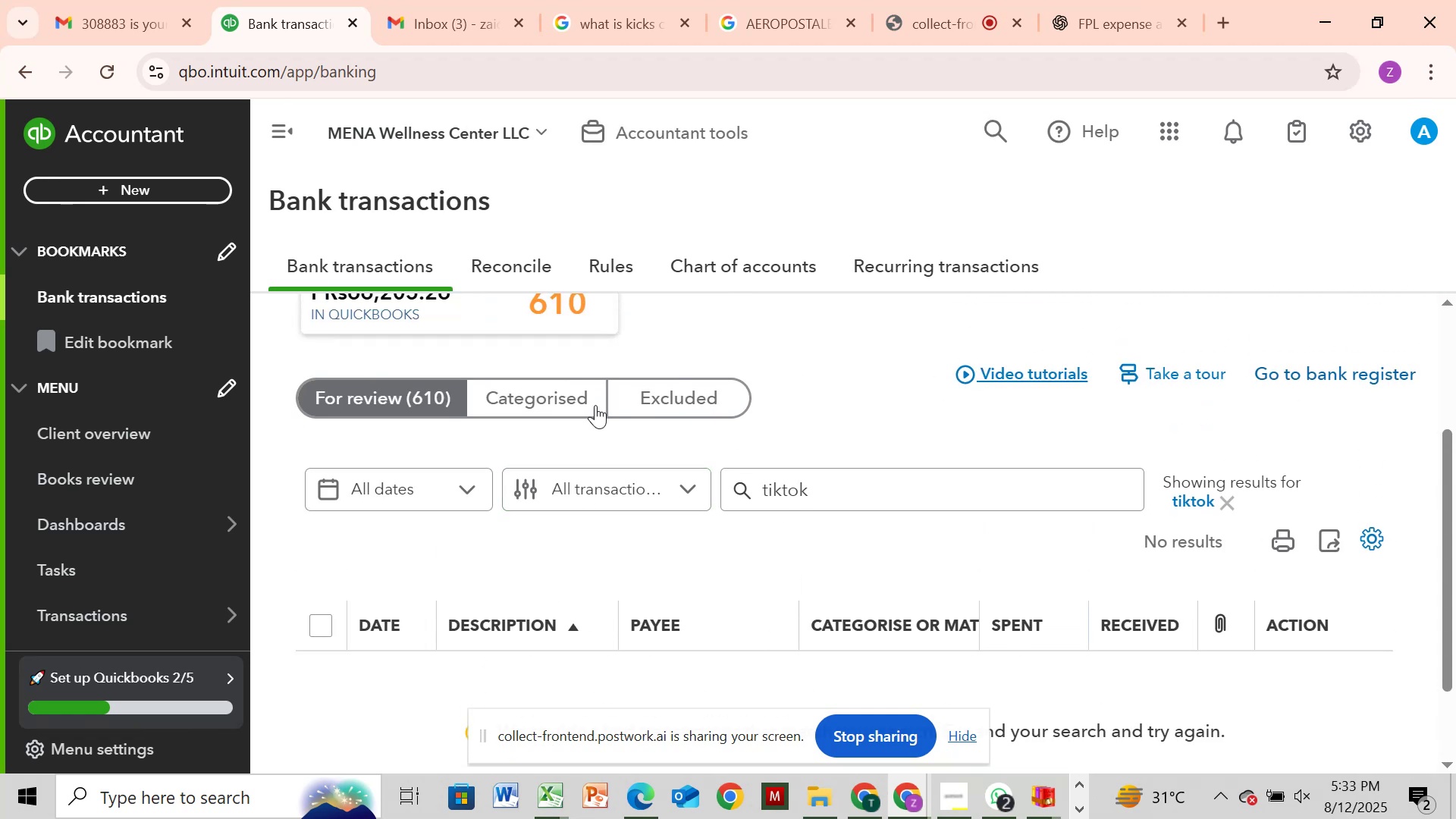 
left_click([588, 397])
 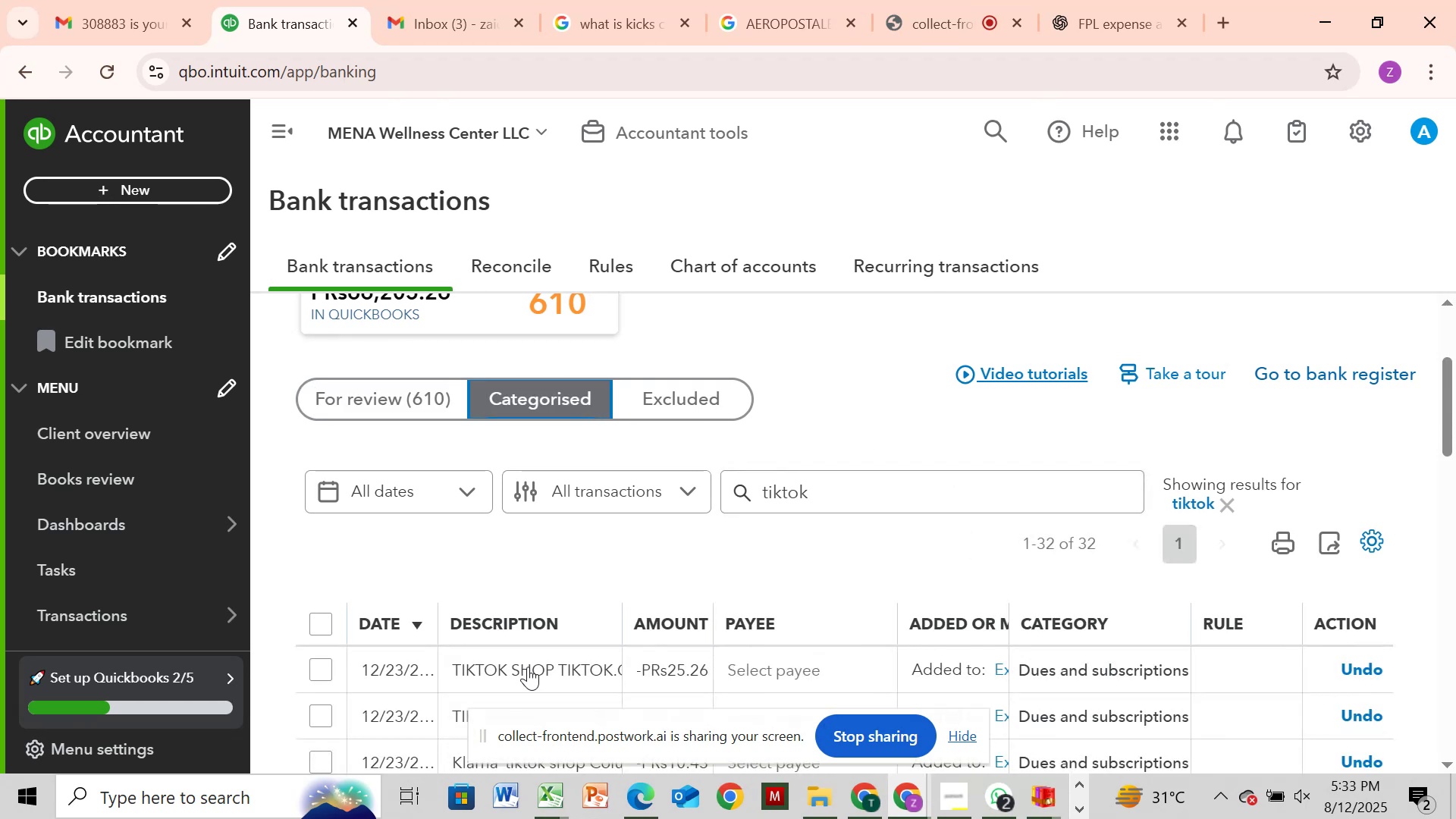 
left_click([329, 627])
 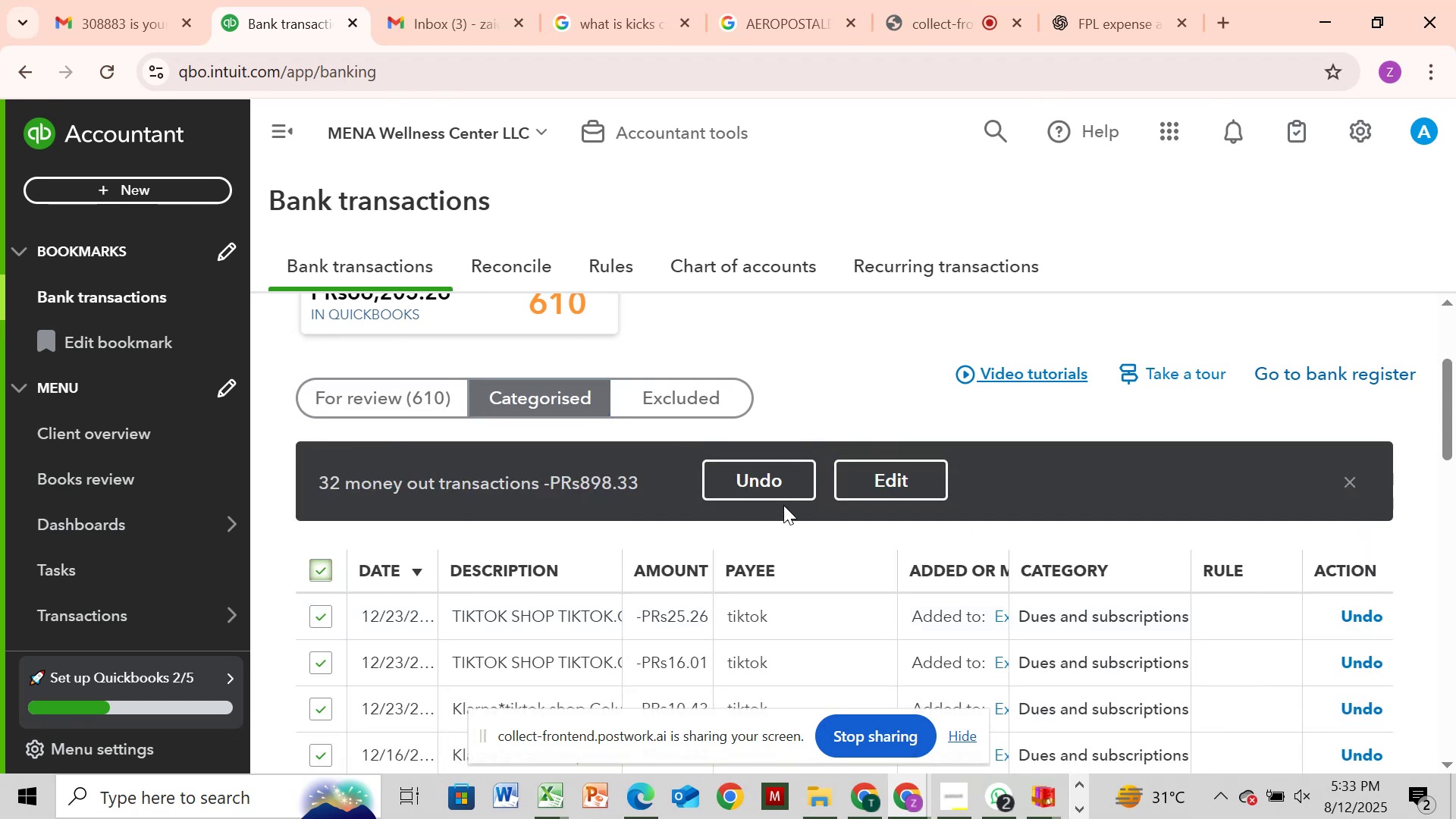 
left_click([781, 497])
 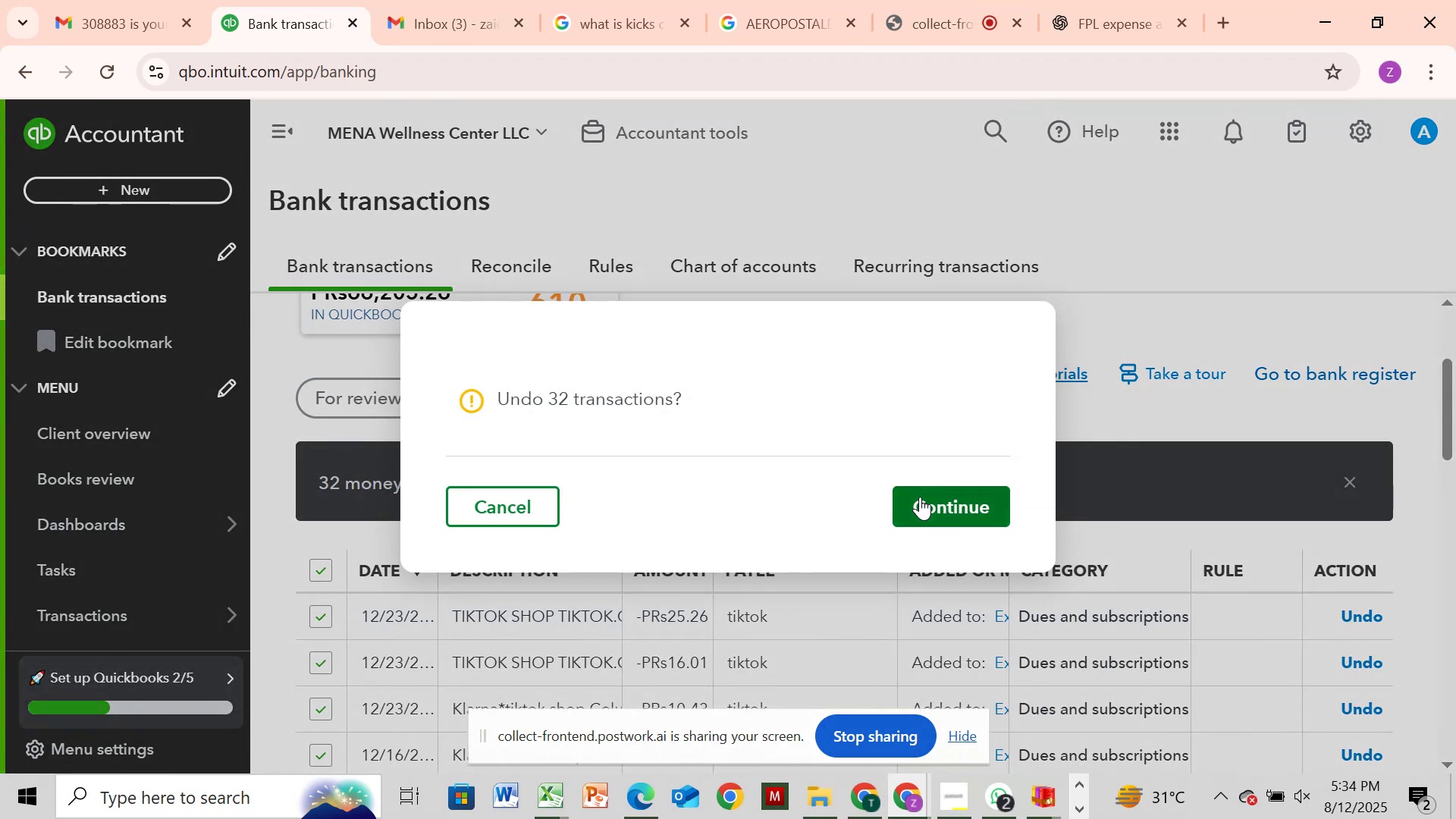 
left_click([920, 498])
 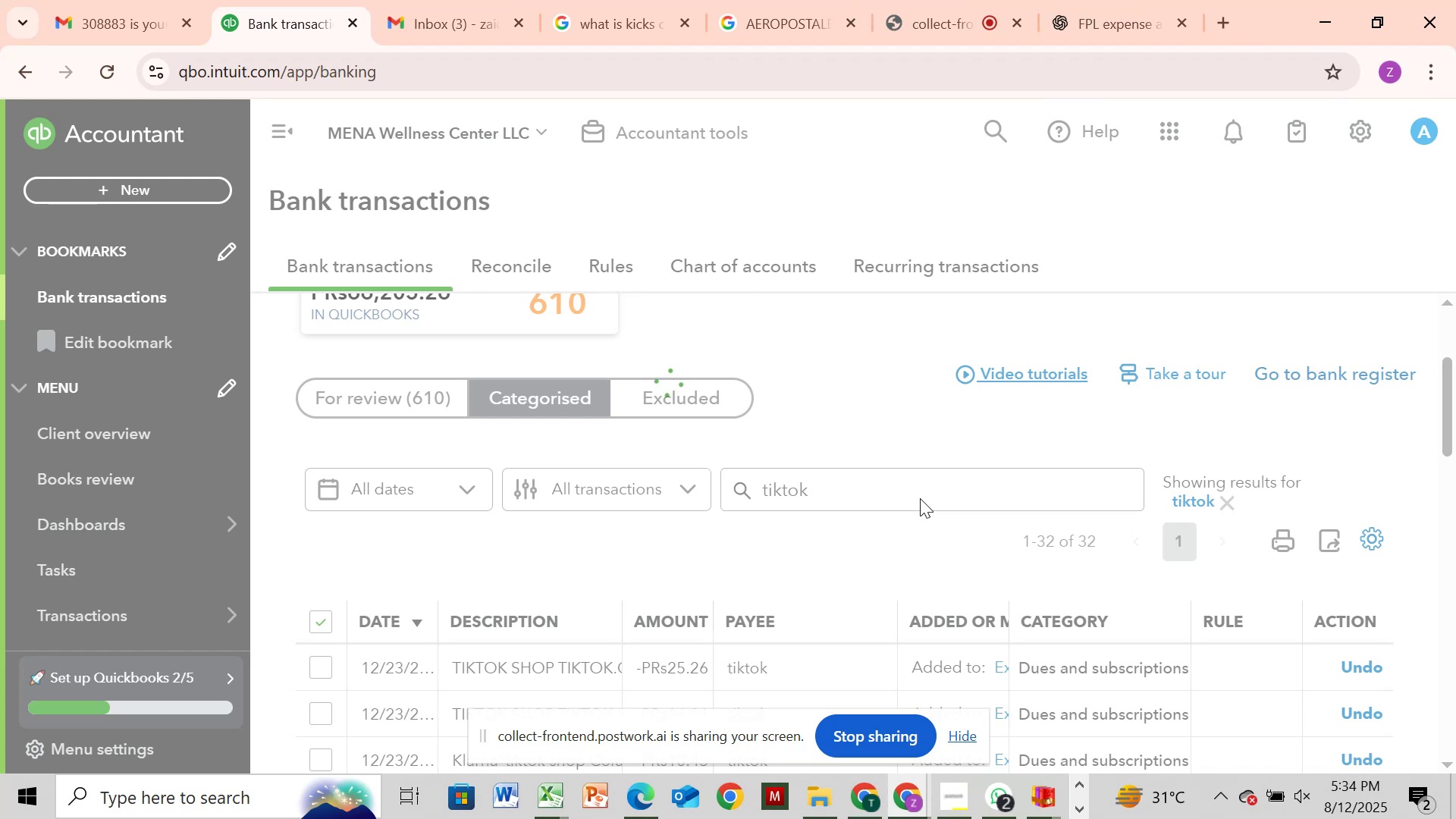 
wait(8.08)
 